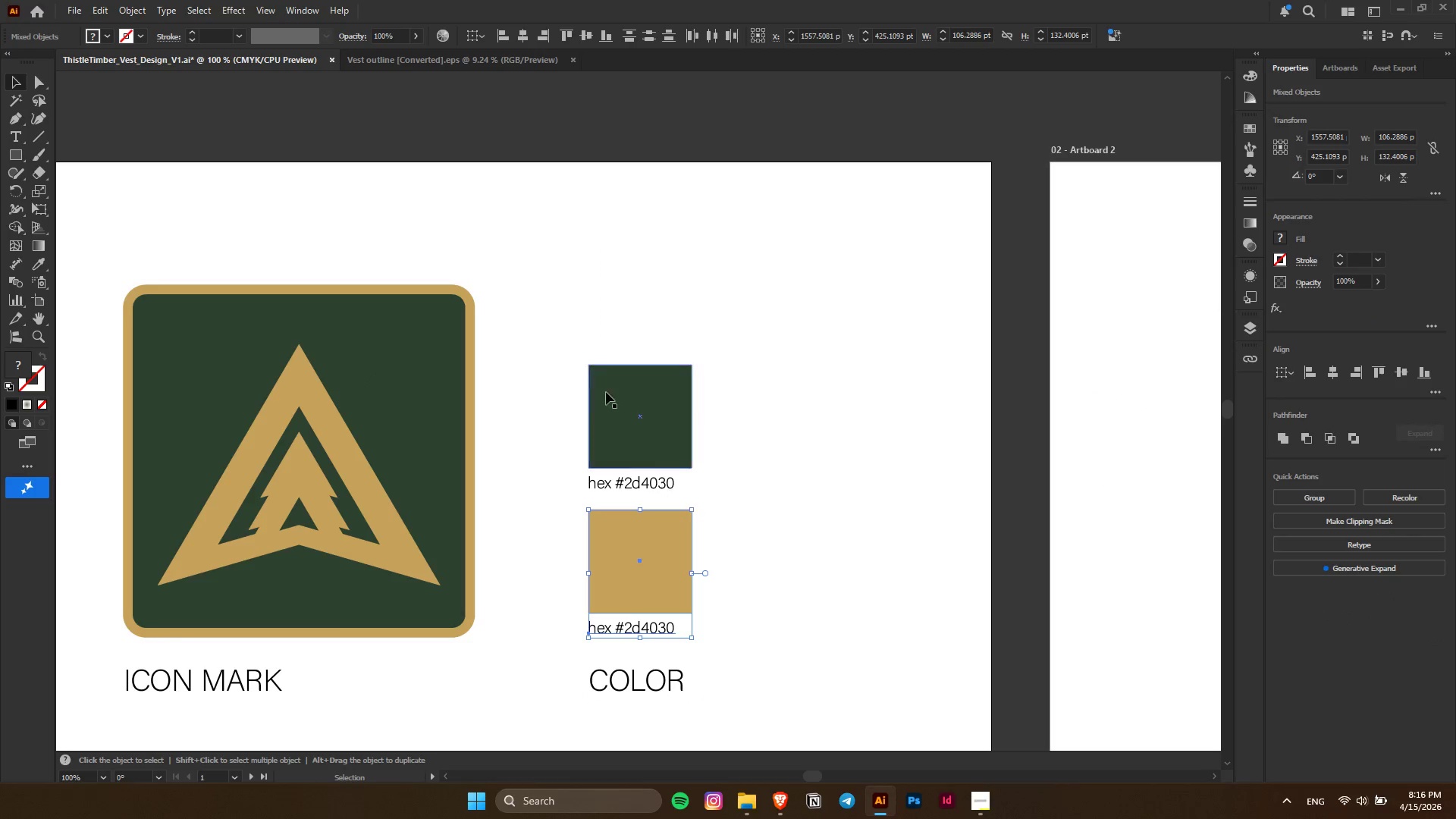 
key(Shift+ShiftLeft)
 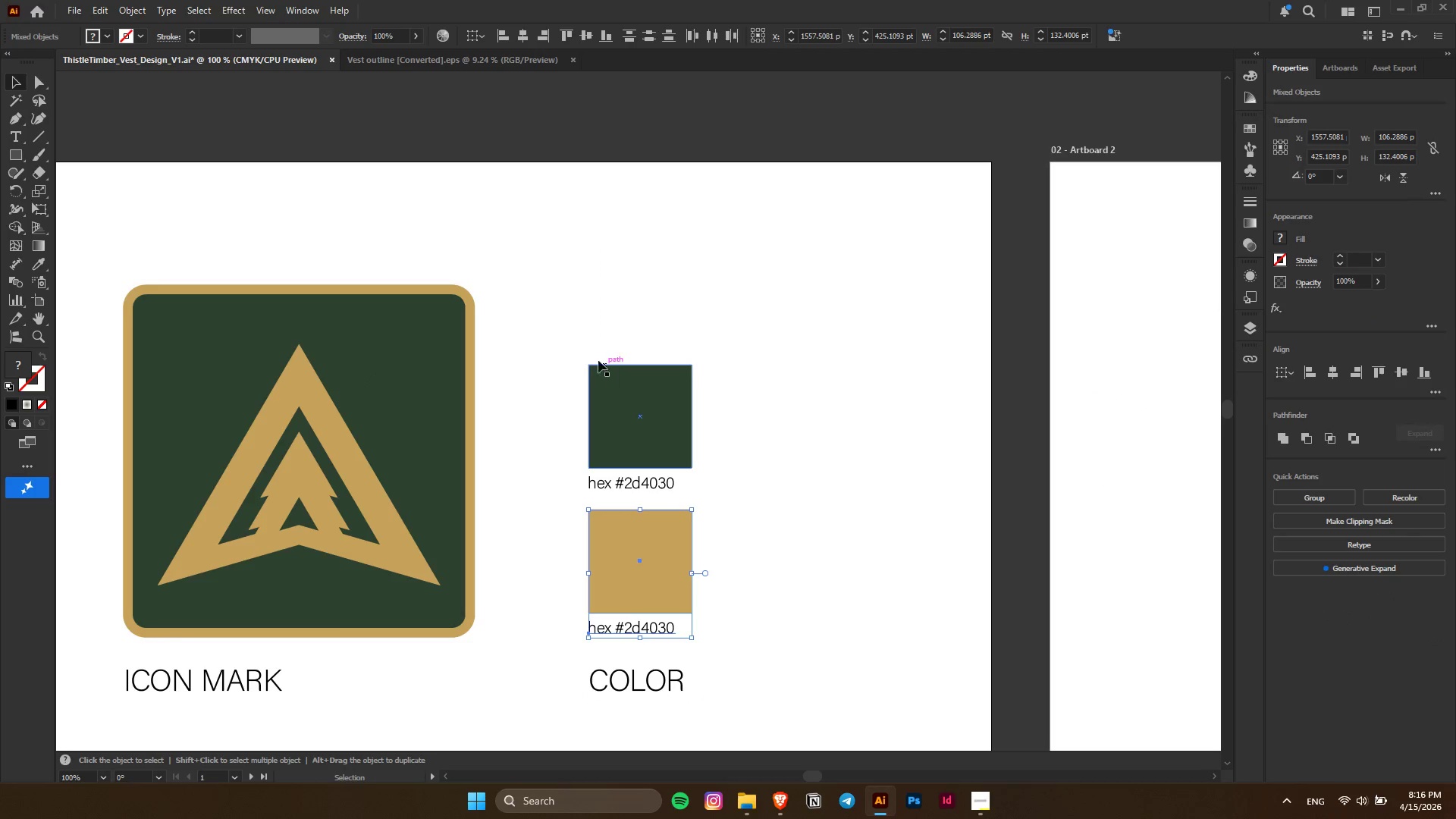 
left_click([582, 318])
 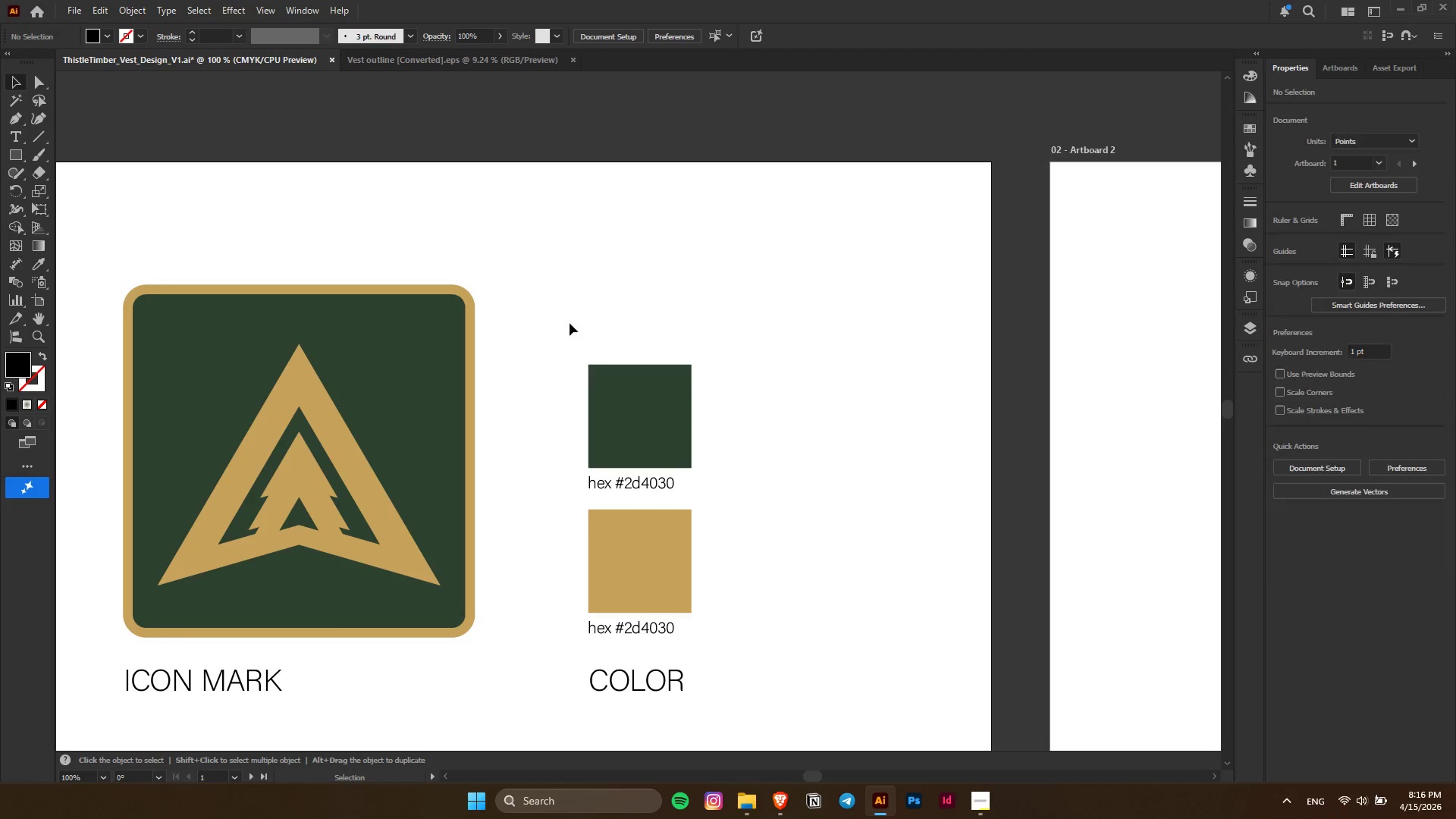 
left_click_drag(start_coordinate=[570, 323], to_coordinate=[689, 491])
 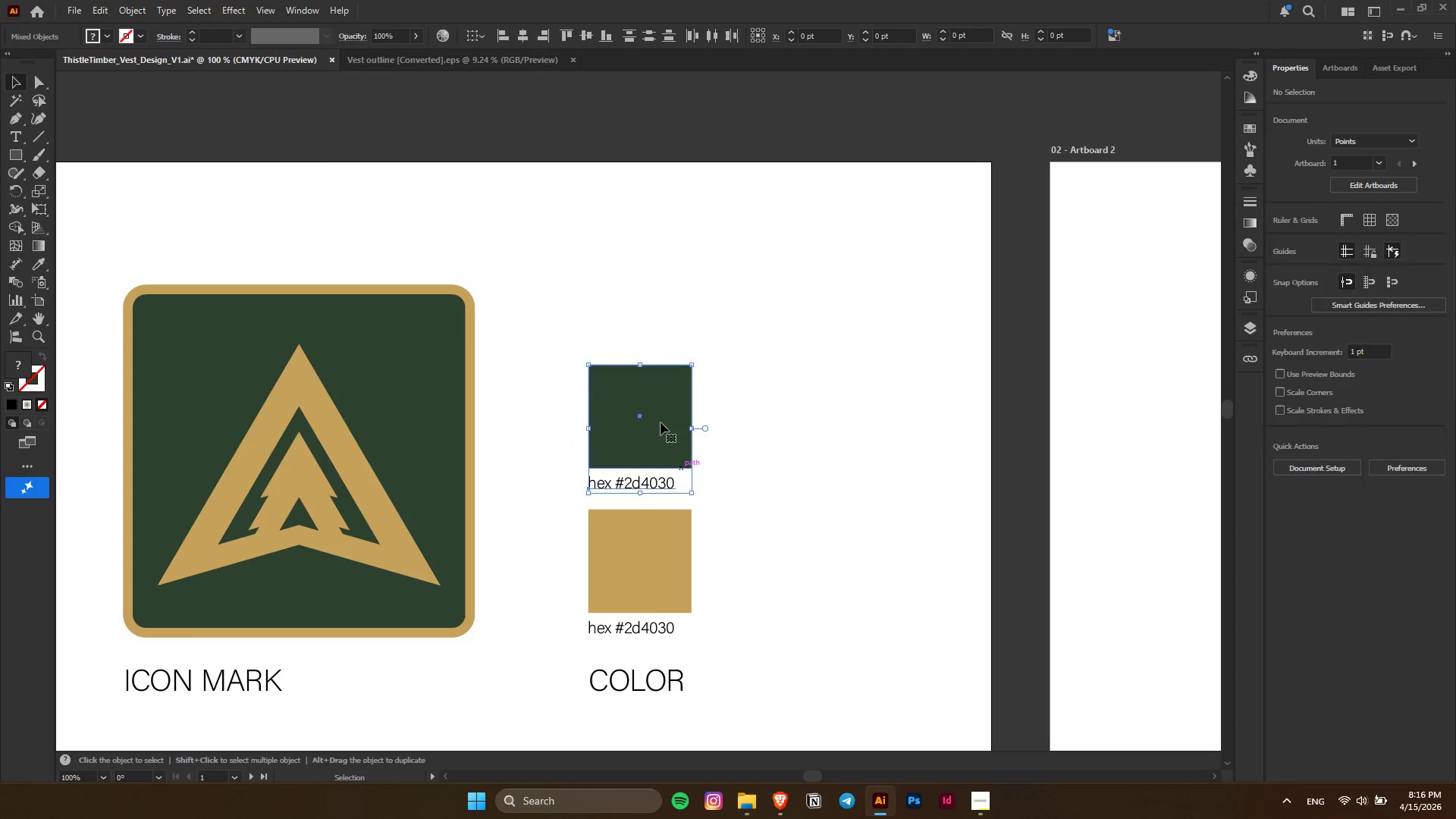 
left_click_drag(start_coordinate=[661, 422], to_coordinate=[661, 374])
 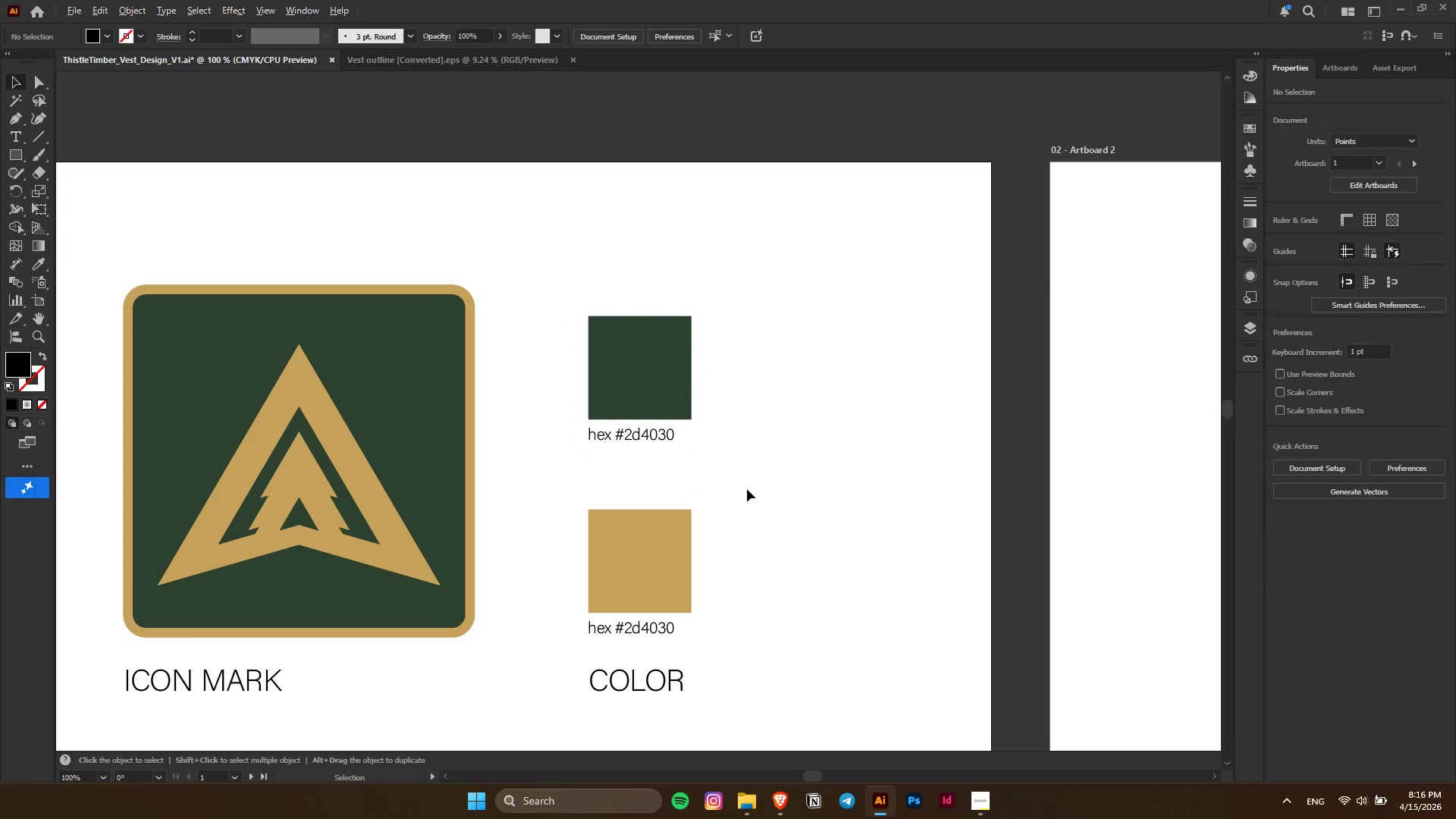 
hold_key(key=ShiftLeft, duration=1.41)
 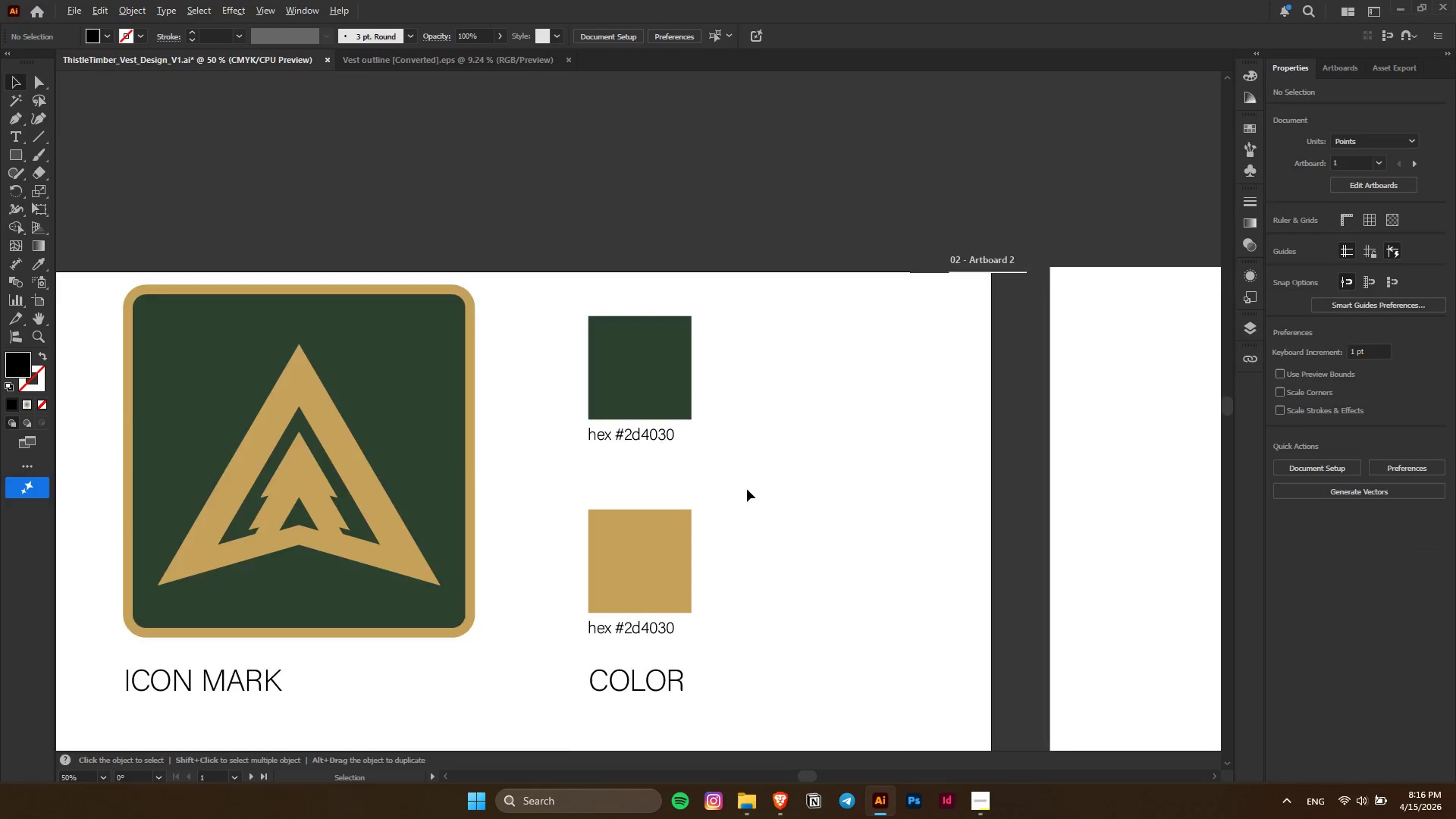 
hold_key(key=ShiftLeft, duration=1.97)
left_click([789, 489])
 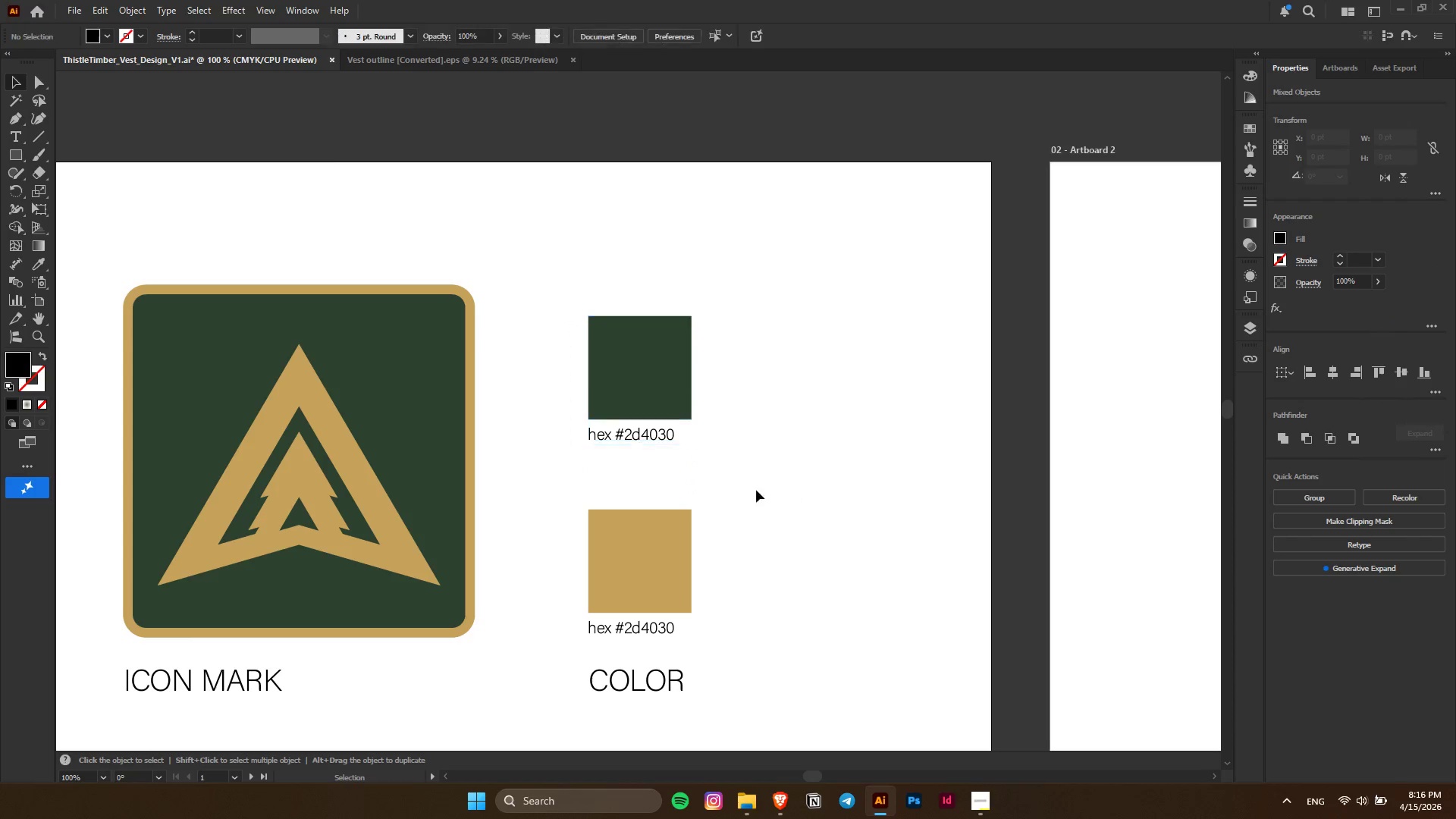 
key(Alt+AltLeft)
 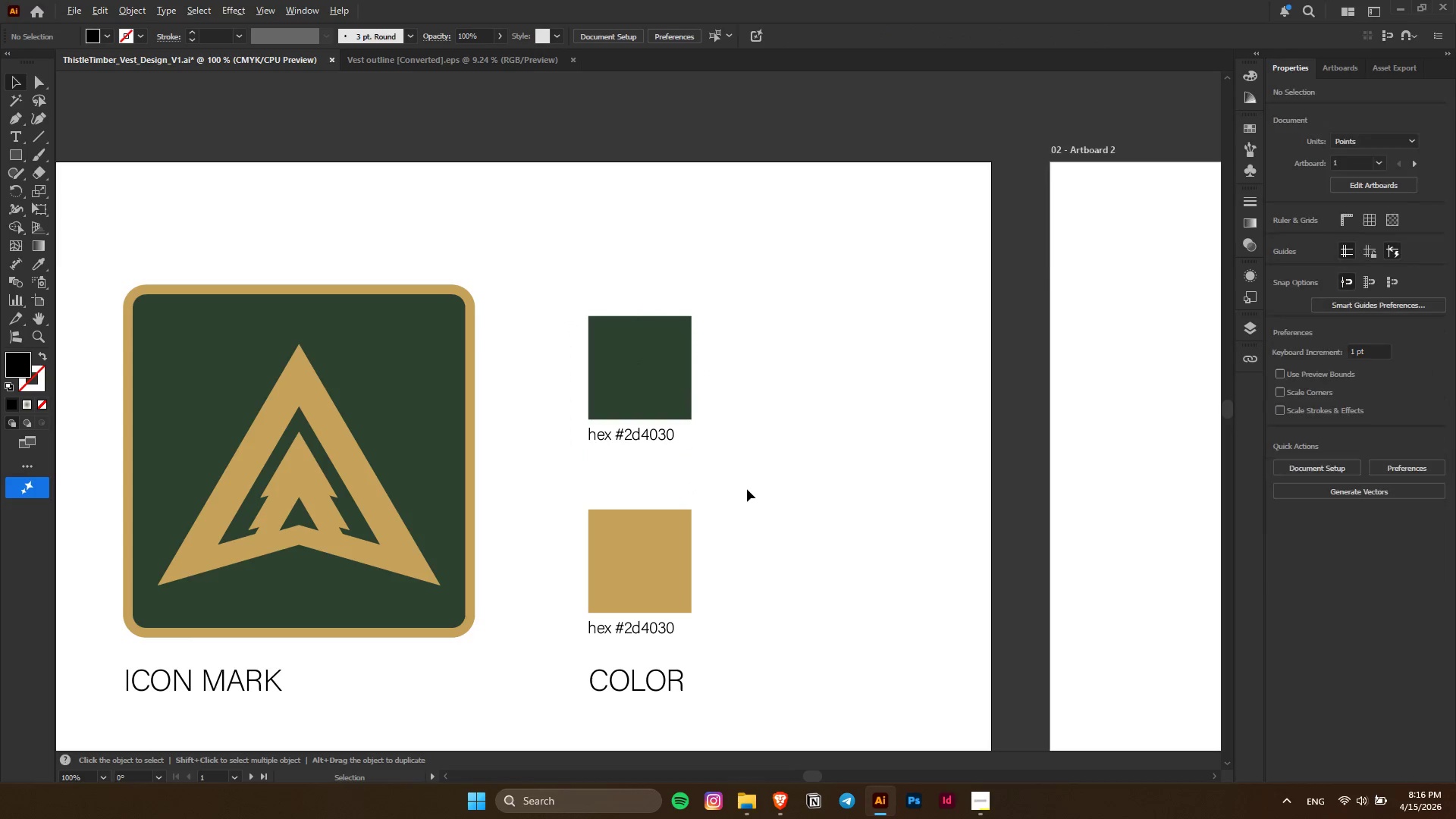 
scroll: coordinate [747, 489], scroll_direction: down, amount: 3.0
 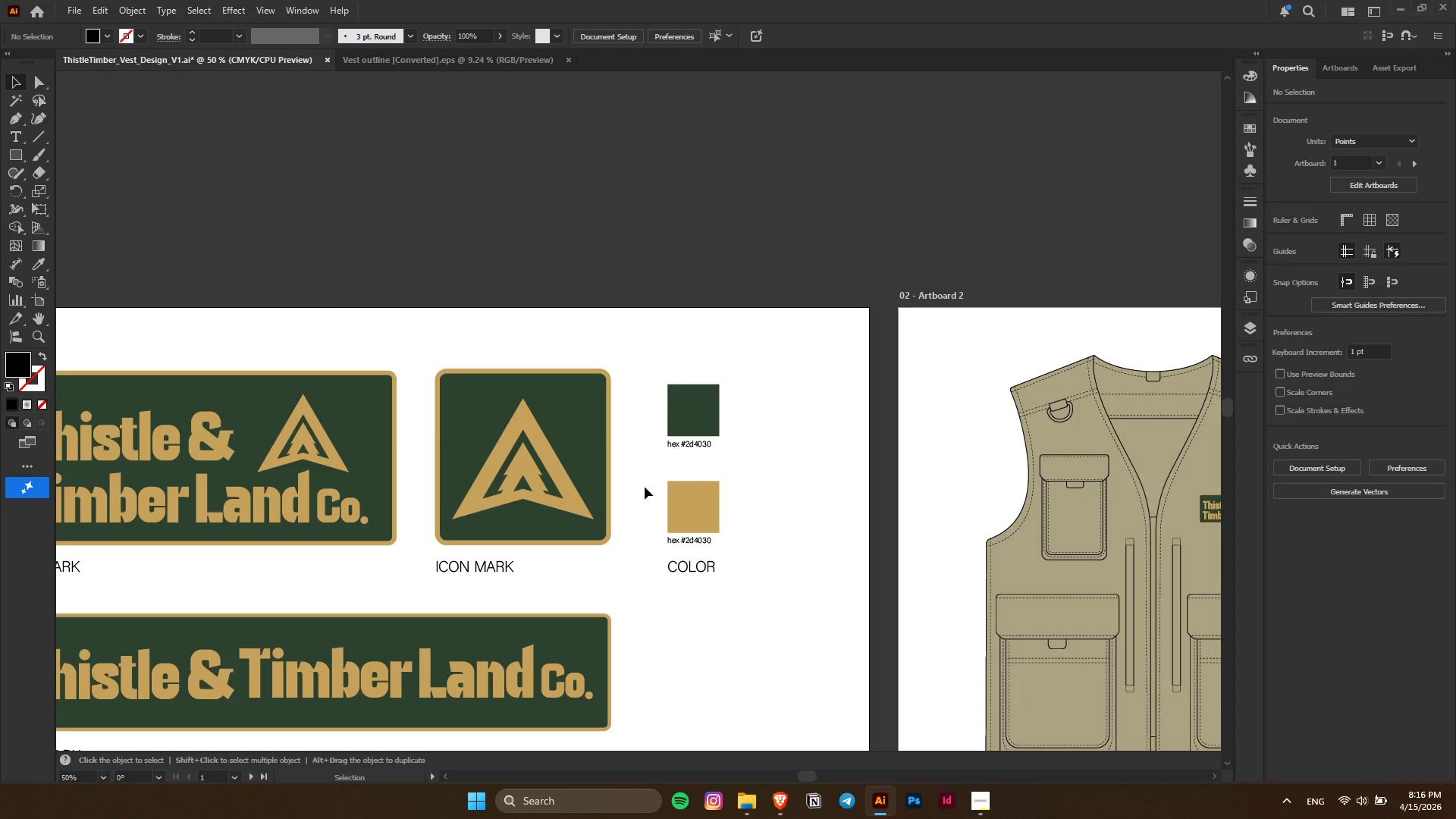 
left_click_drag(start_coordinate=[650, 488], to_coordinate=[730, 545])
 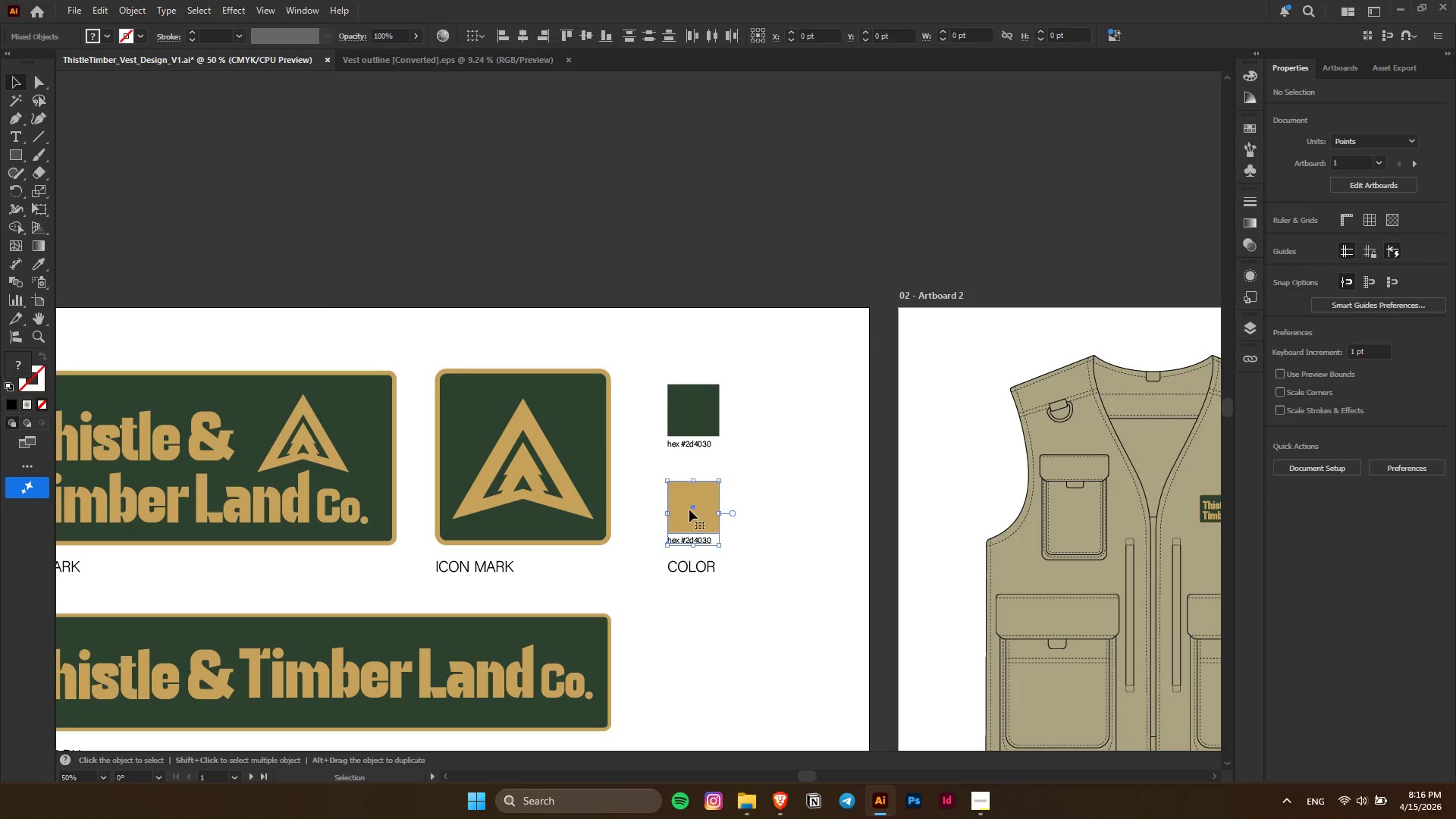 
left_click_drag(start_coordinate=[689, 510], to_coordinate=[691, 495])
 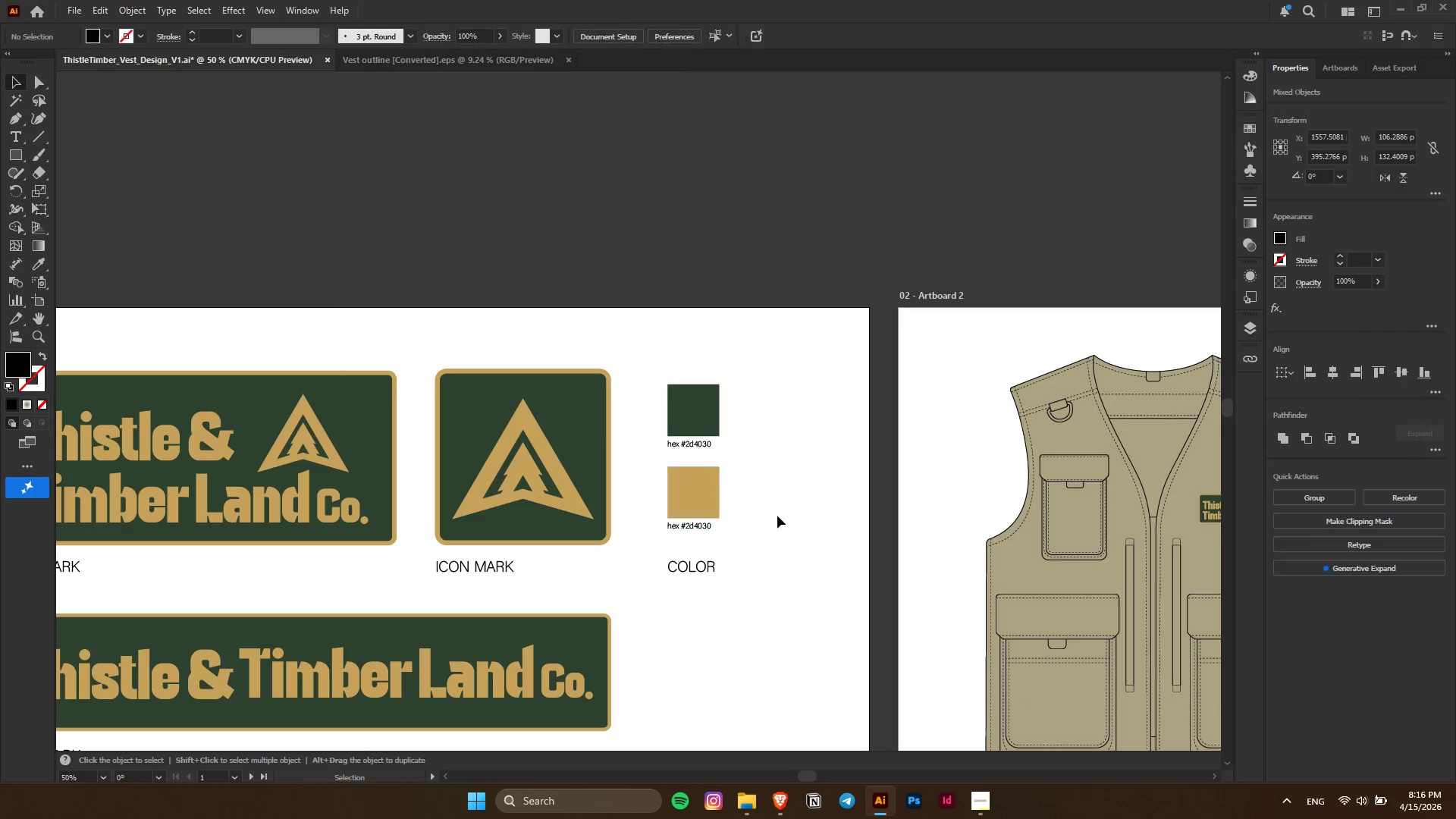 
hold_key(key=ShiftLeft, duration=1.5)
 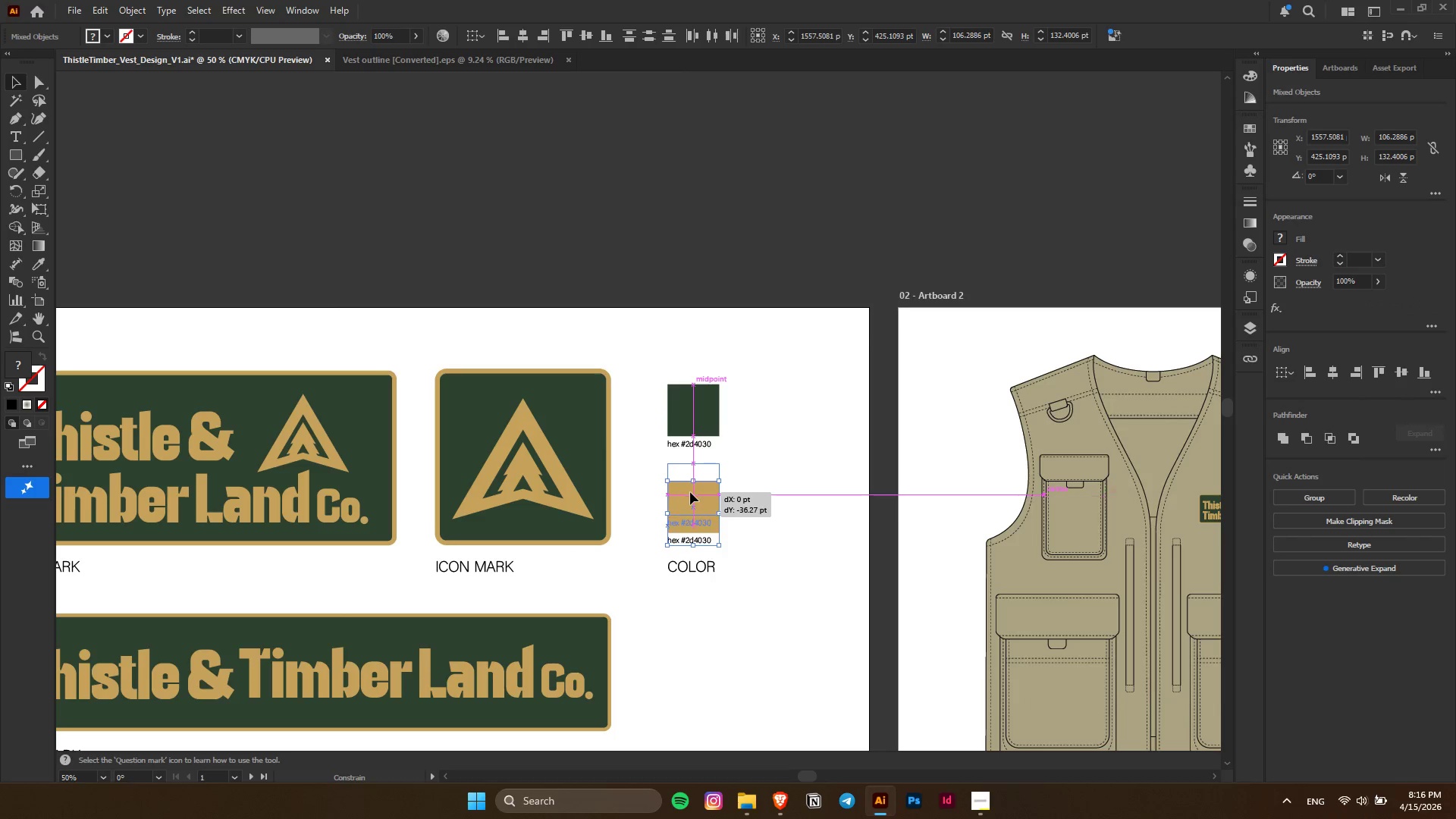 
hold_key(key=ShiftLeft, duration=1.51)
 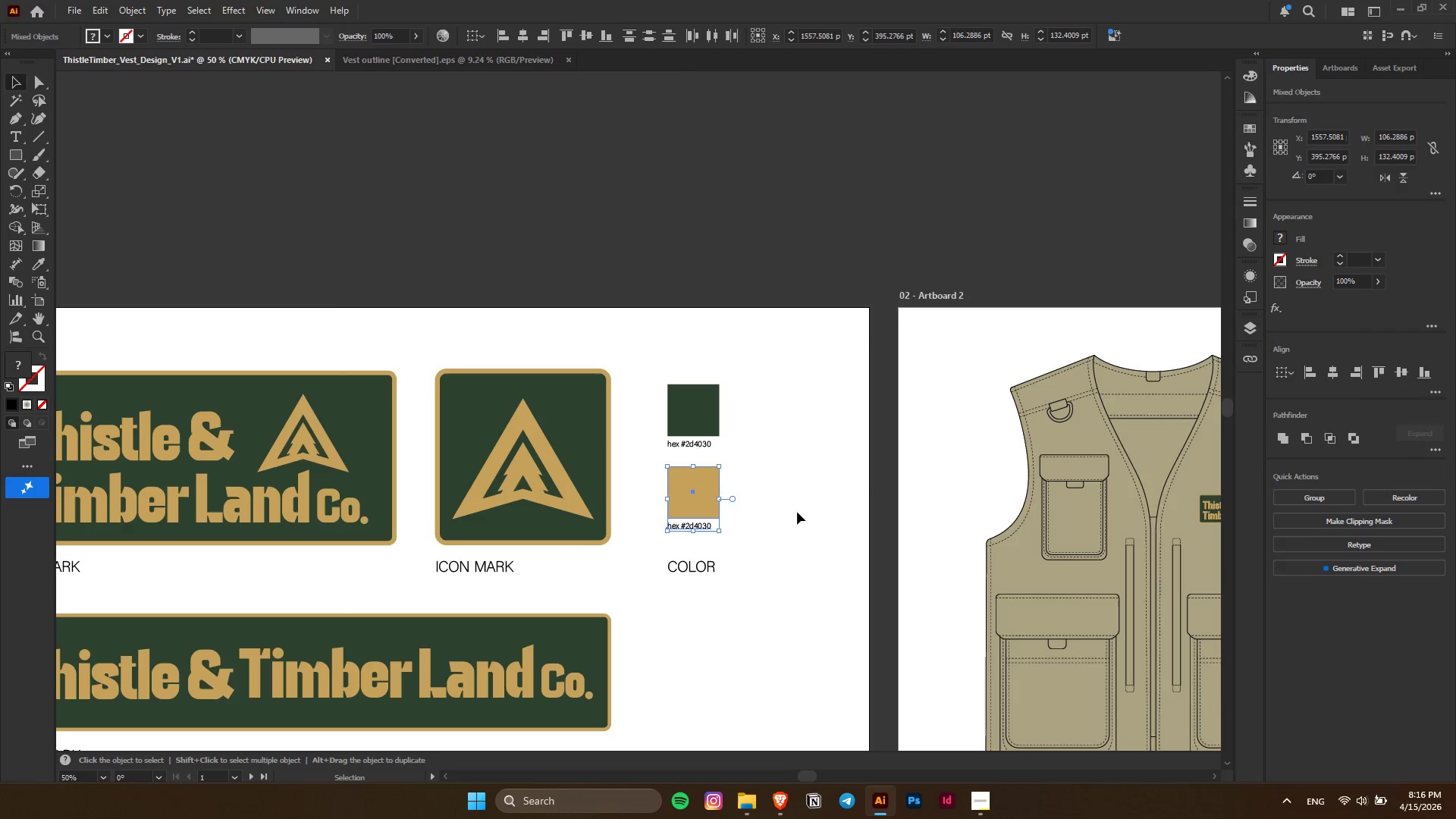 
hold_key(key=ShiftLeft, duration=0.31)
 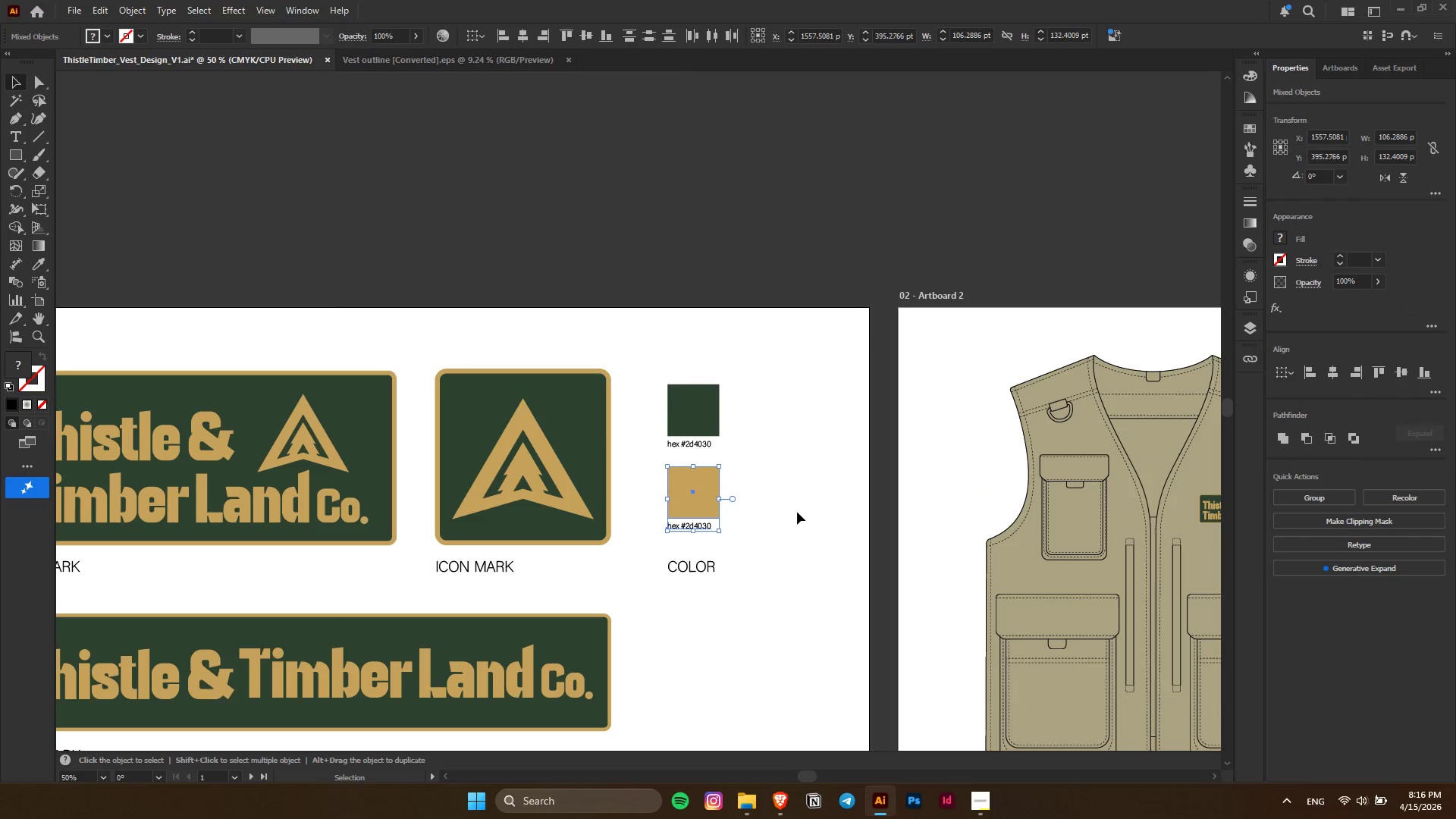 
left_click([797, 512])
 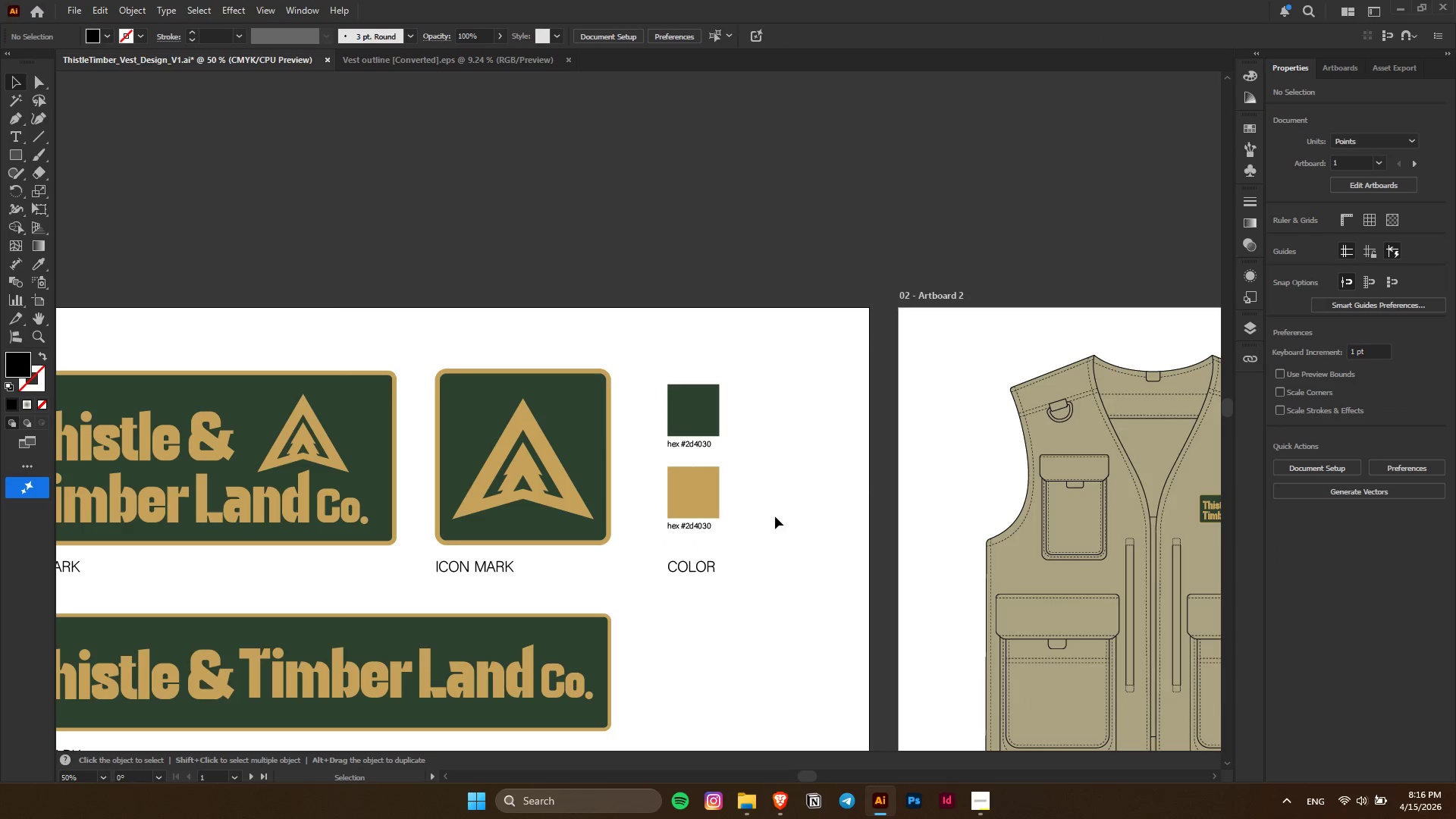 
key(Alt+AltLeft)
 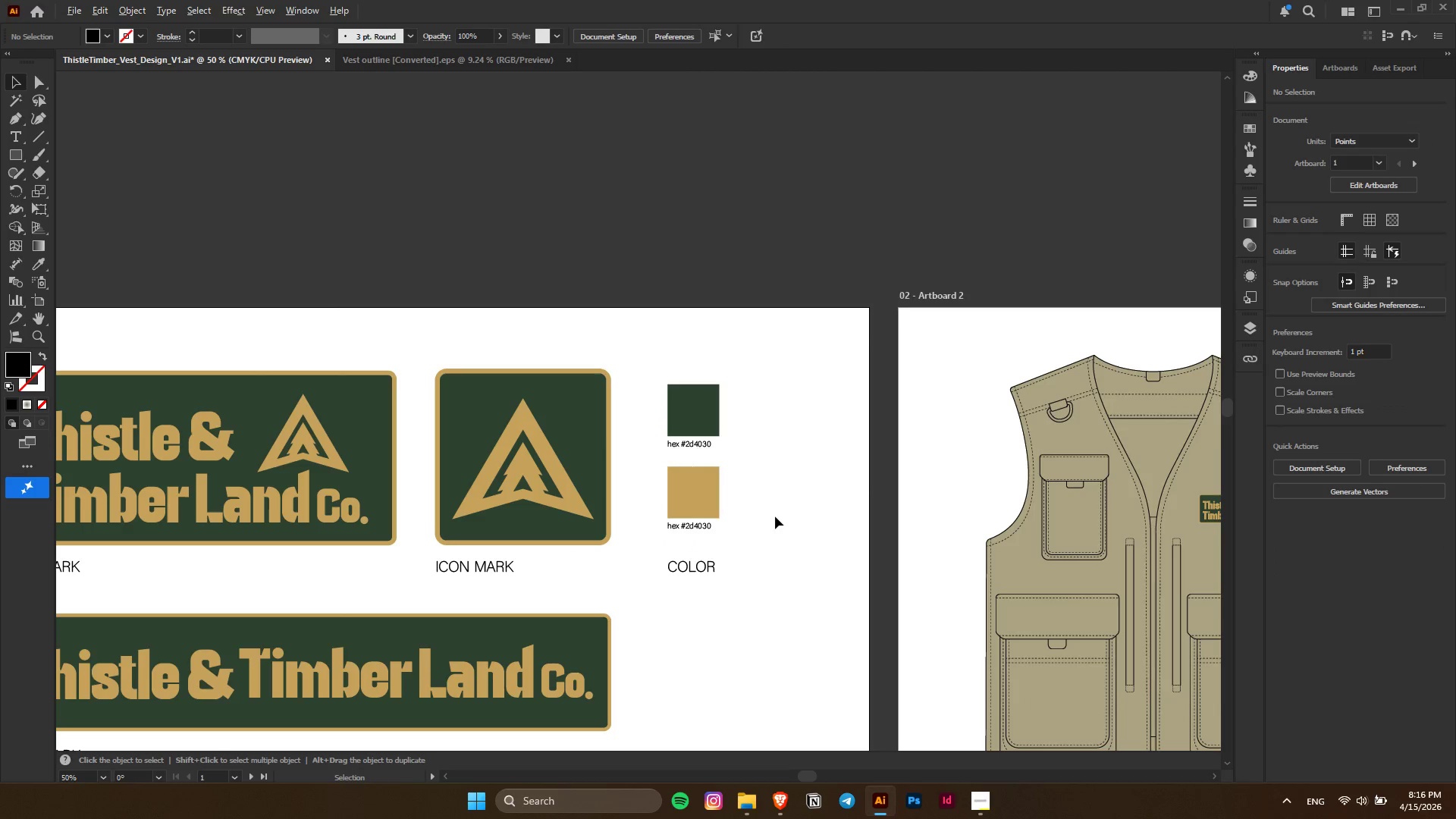 
hold_key(key=AltLeft, duration=0.41)
scroll: coordinate [775, 516], scroll_direction: up, amount: 2.0
 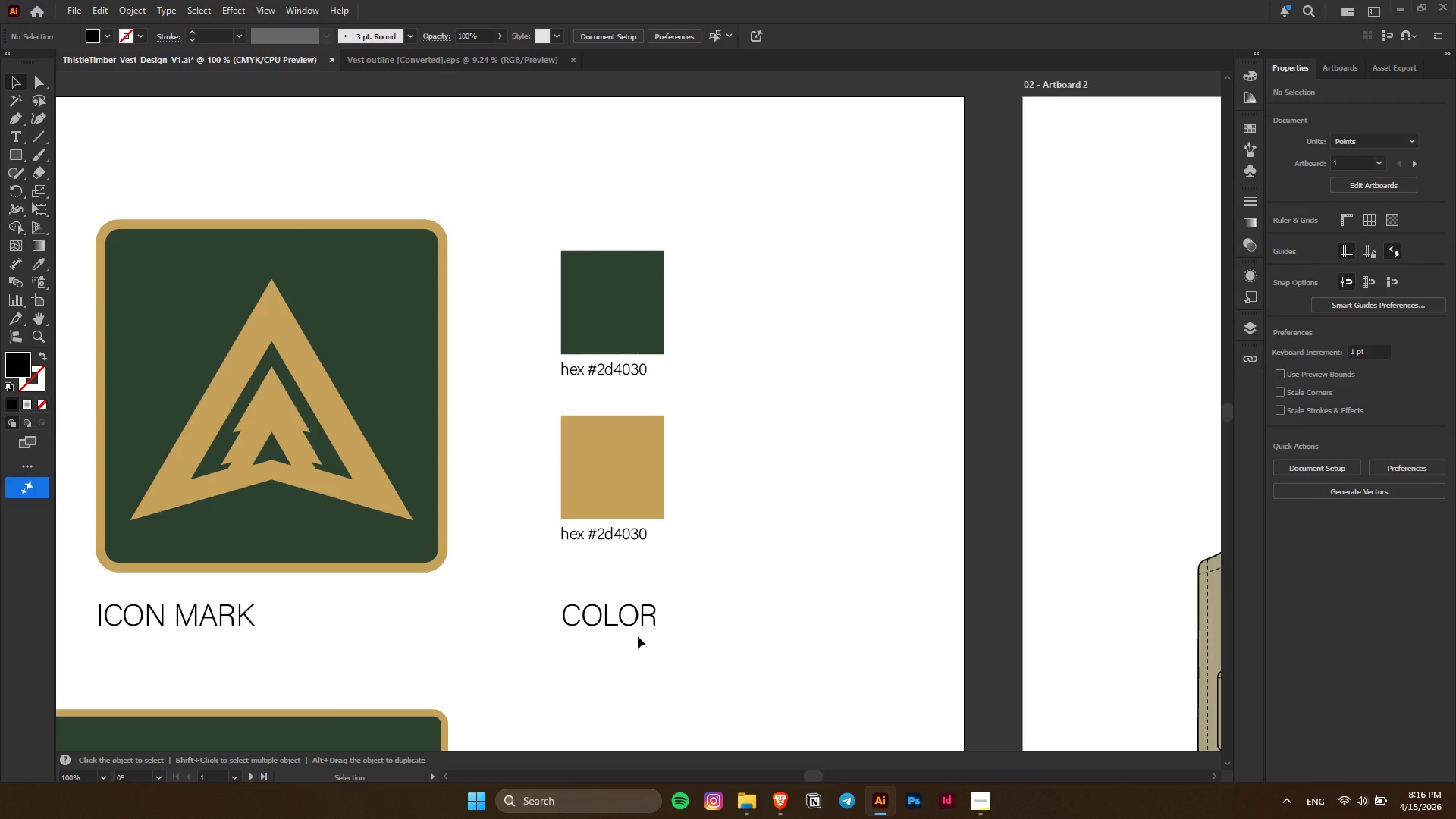 
left_click_drag(start_coordinate=[638, 626], to_coordinate=[638, 617])
 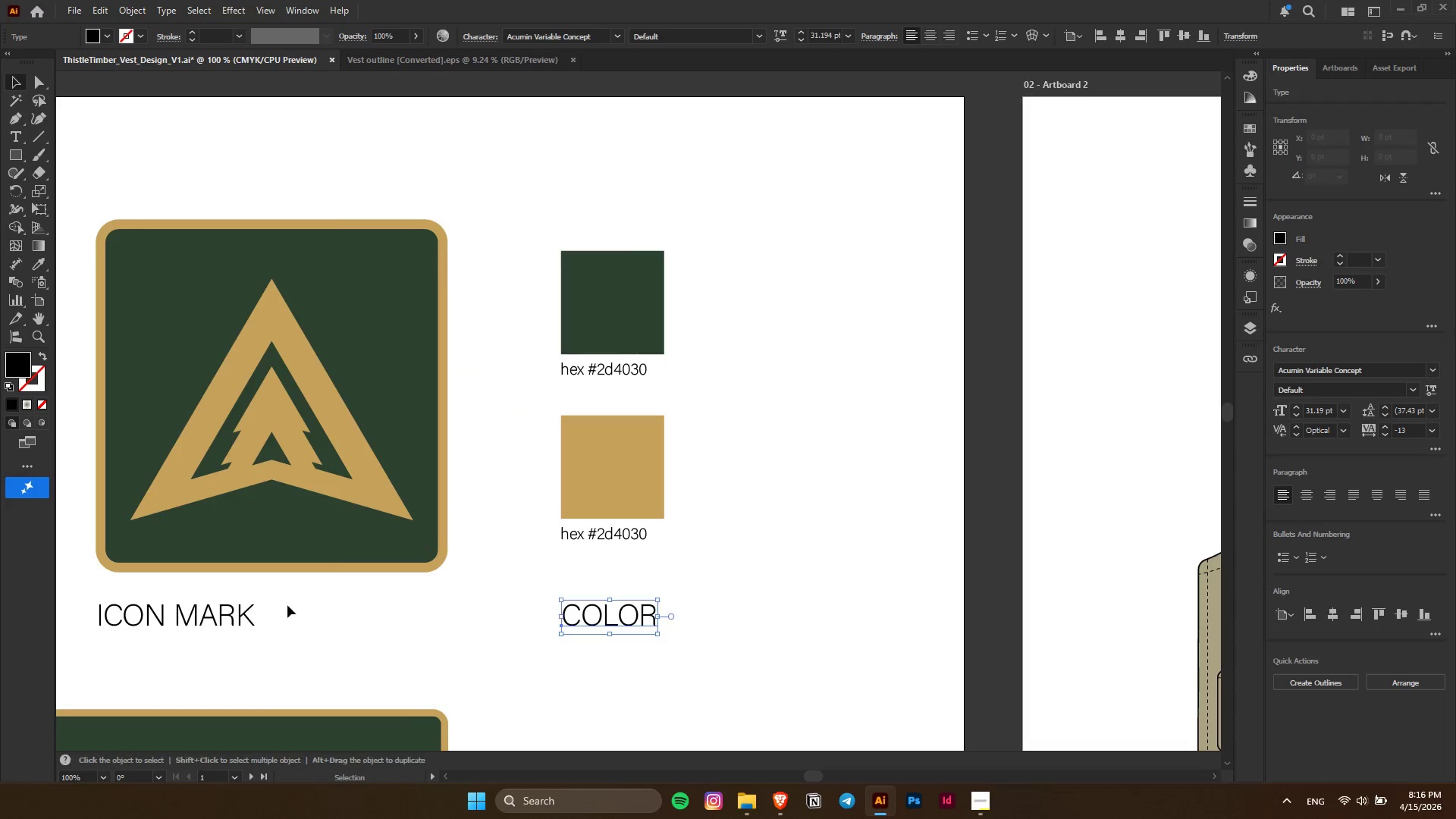 
hold_key(key=ShiftLeft, duration=0.72)
 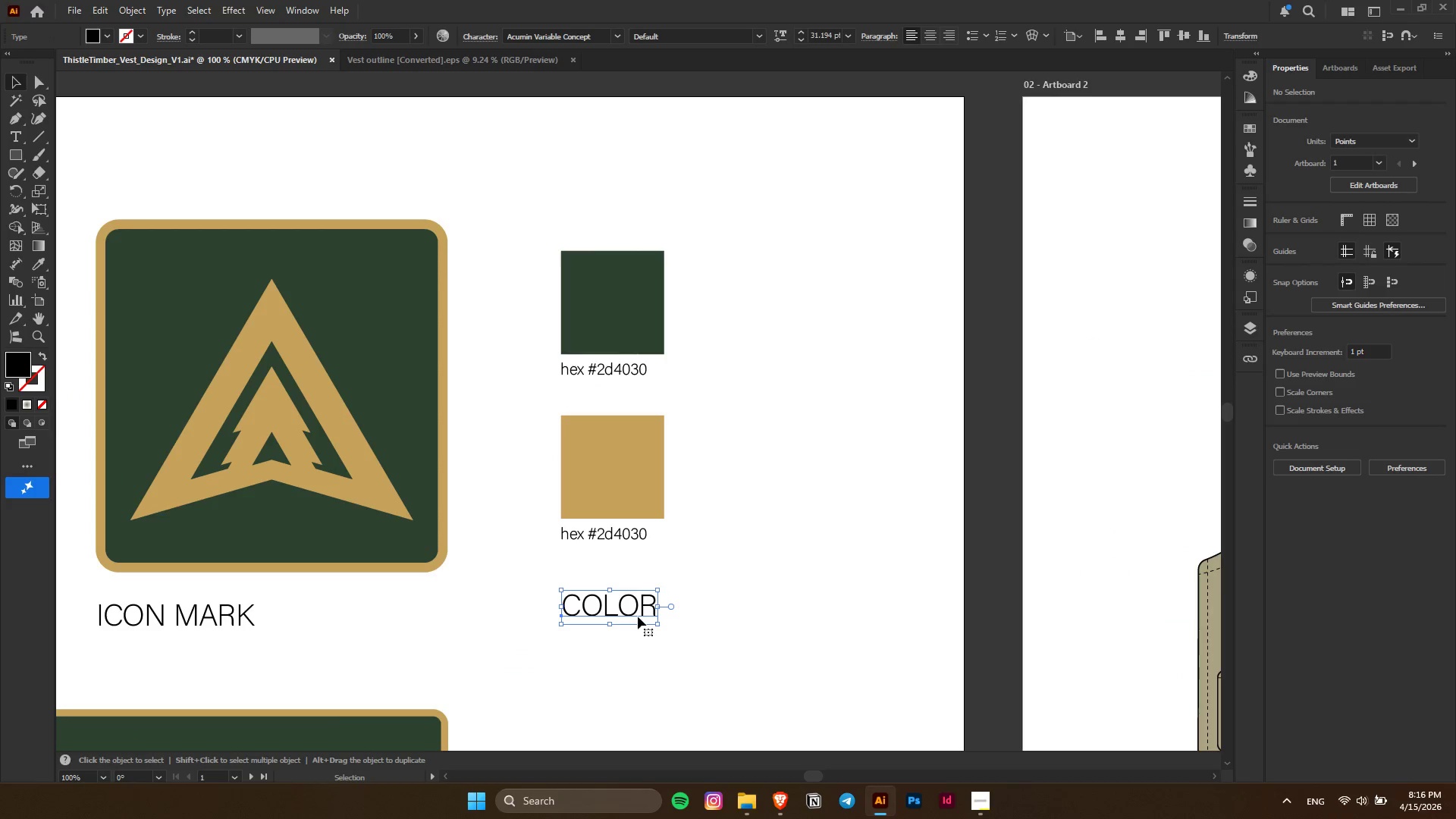 
key(Control+ControlLeft)
 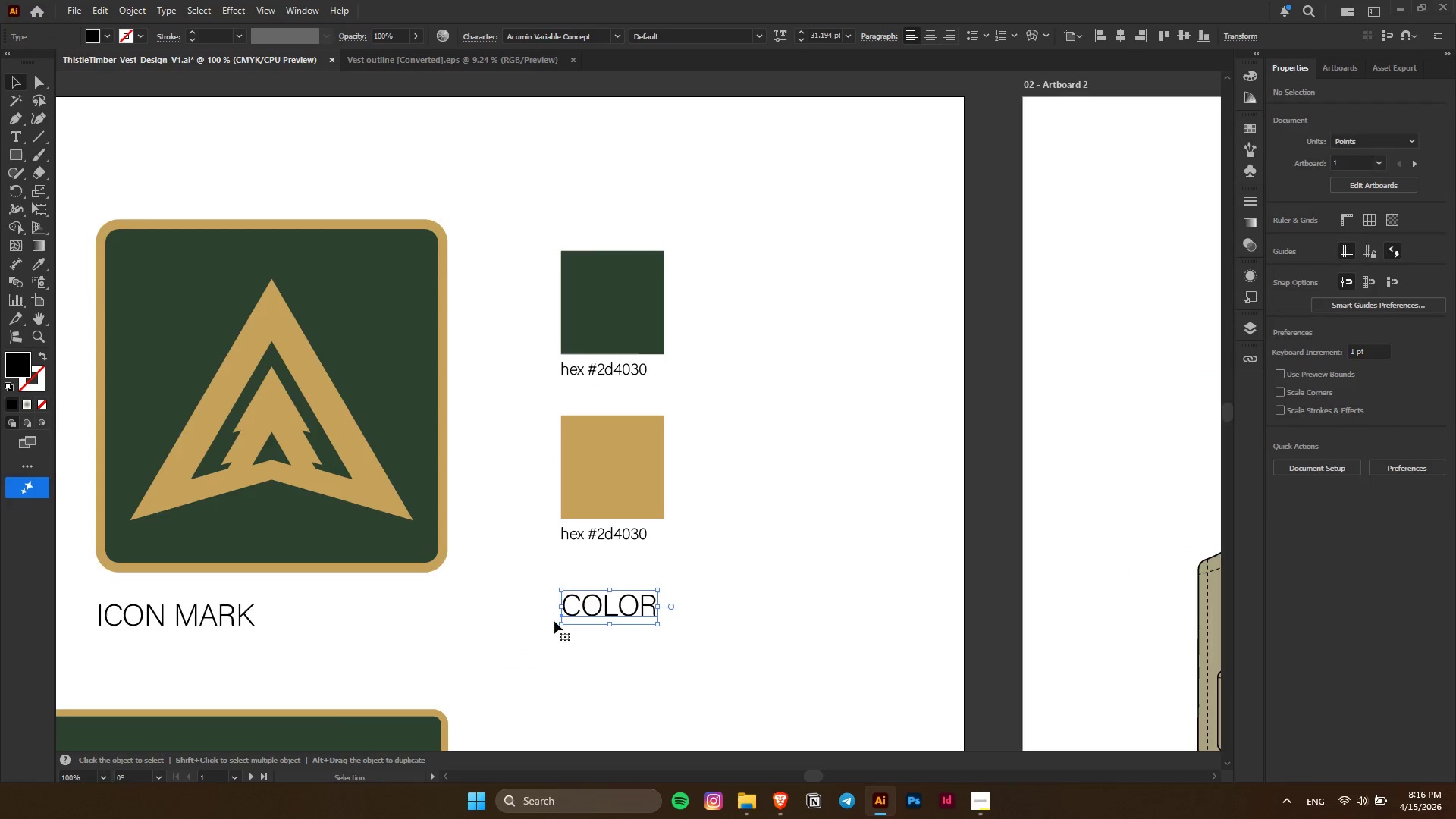 
key(Control+Z)
 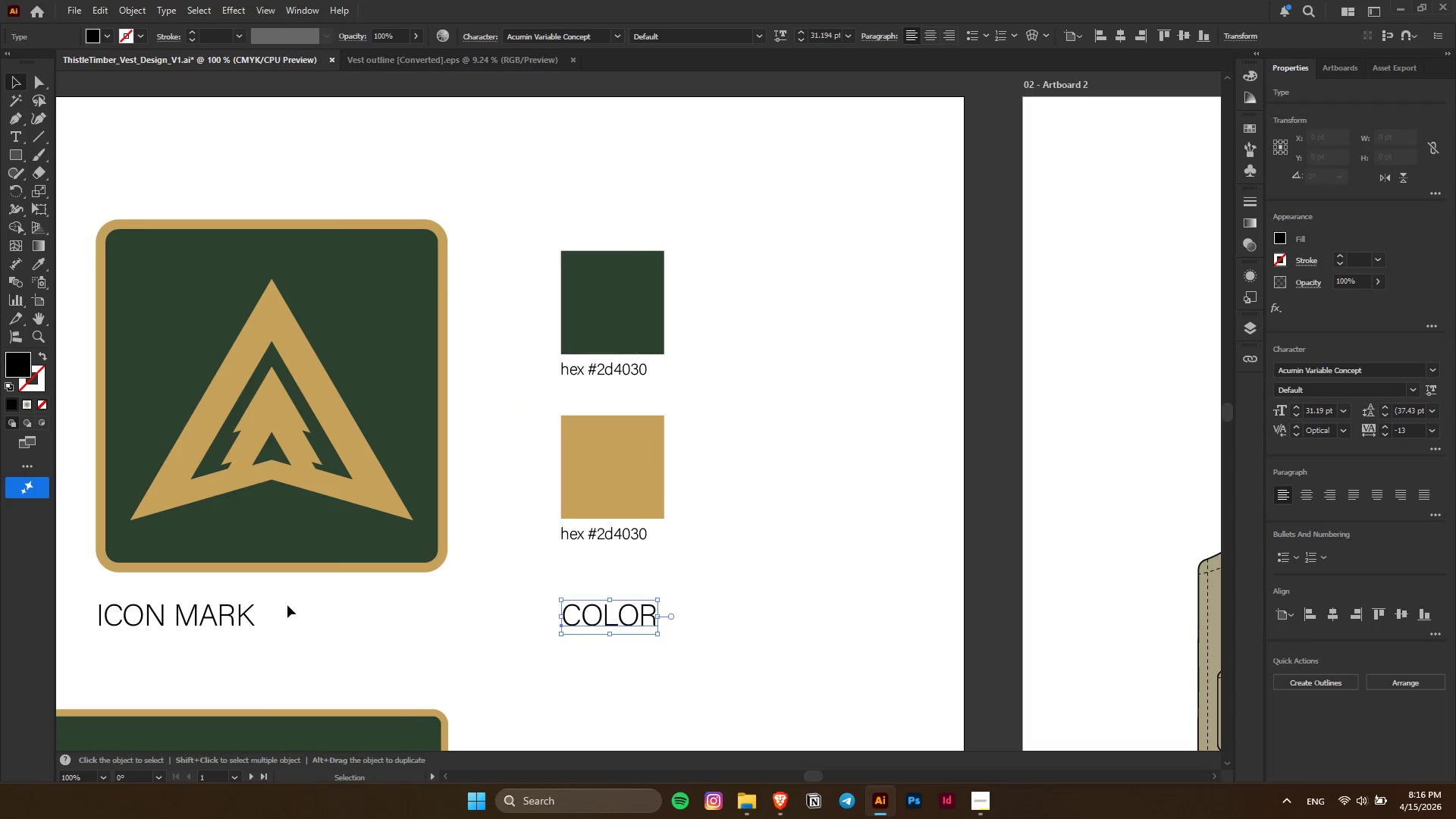 
hold_key(key=ShiftLeft, duration=1.03)
left_click([255, 612])
 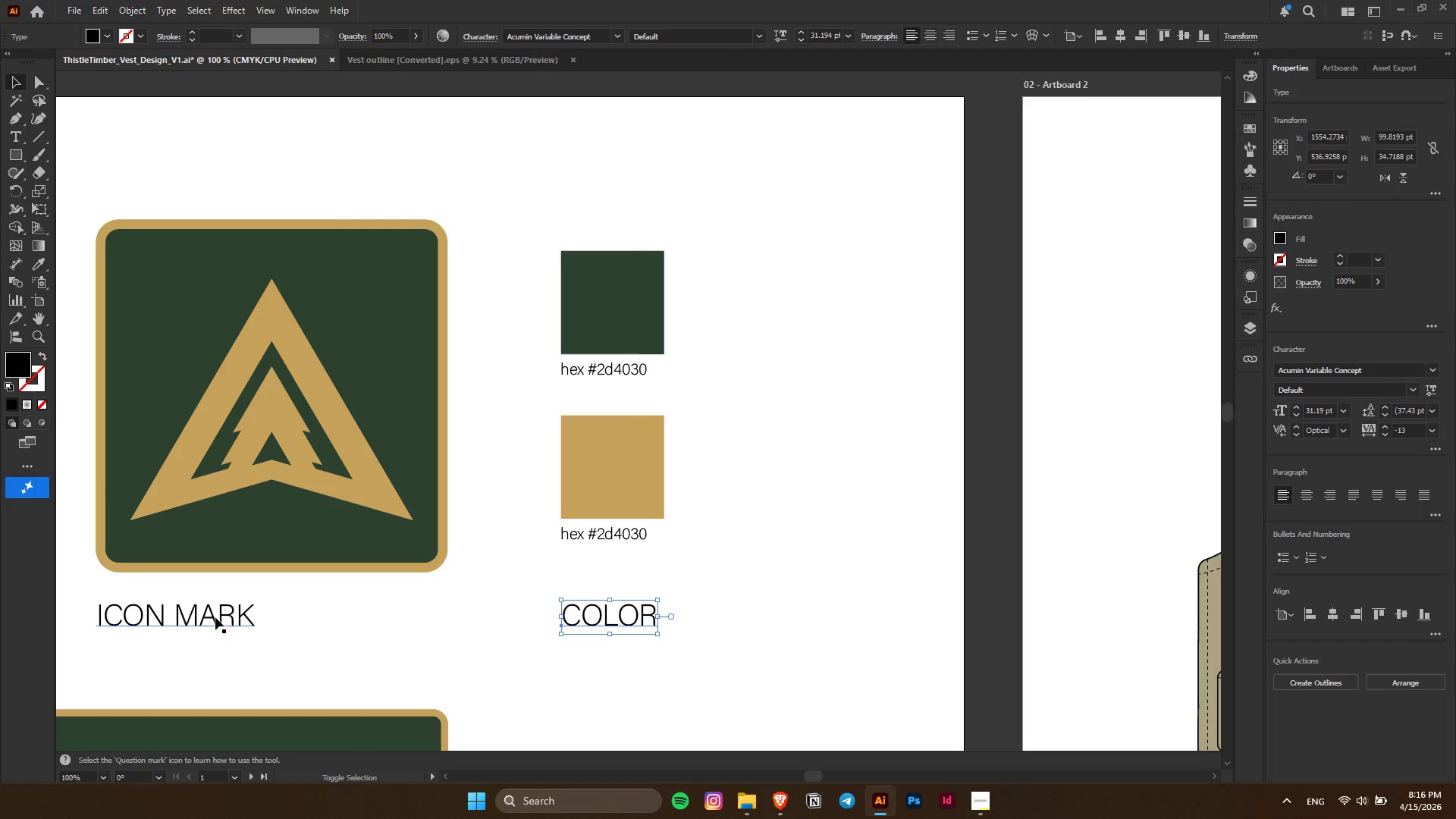 
double_click([212, 618])
 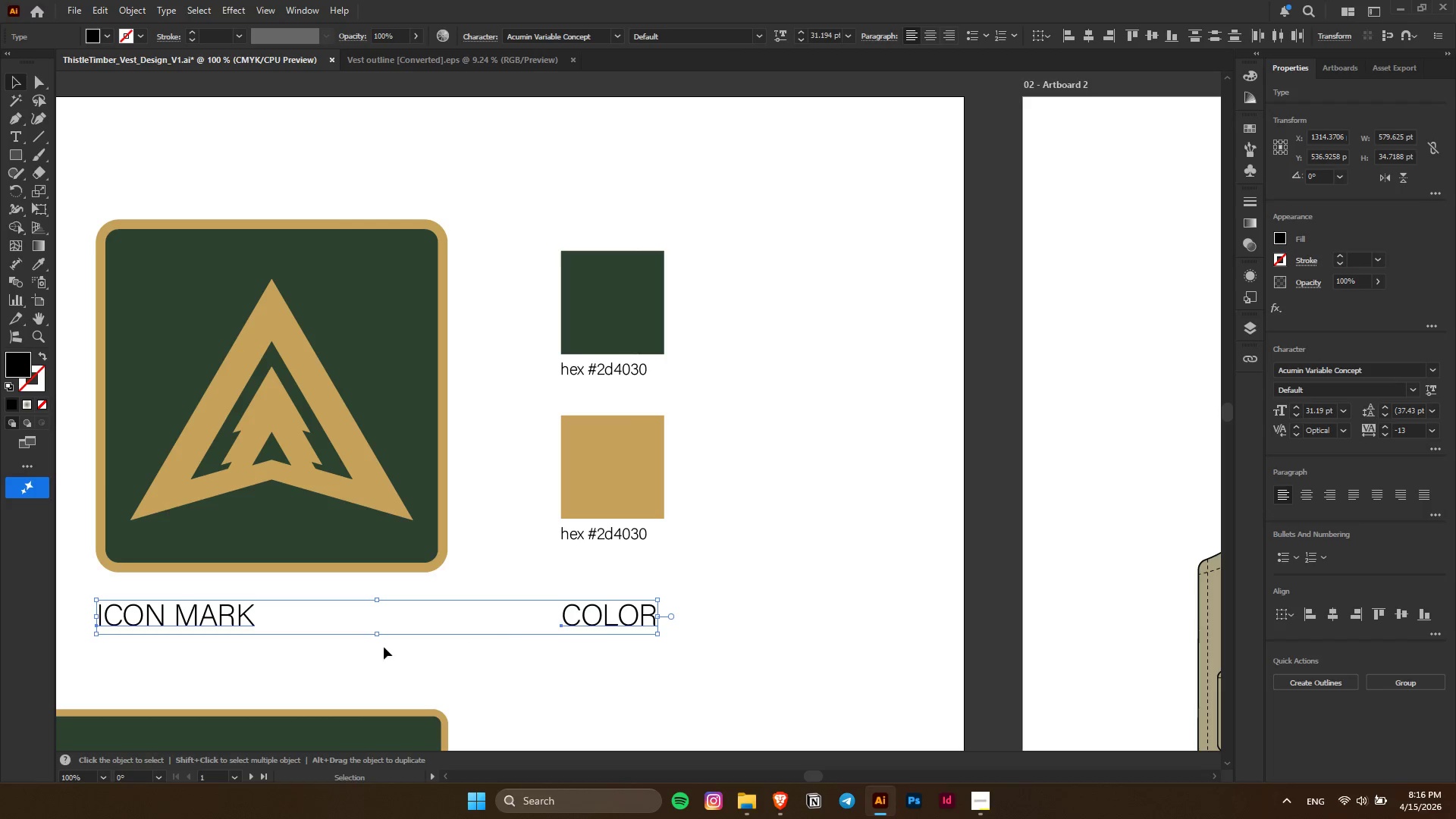 
left_click([210, 624])
 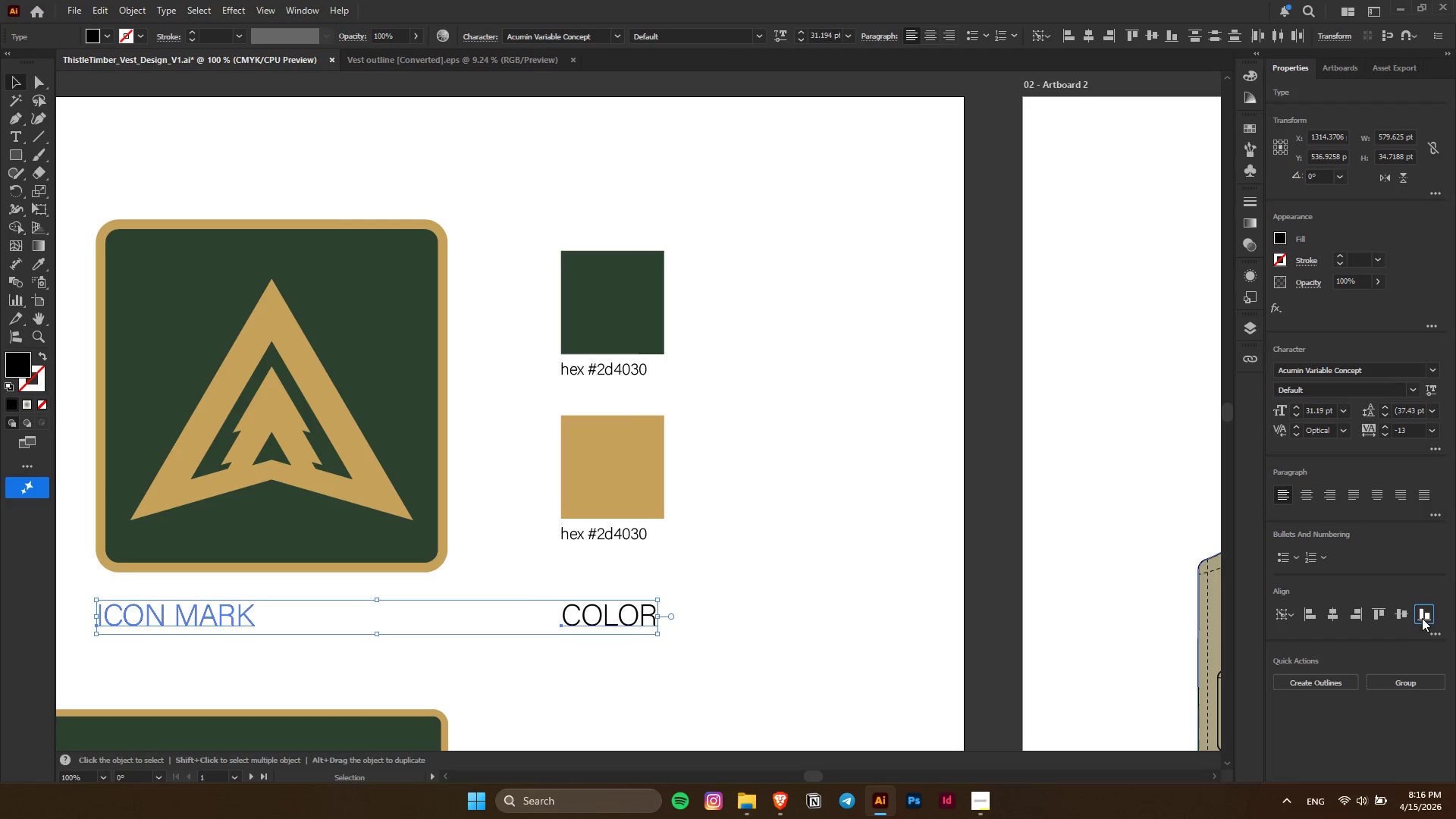 
double_click([824, 517])
 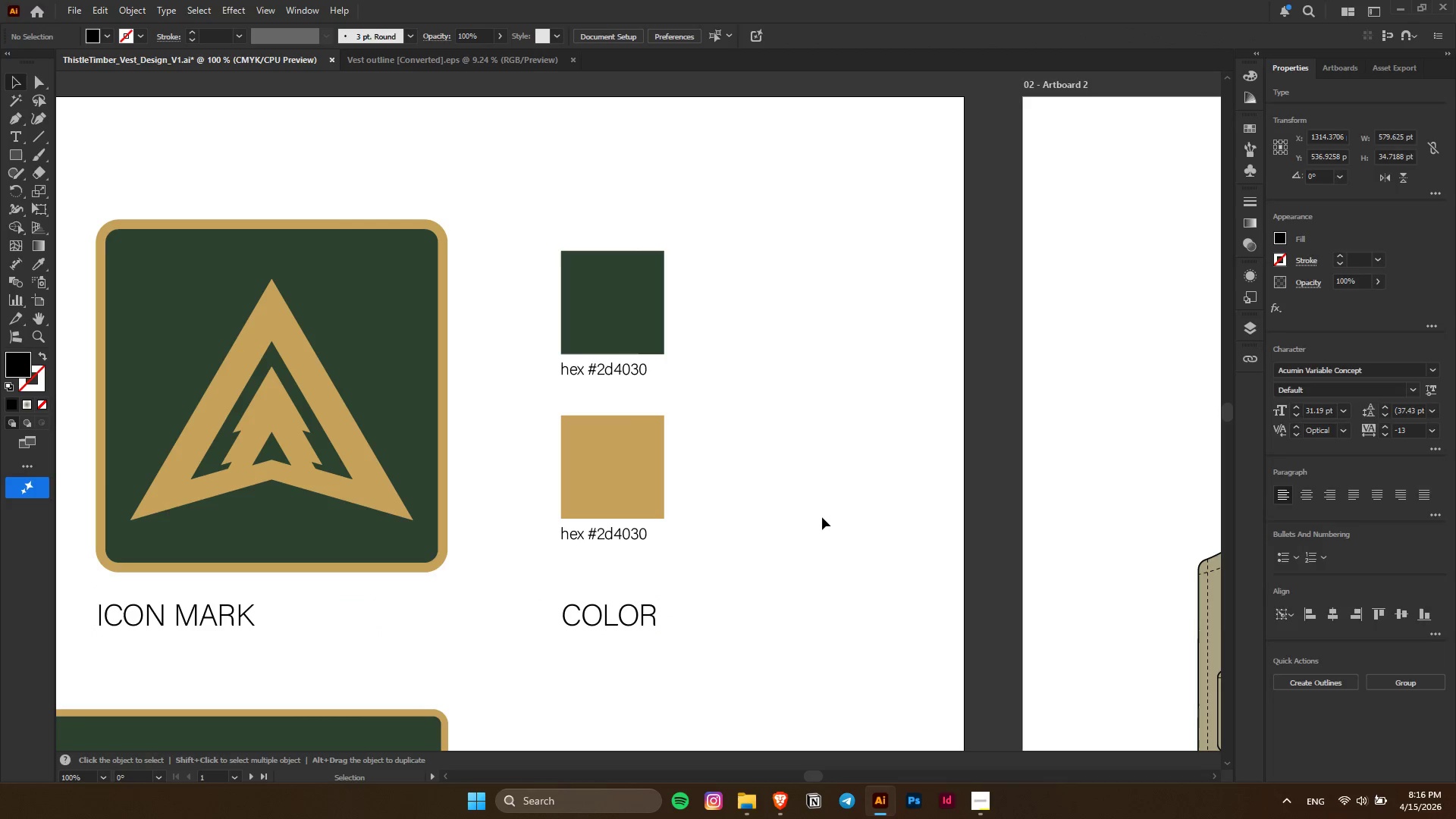 
key(Alt+AltLeft)
 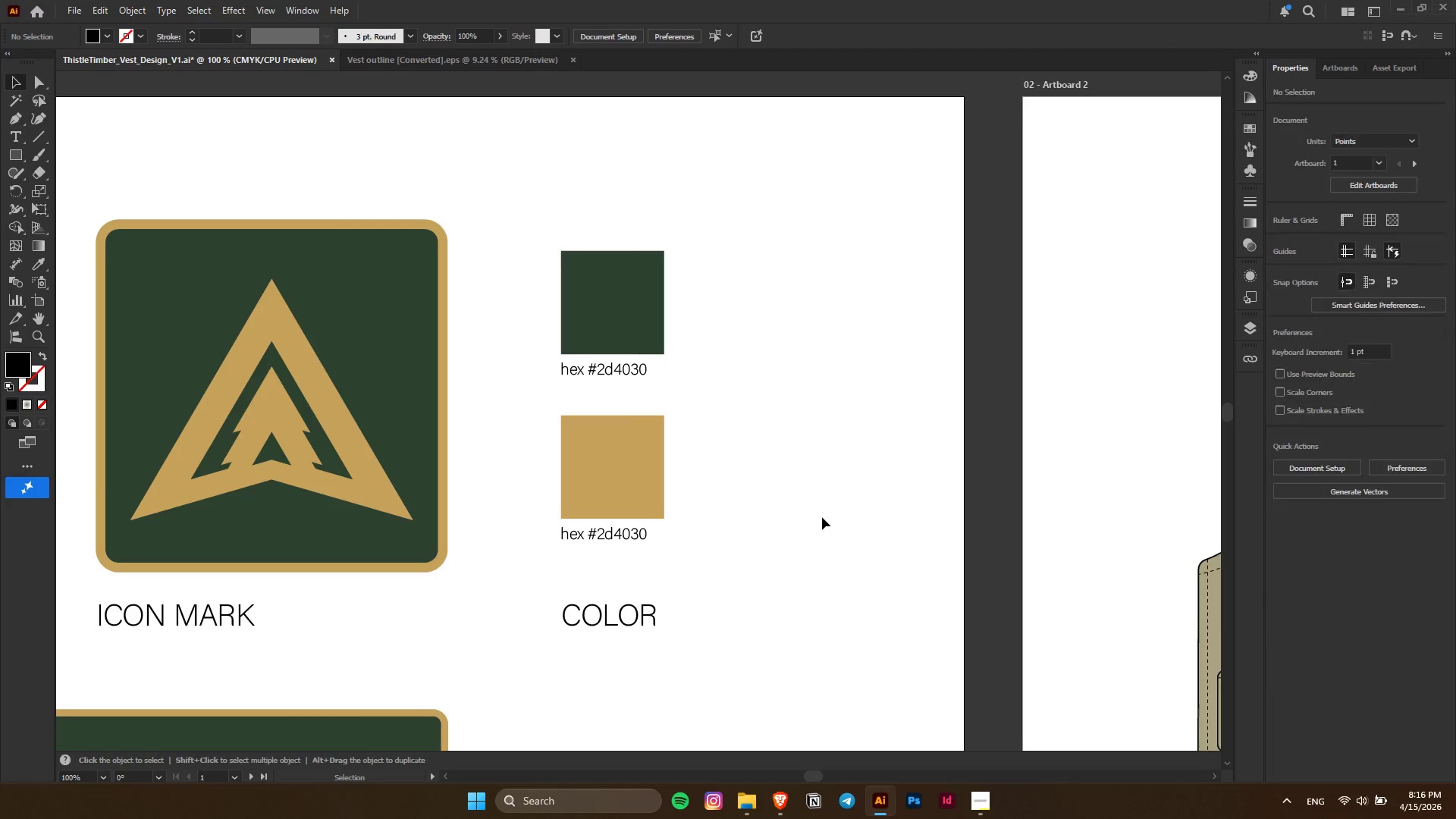 
scroll: coordinate [822, 517], scroll_direction: down, amount: 8.0
 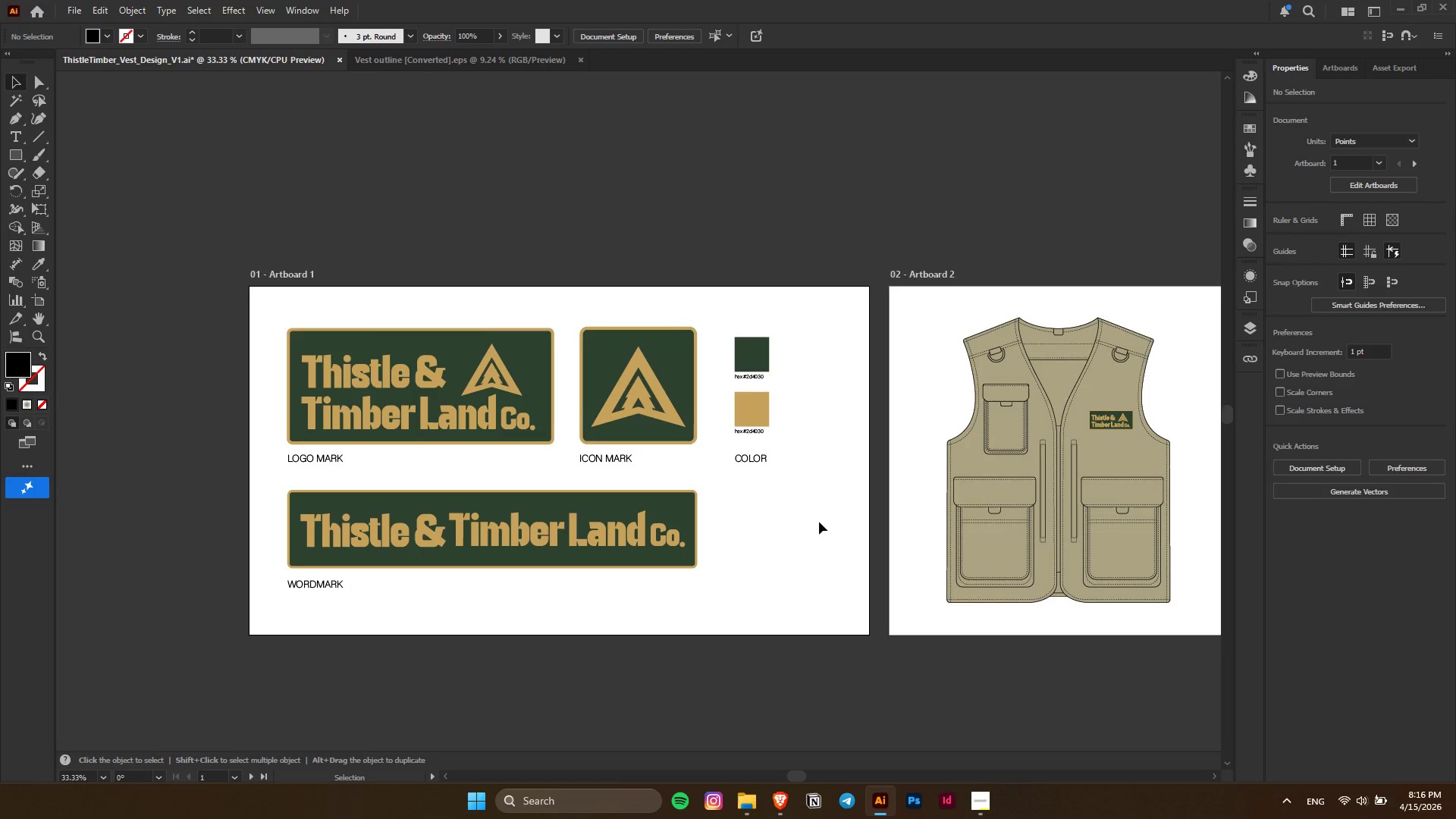 
scroll: coordinate [819, 522], scroll_direction: up, amount: 2.0
 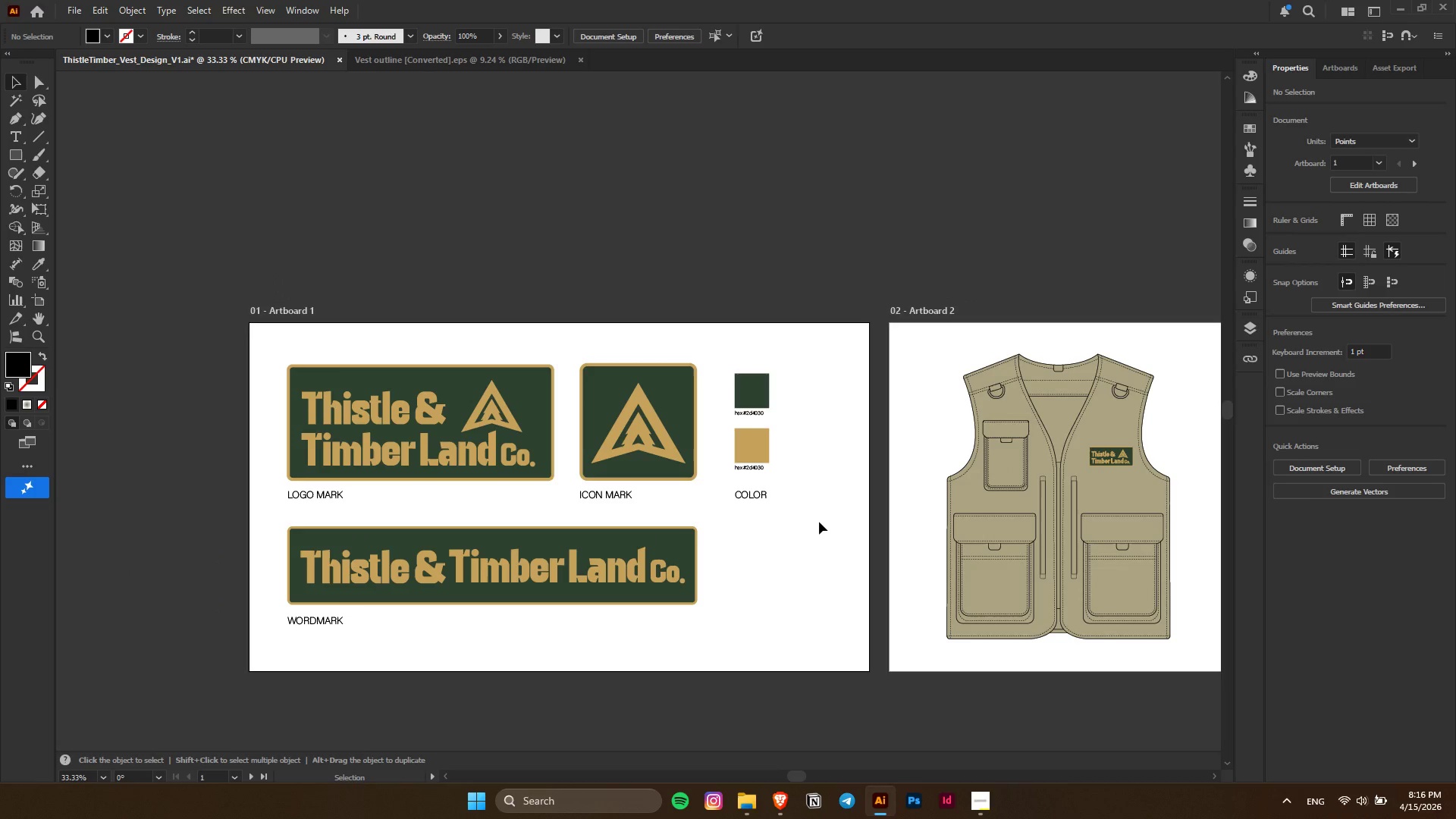 
hold_key(key=AltLeft, duration=0.45)
 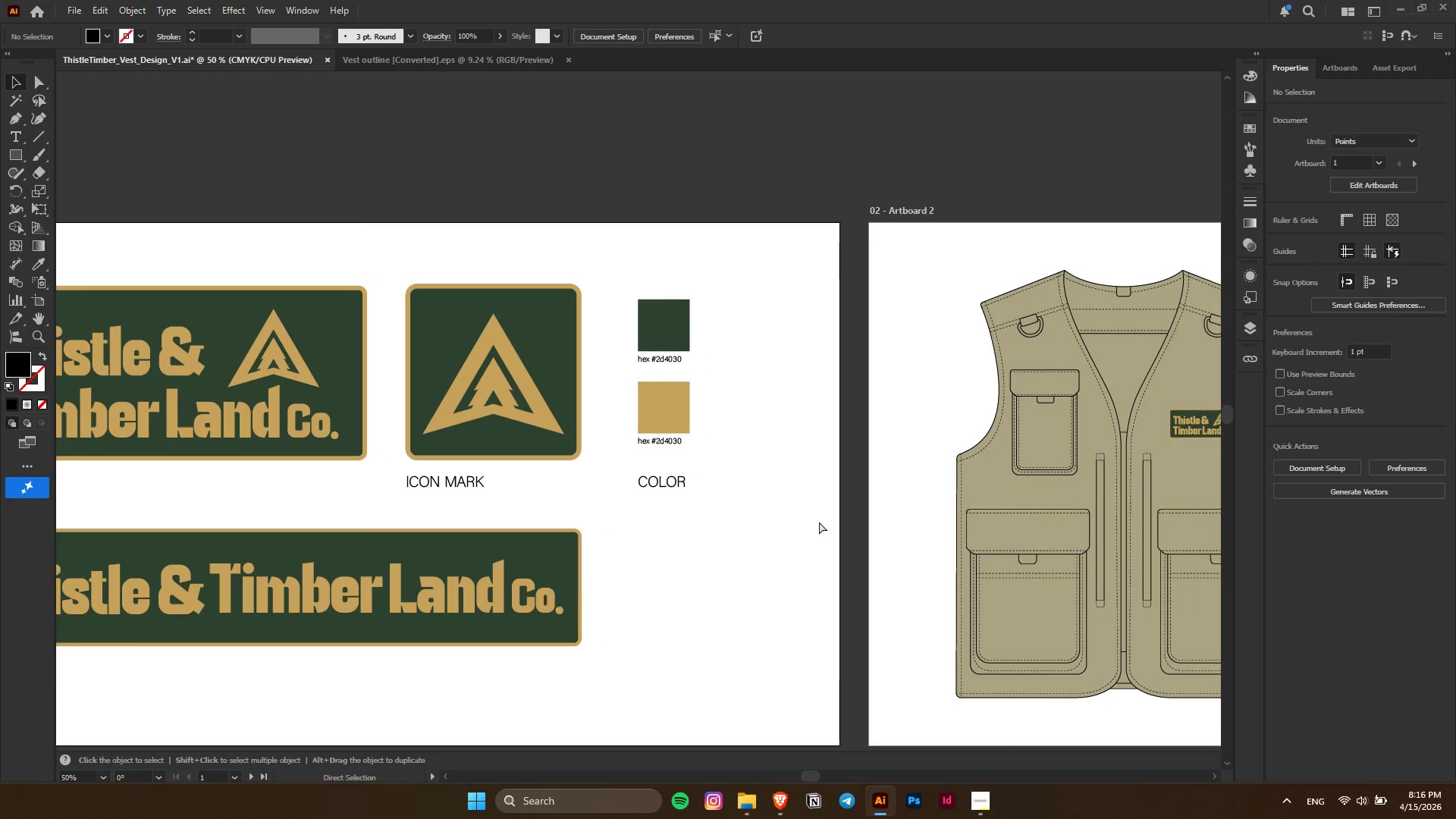 
hold_key(key=ControlLeft, duration=0.36)
 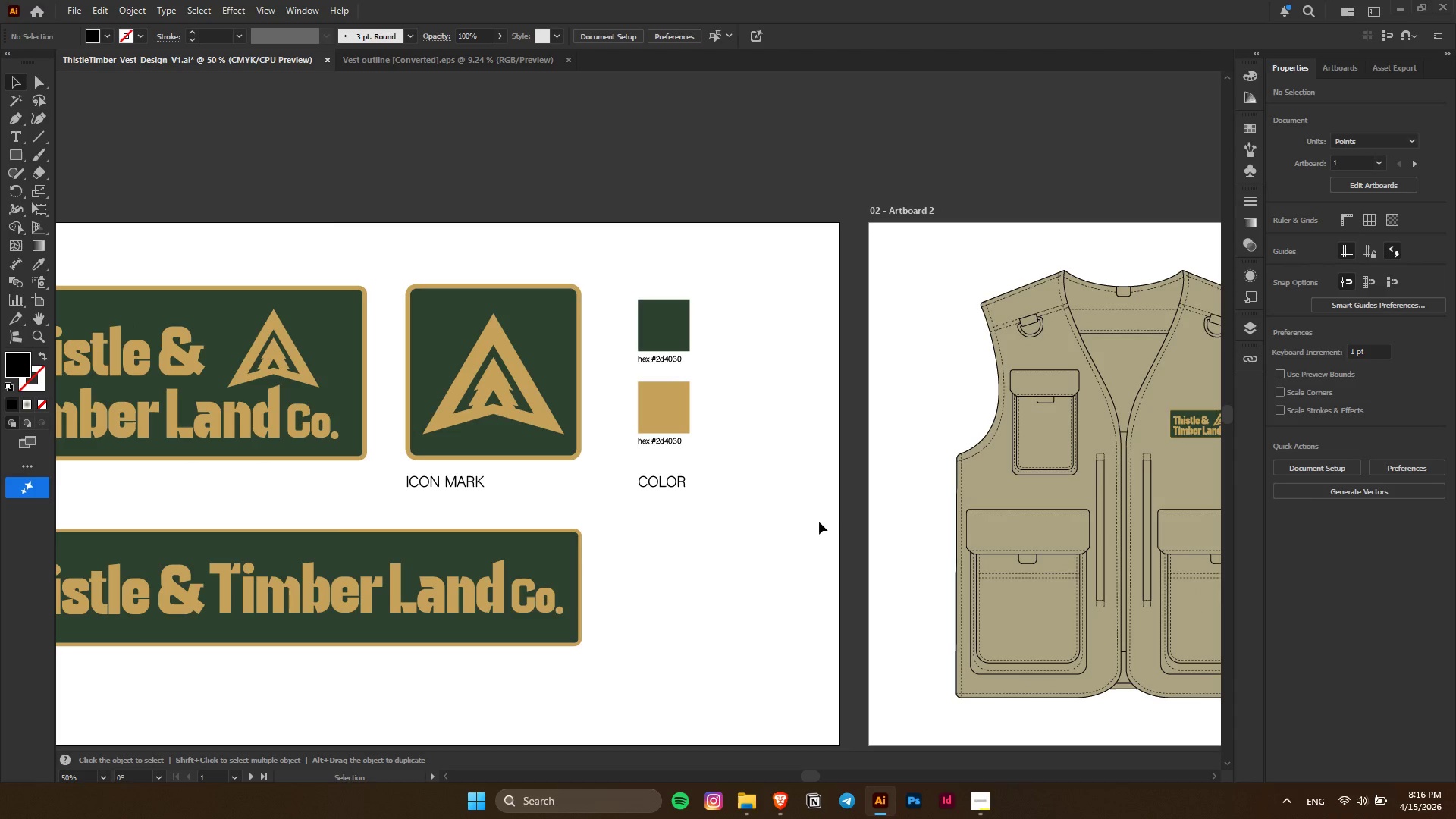 
scroll: coordinate [819, 522], scroll_direction: up, amount: 1.0
 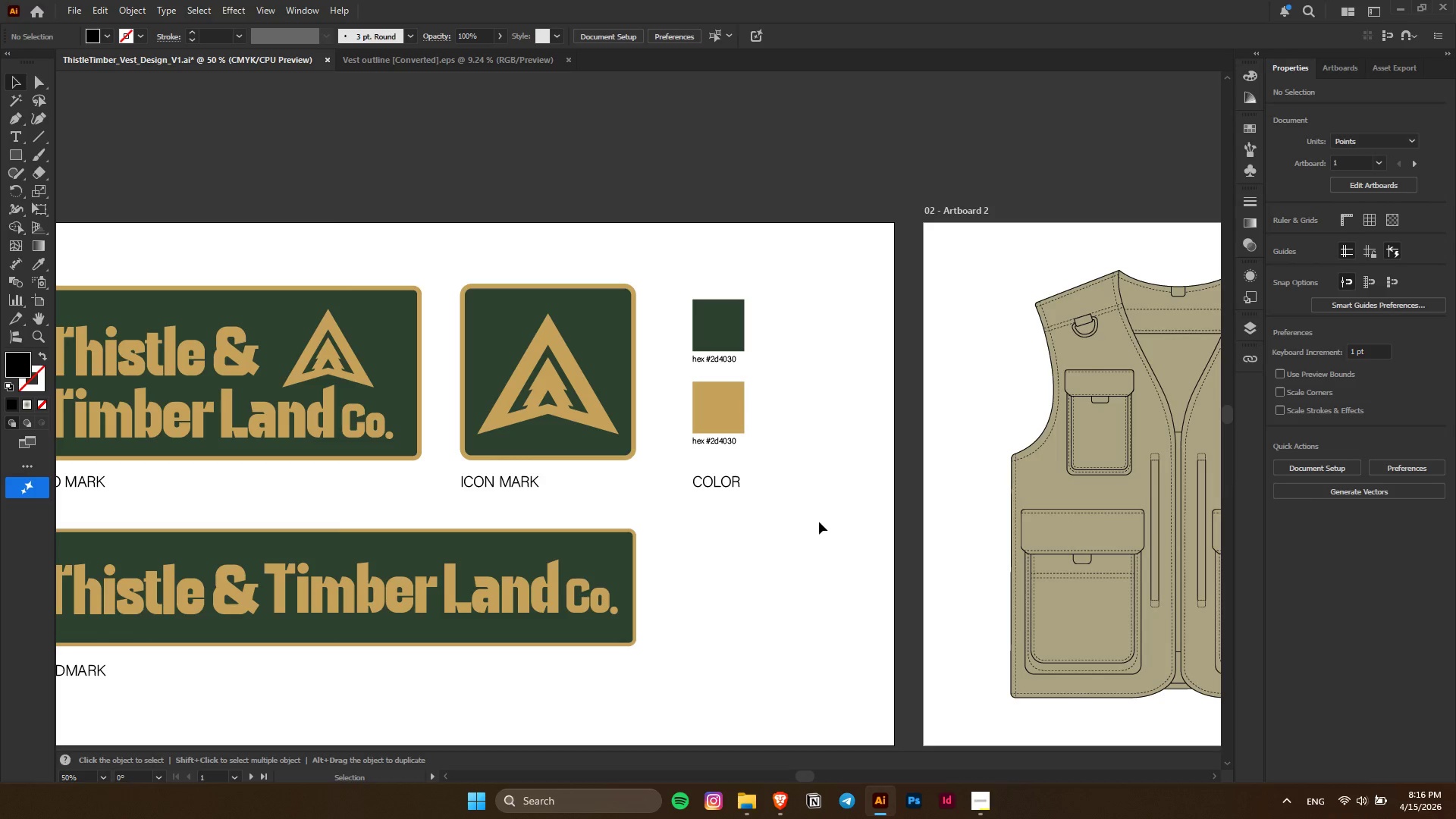 
scroll: coordinate [819, 522], scroll_direction: down, amount: 3.0
 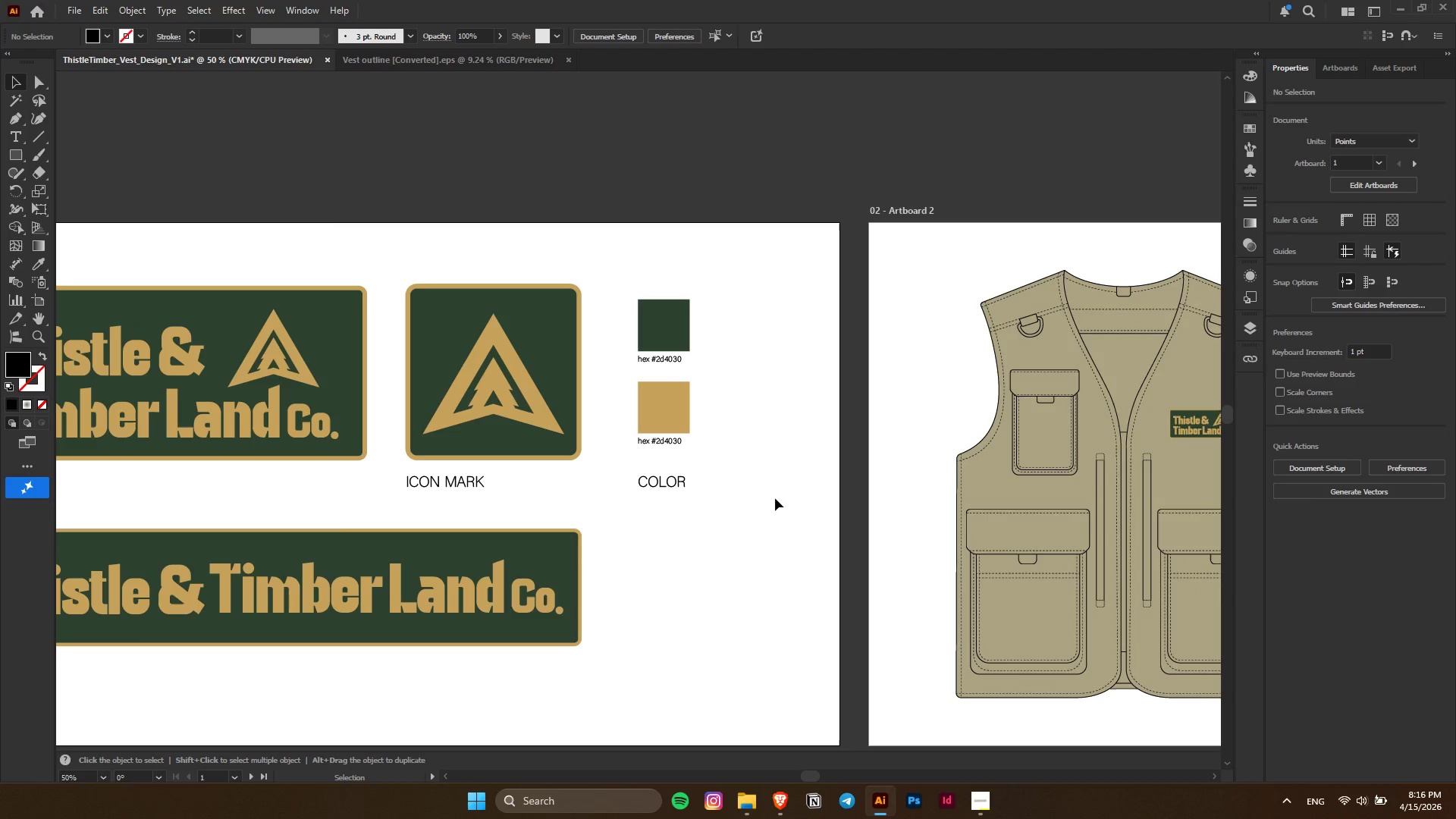 
key(Alt+AltLeft)
 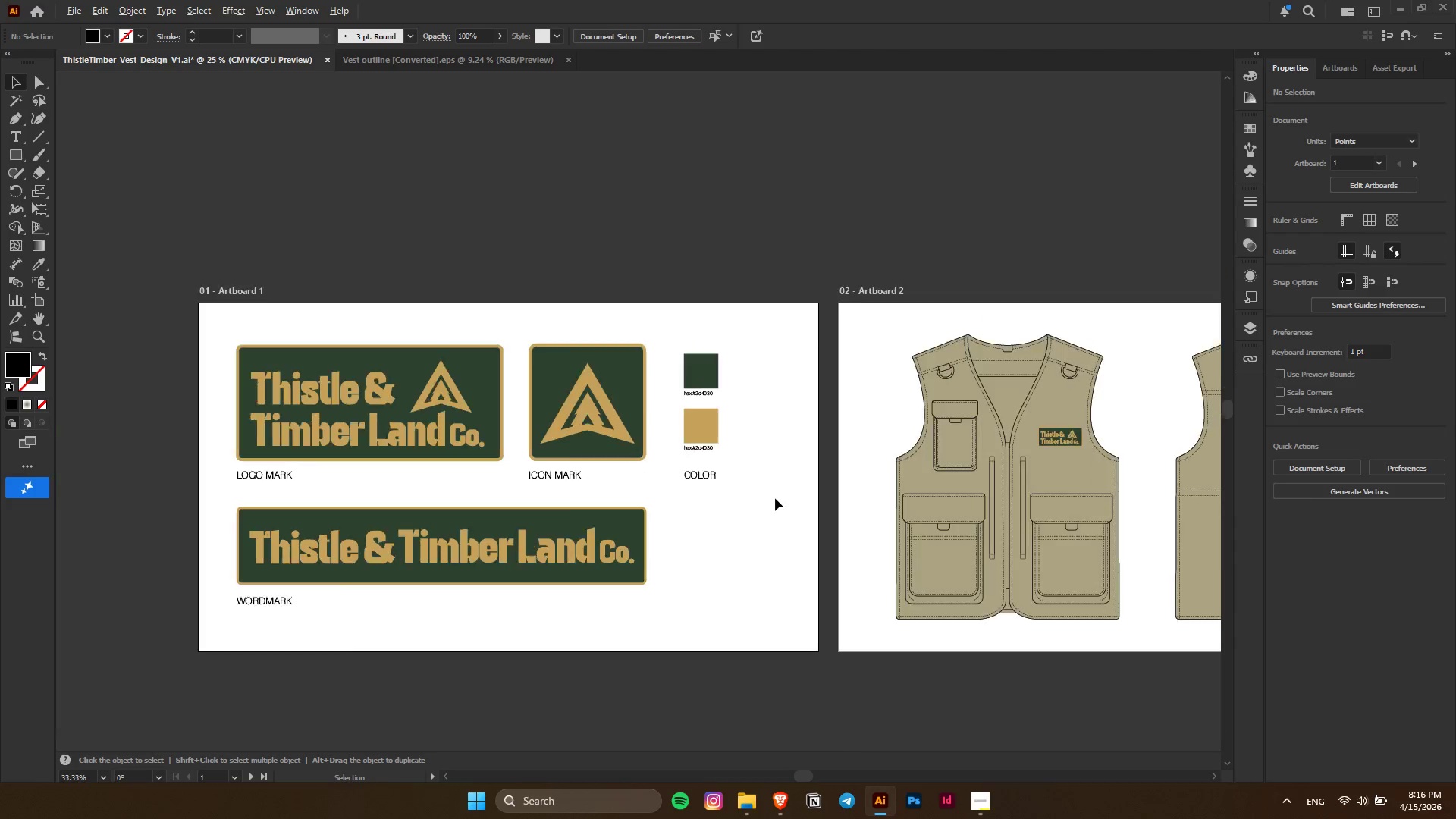 
scroll: coordinate [775, 498], scroll_direction: down, amount: 3.0
 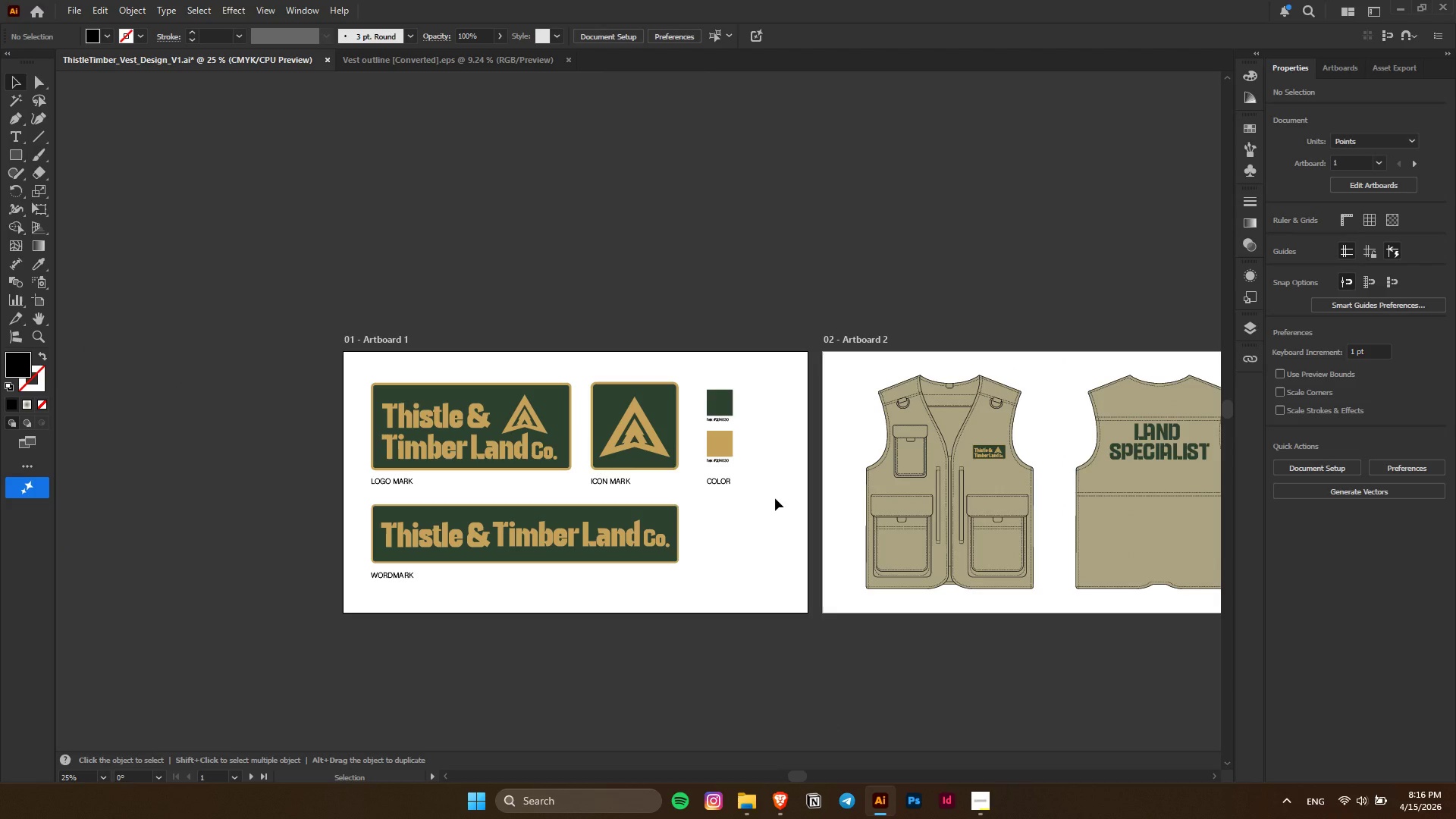 
hold_key(key=AltLeft, duration=0.31)
scroll: coordinate [775, 498], scroll_direction: up, amount: 2.0
 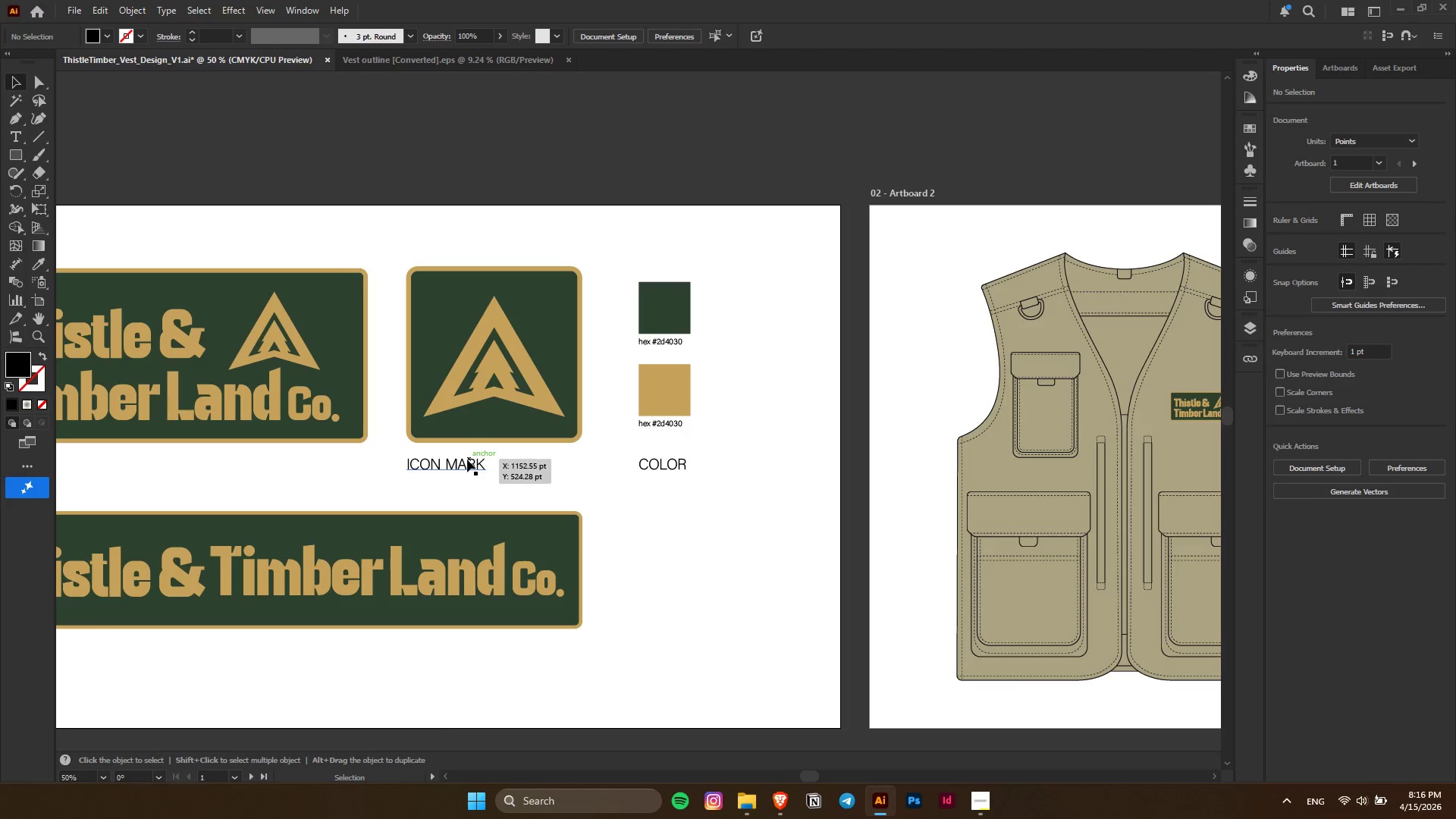 
hold_key(key=AltLeft, duration=1.14)
left_click_drag(start_coordinate=[457, 460], to_coordinate=[719, 541])
 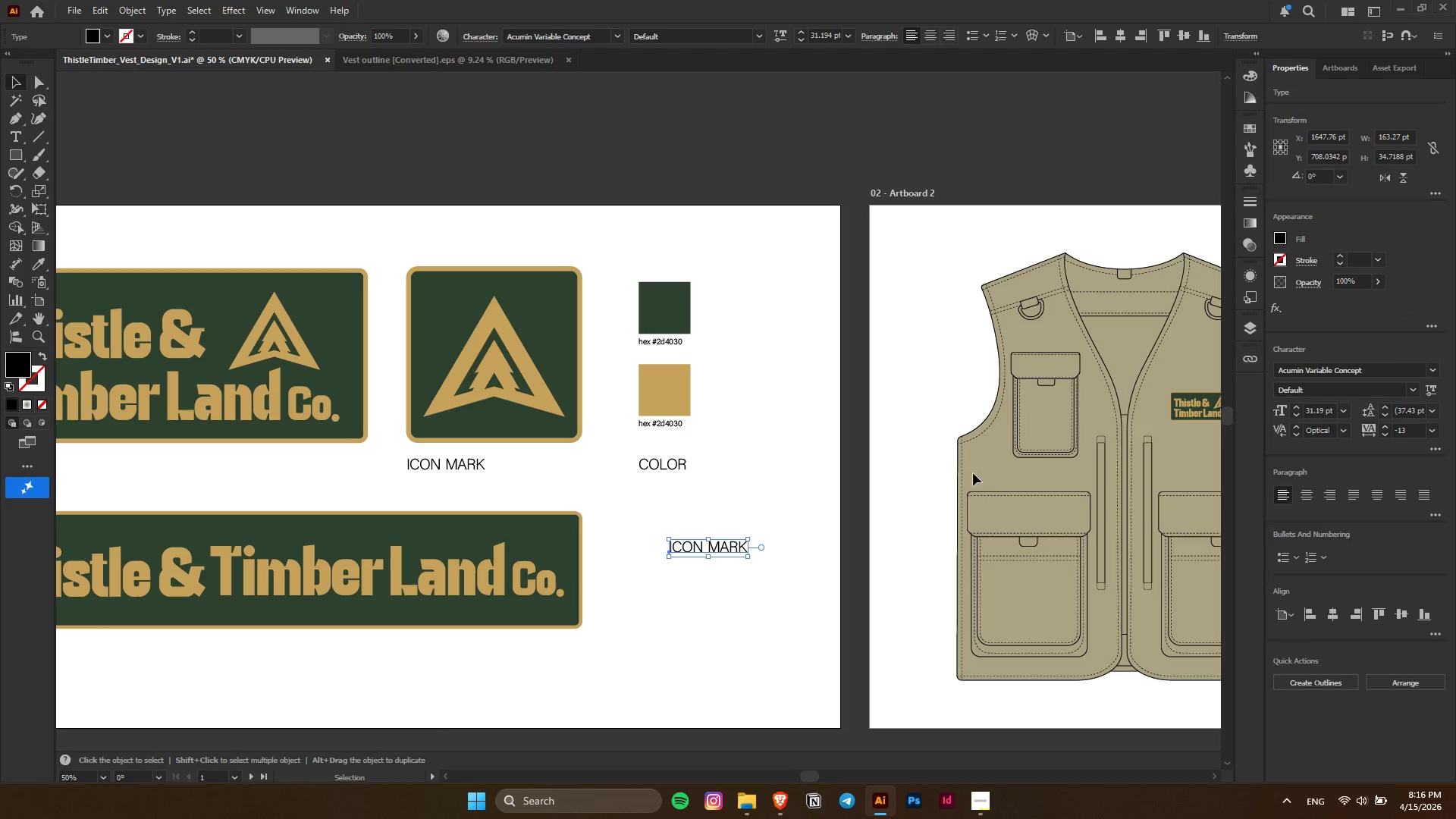 
left_click([1433, 371])
 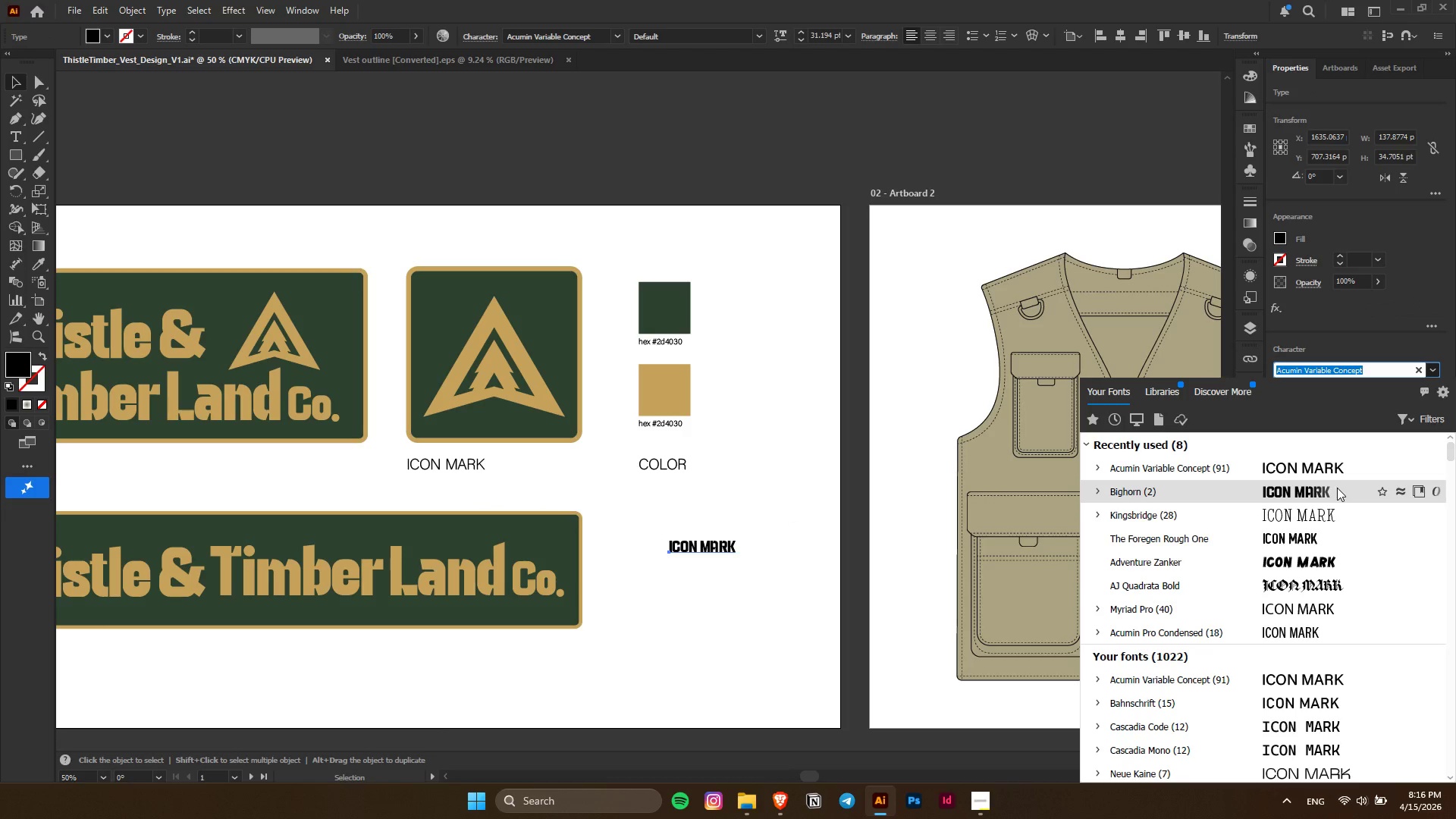 
left_click([685, 655])
 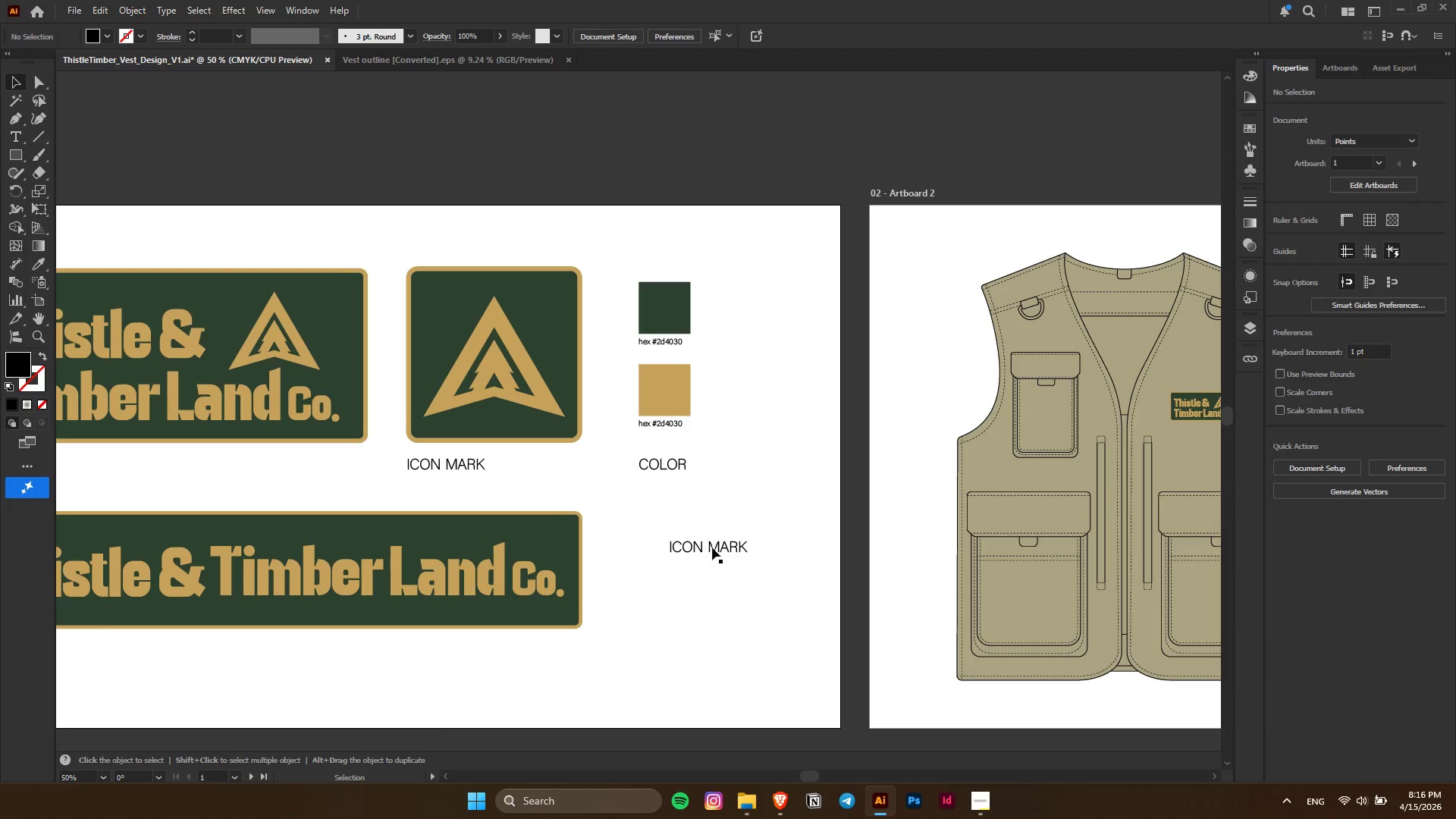 
key(Alt+AltLeft)
 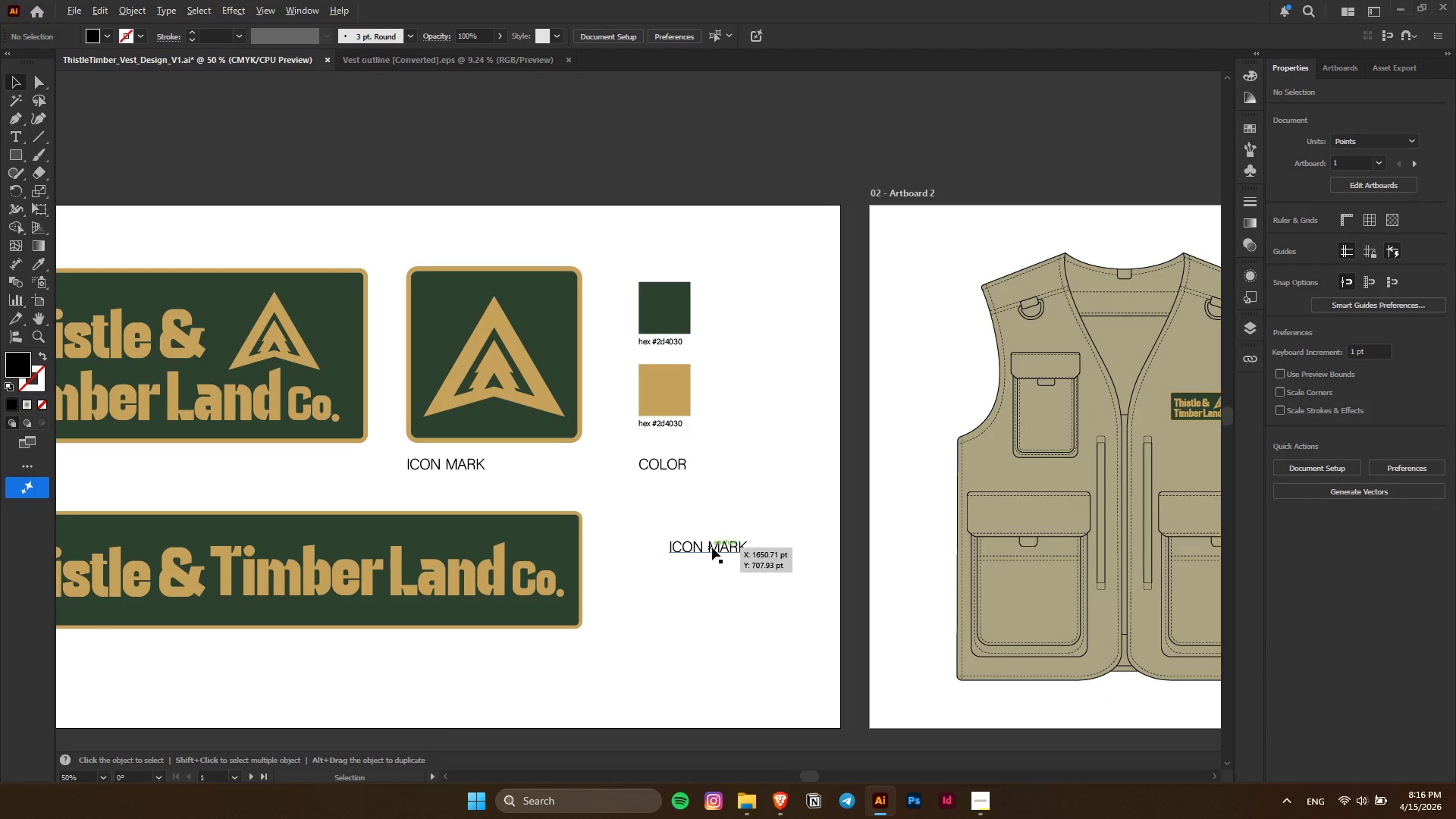 
left_click([712, 548])
 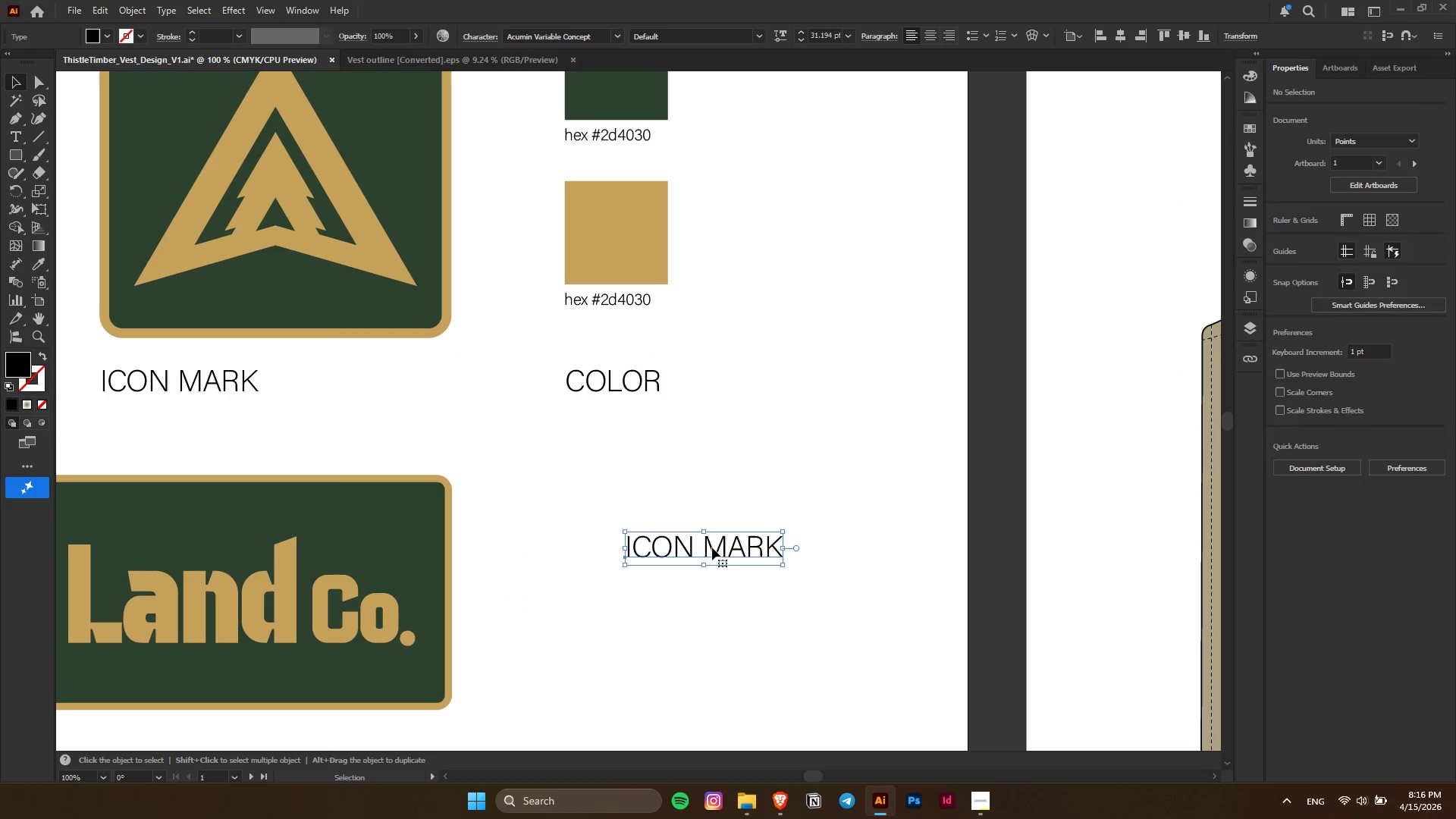 
scroll: coordinate [712, 548], scroll_direction: up, amount: 2.0
 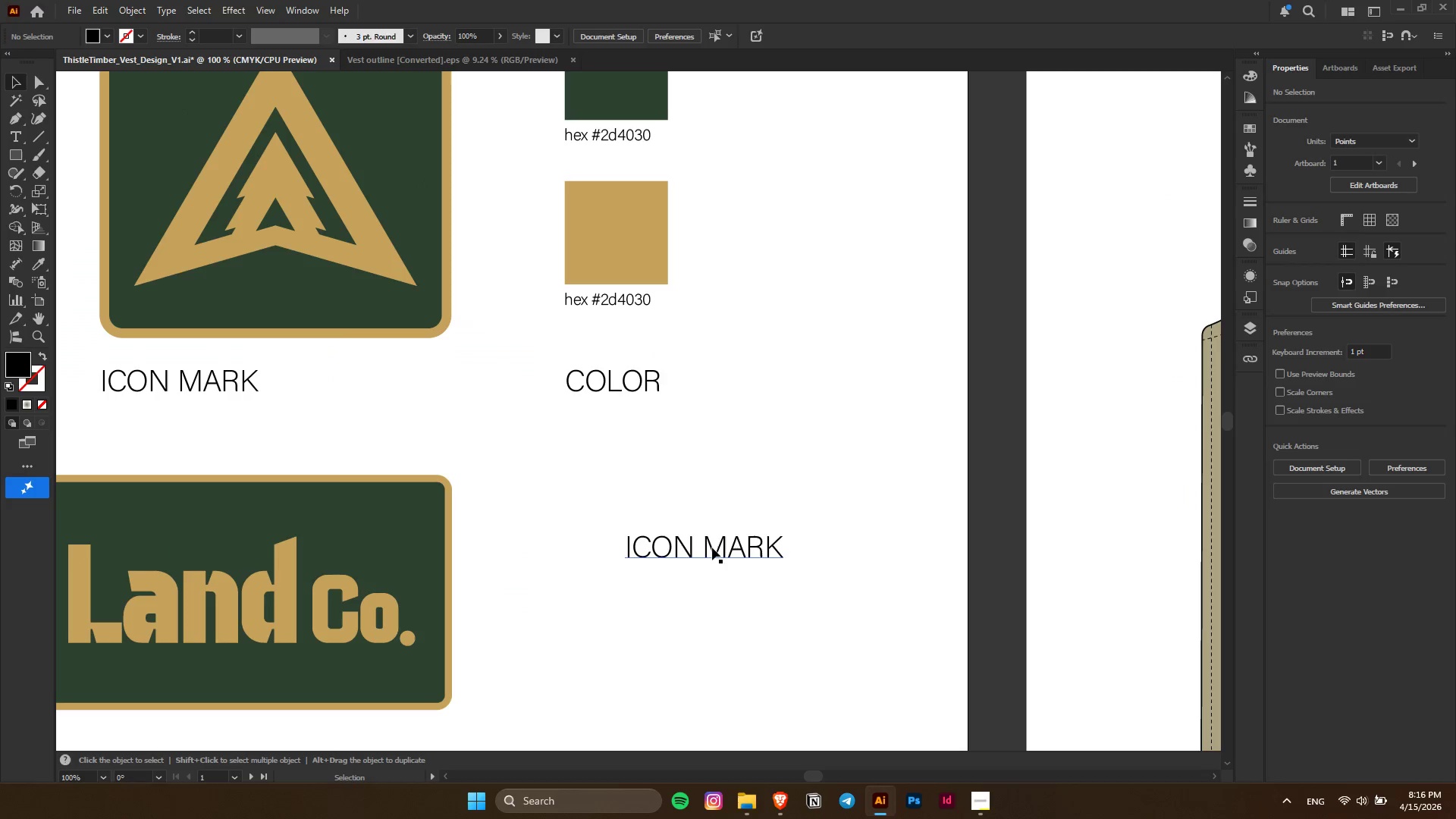 
key(CapsLock)
 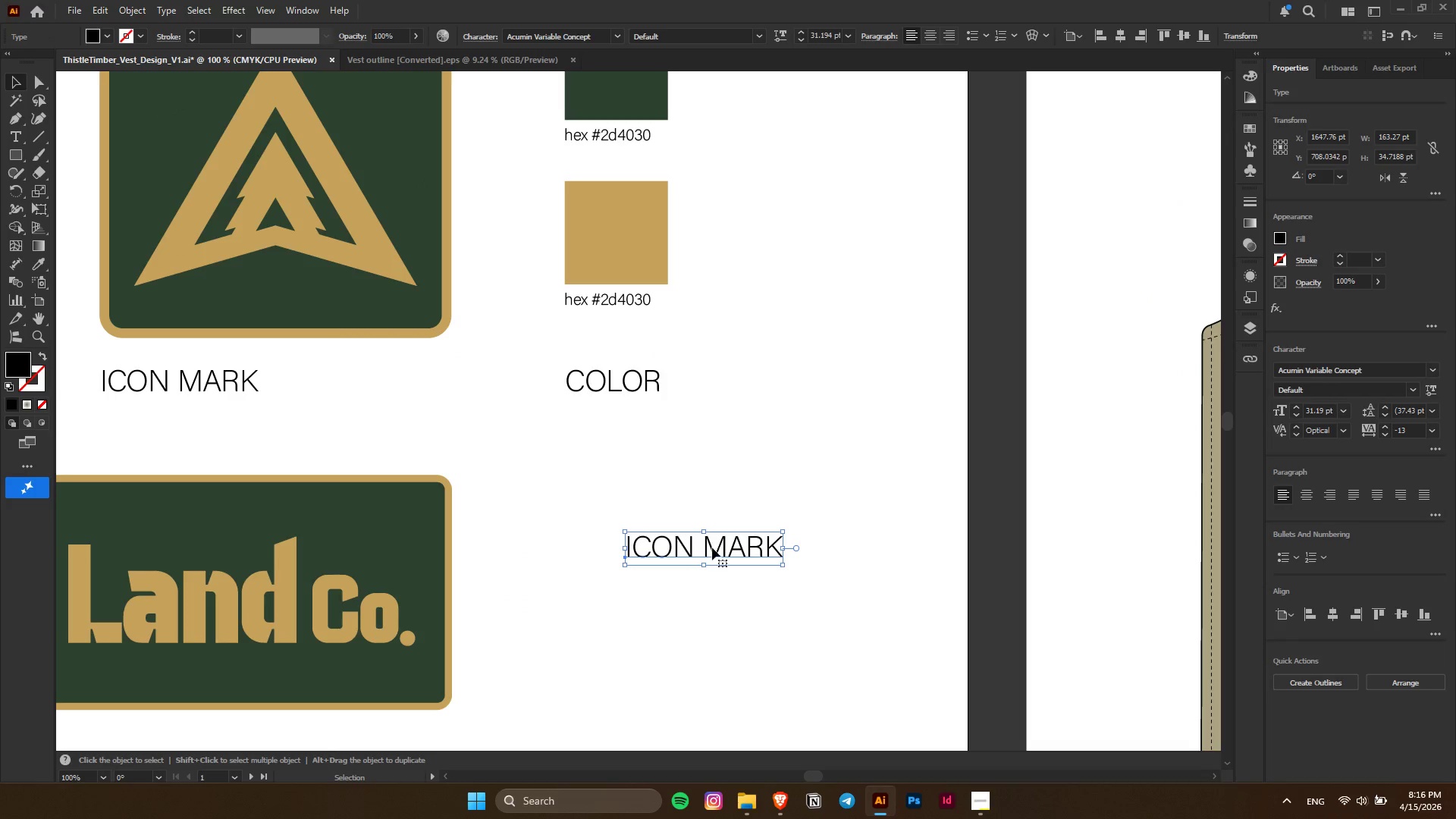 
double_click([712, 548])
 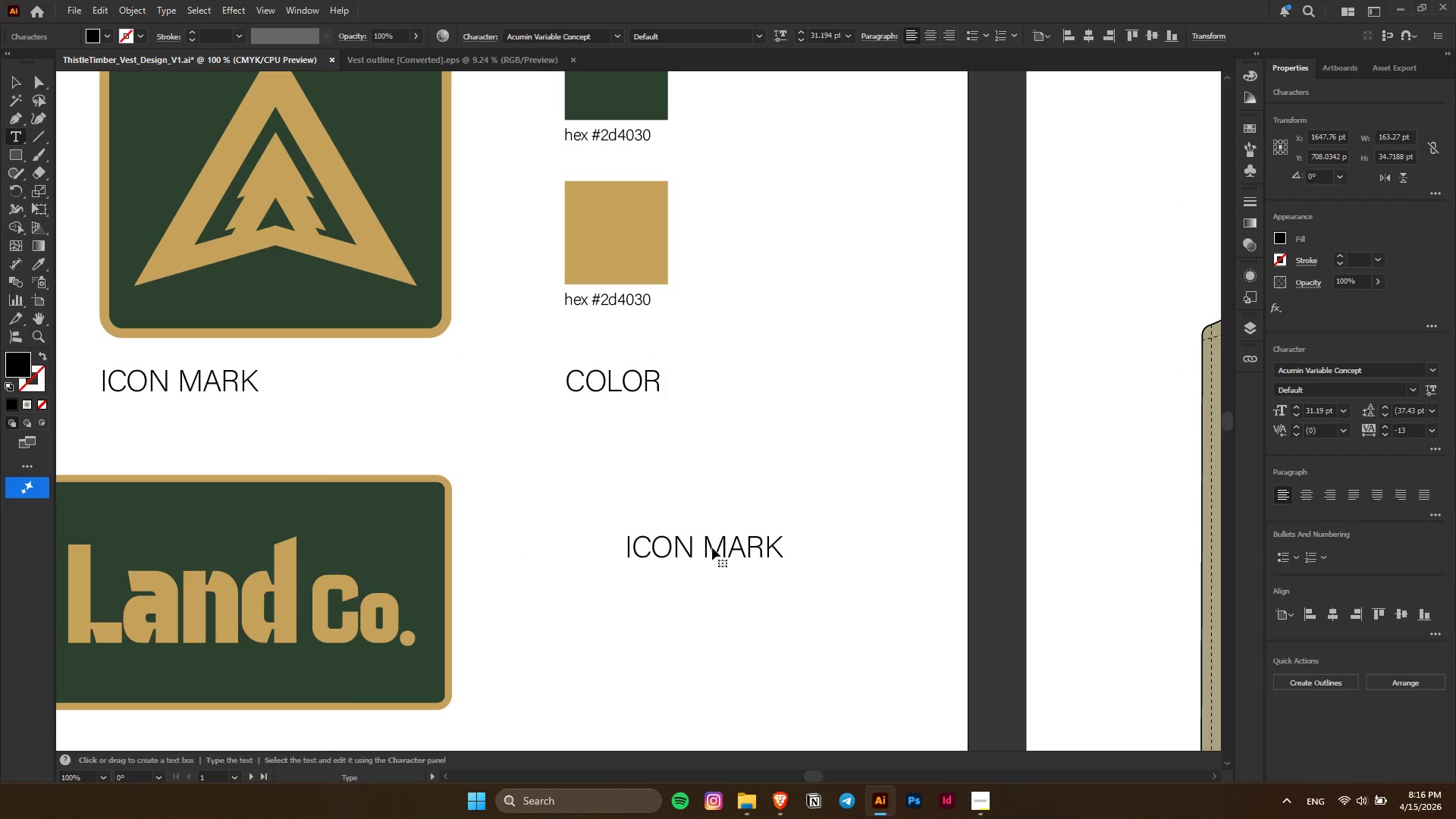 
key(Control+ControlLeft)
 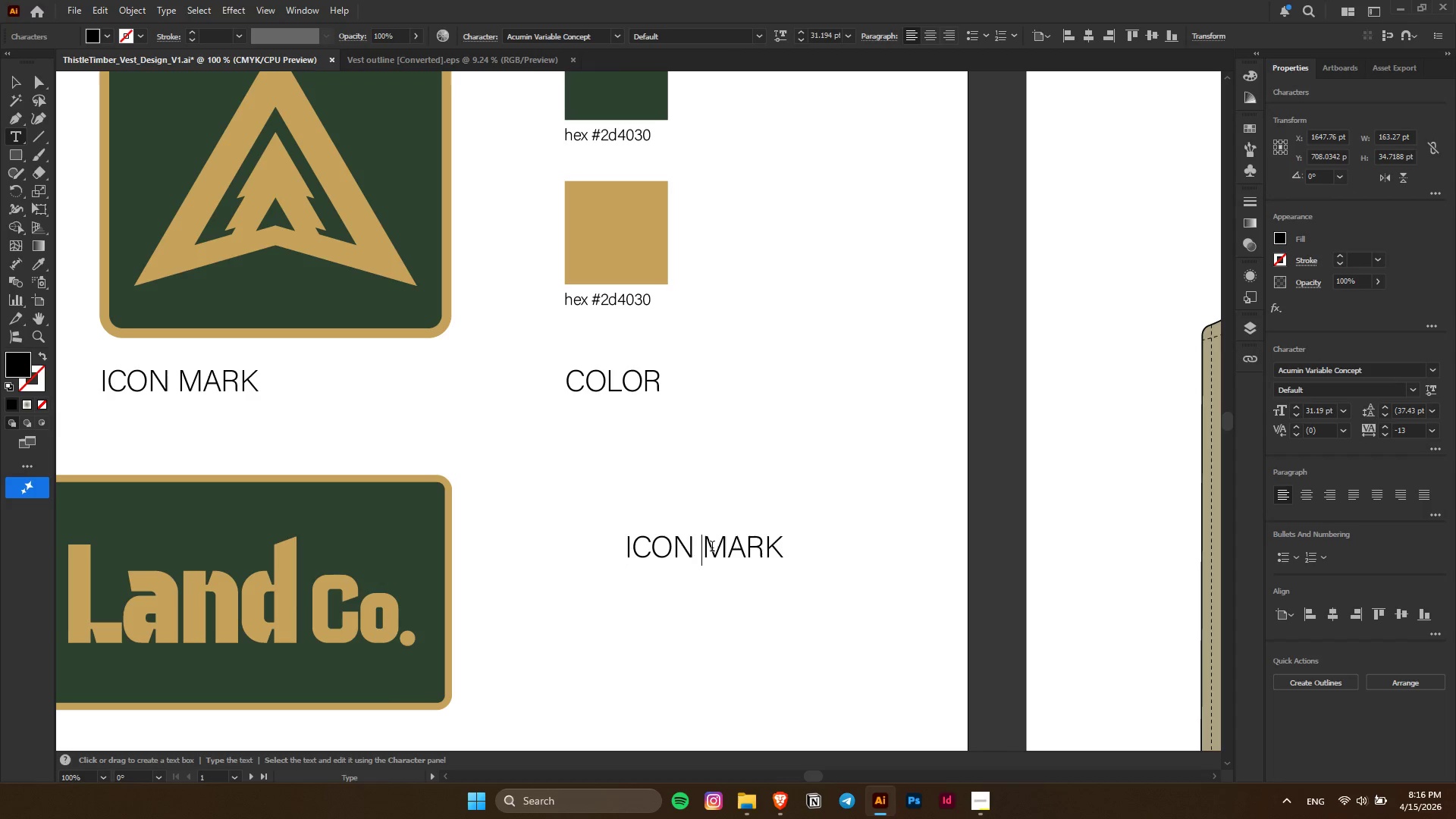 
key(Control+A)
 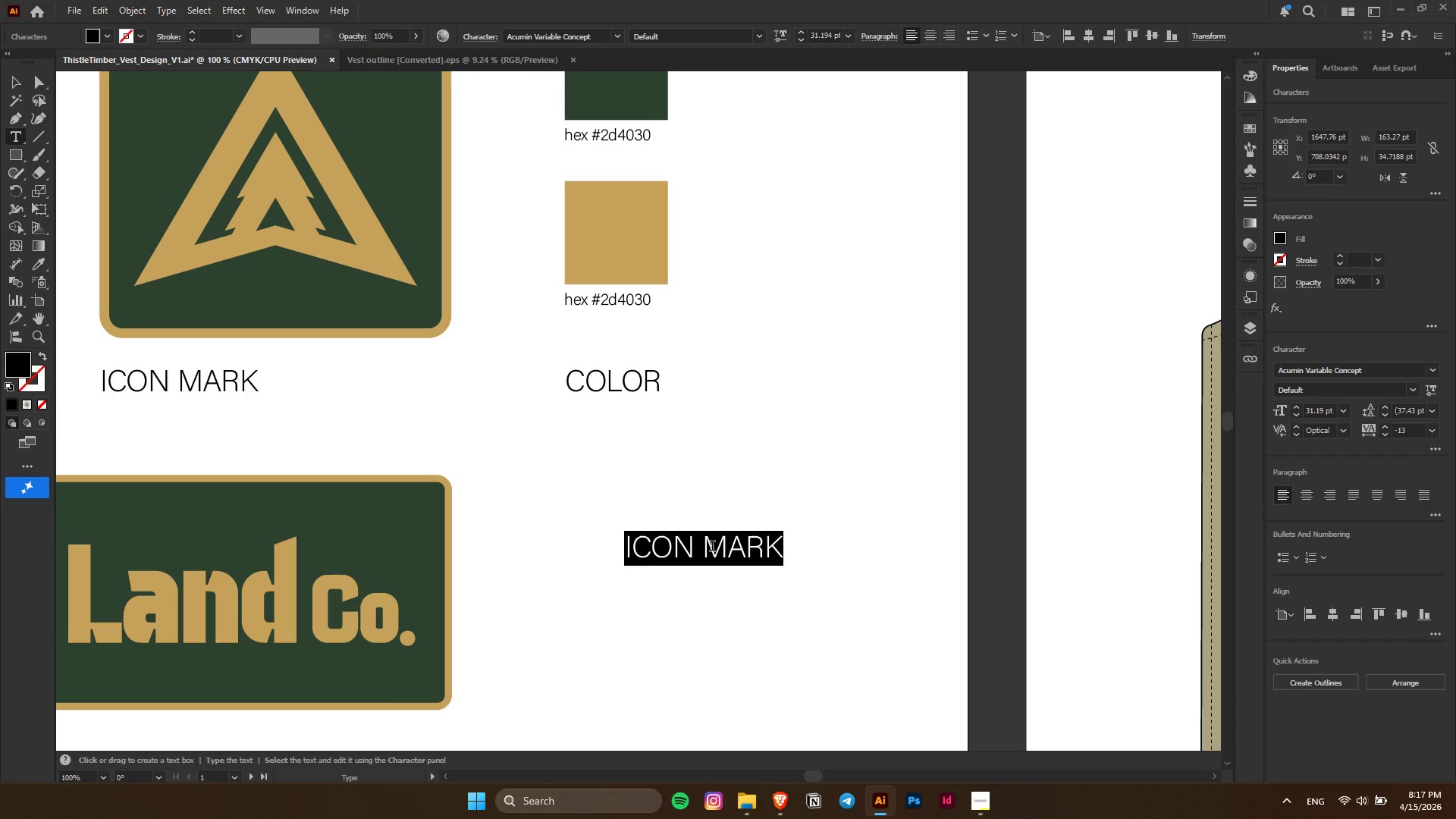 
key(CapsLock)
 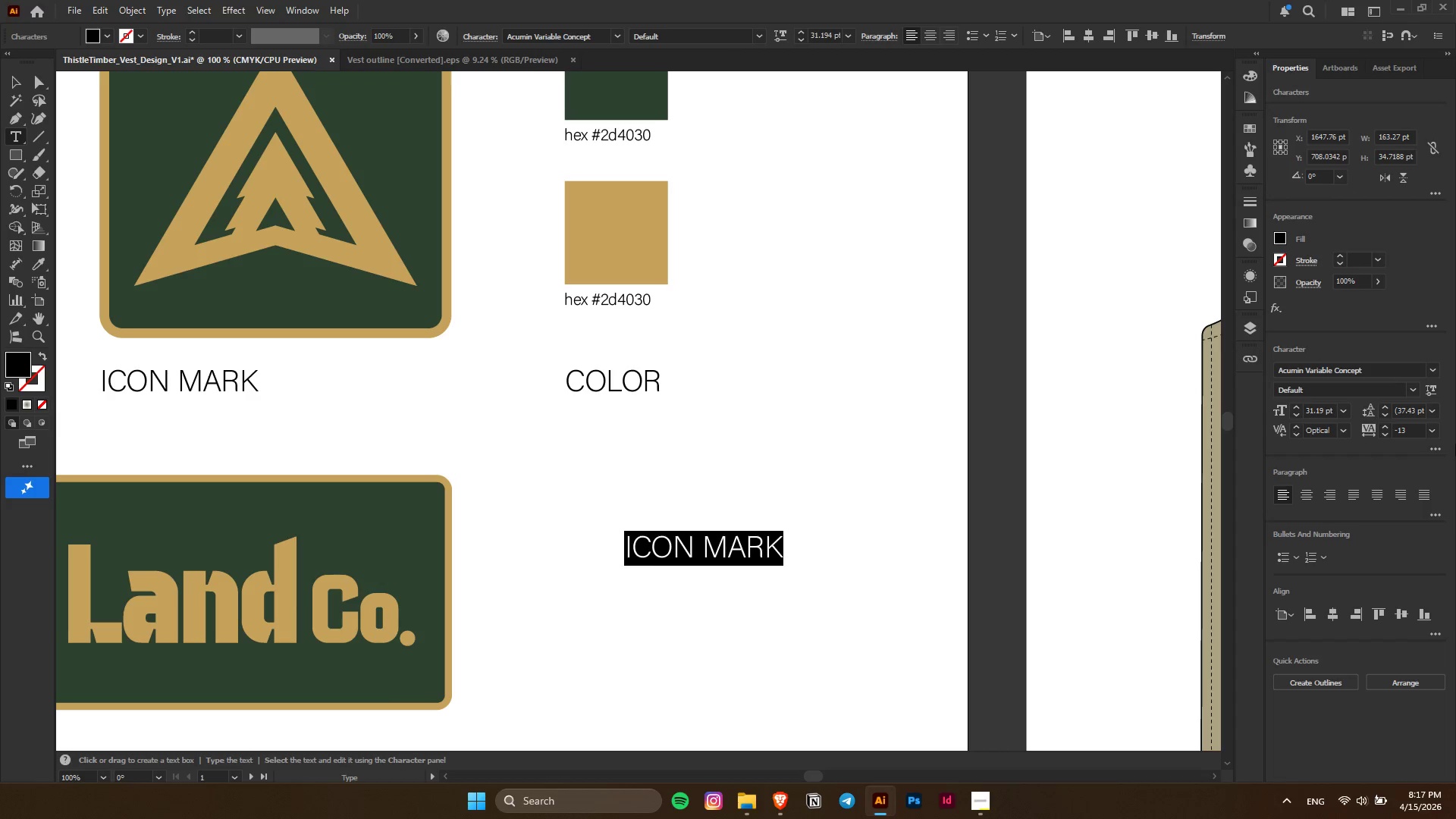 
left_click([1436, 451])
 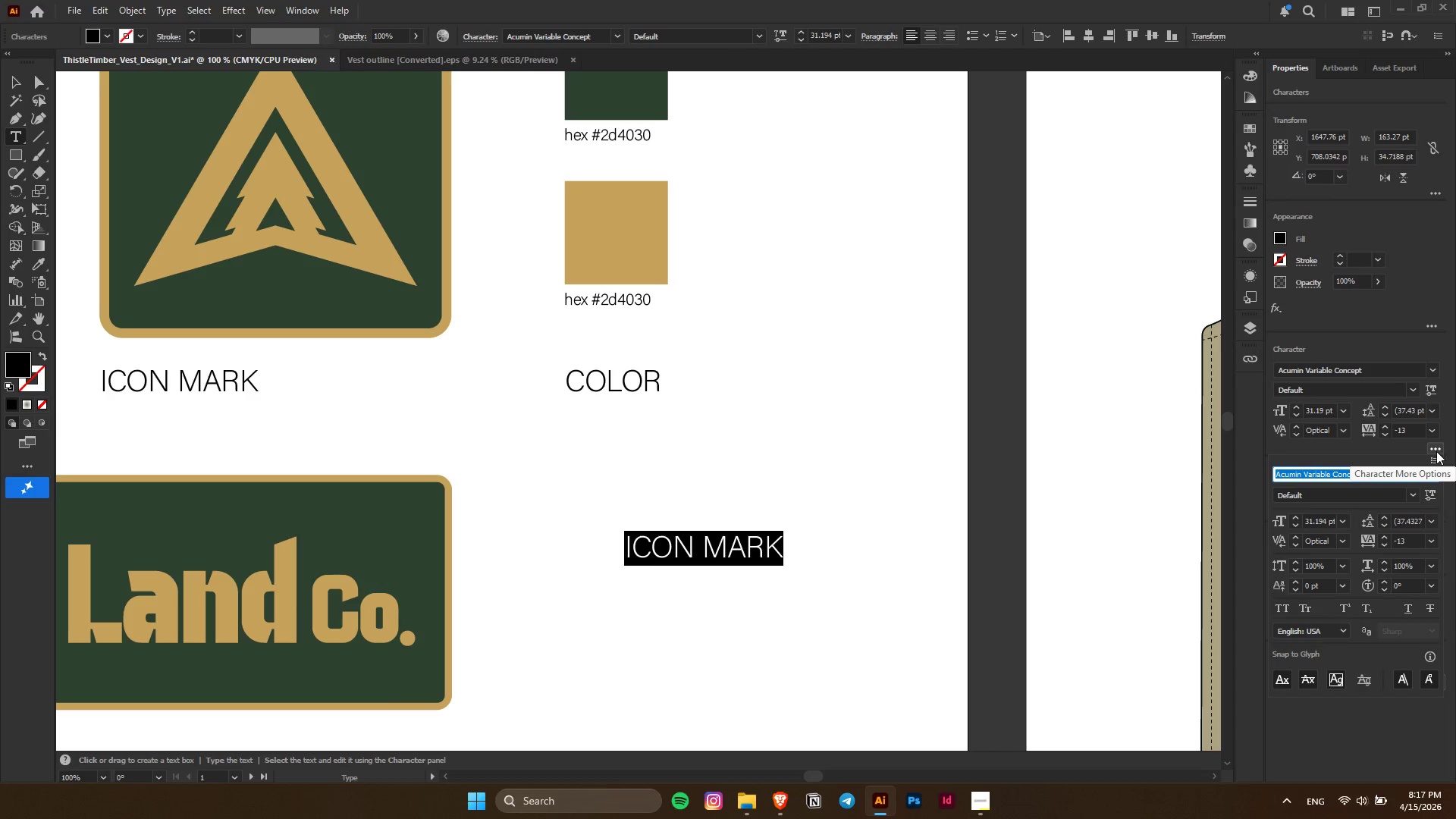 
key(CapsLock)
 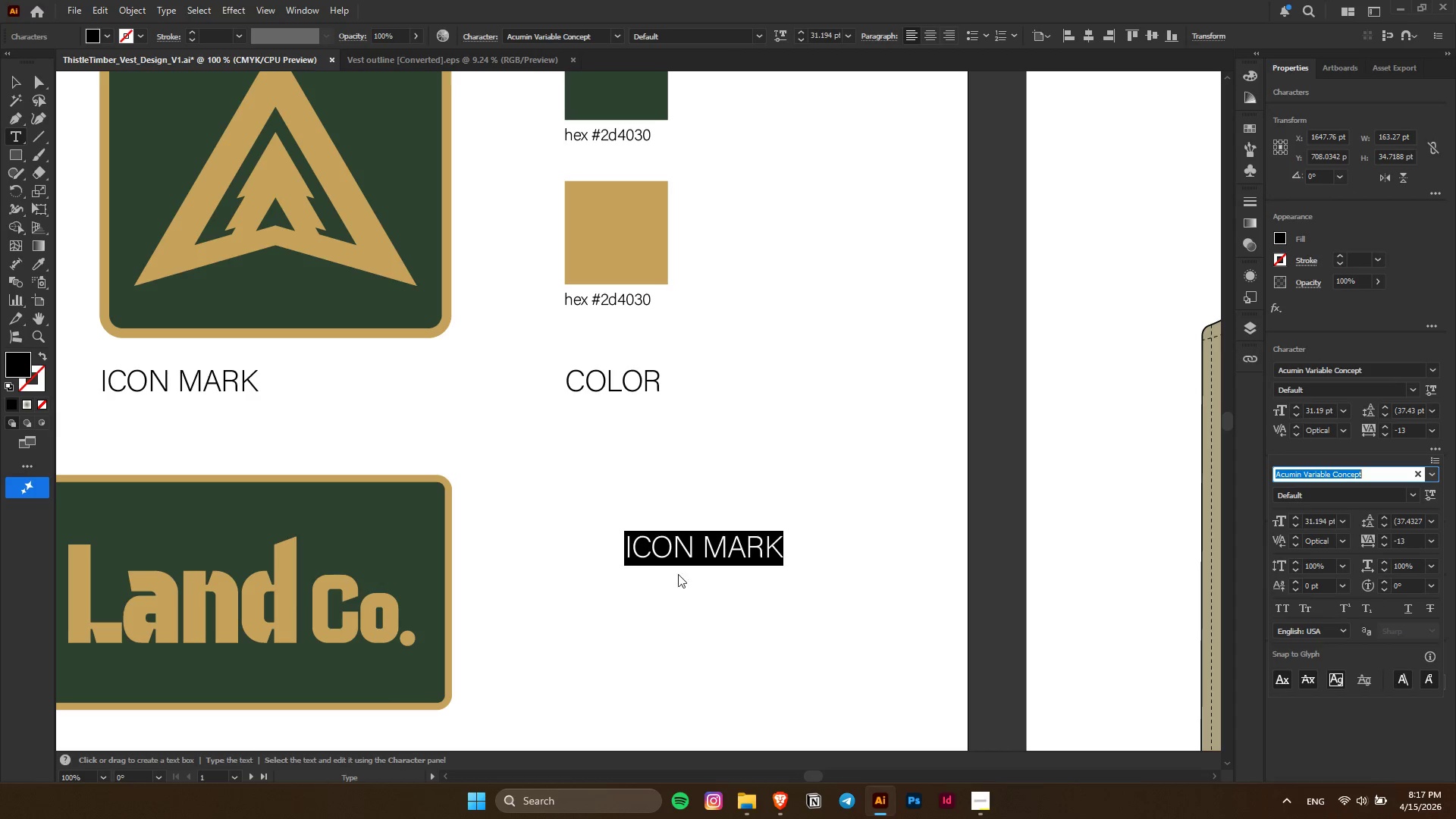 
left_click([696, 546])
 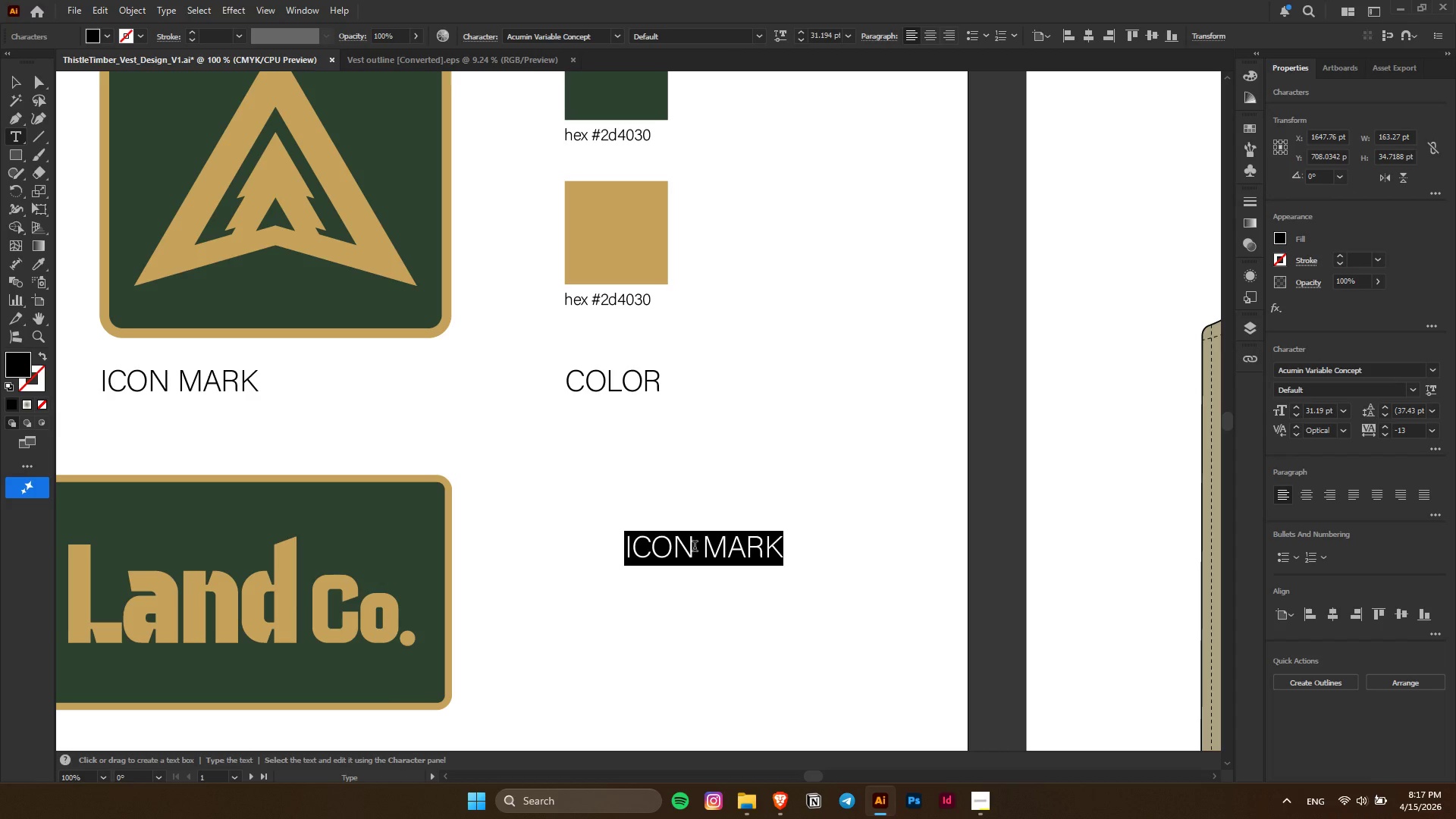 
type(ABCDEDFGHIJKLMNOPQU)
key(Backspace)
type(RSTUB)
key(Backspace)
type(VWXYZZ)
key(Backspace)
 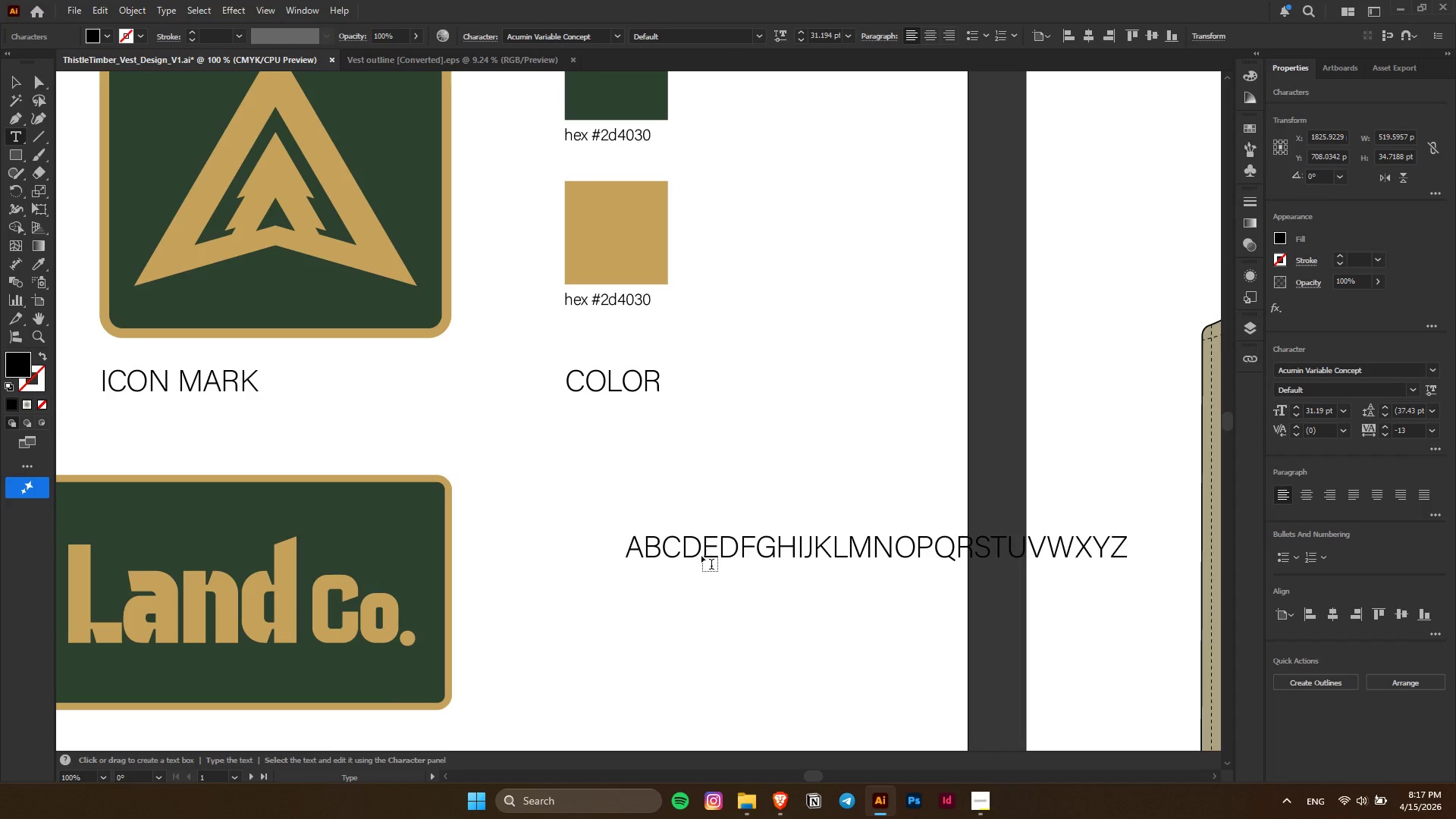 
key(Enter)
 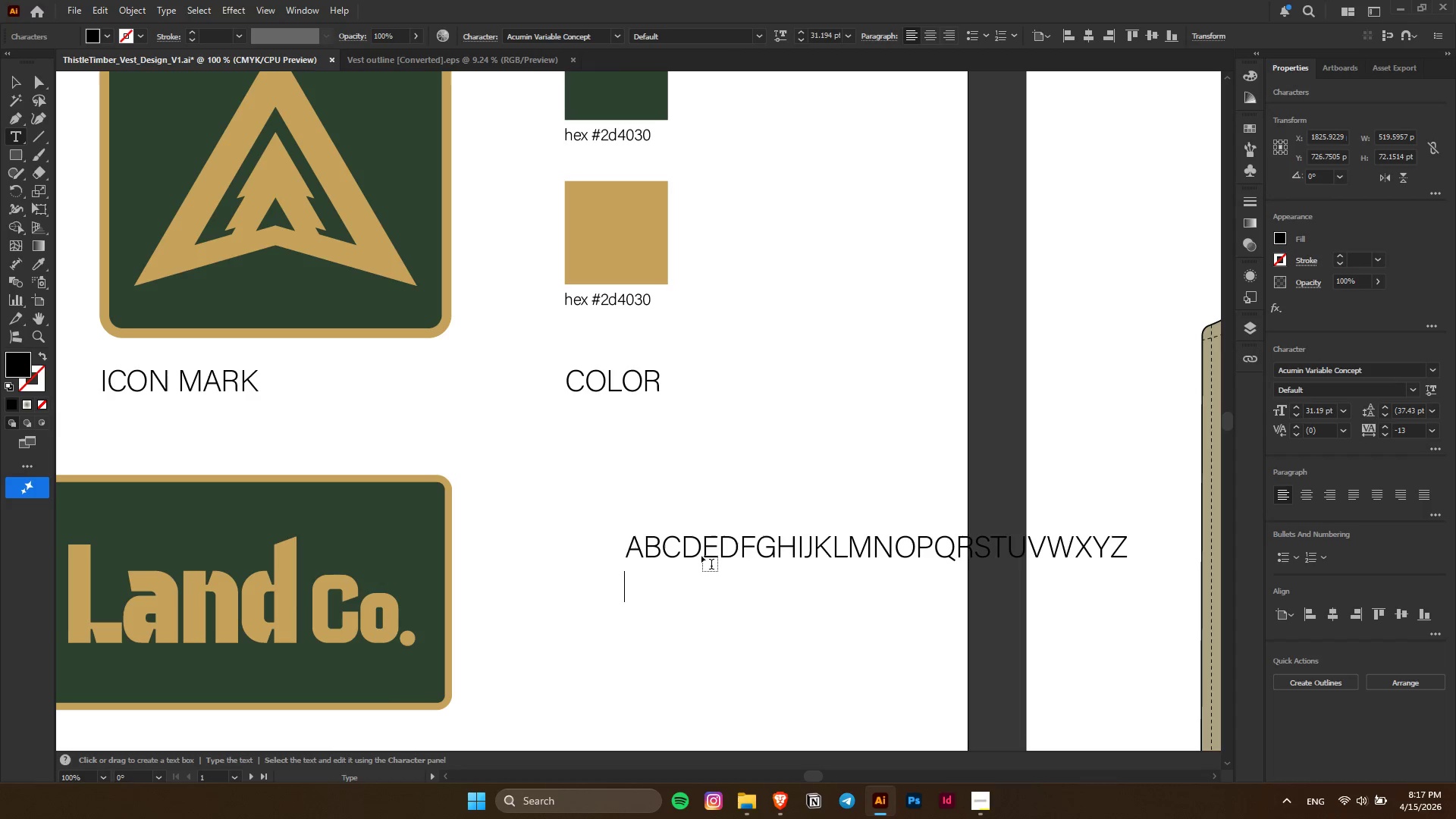 
type(1234567890)
 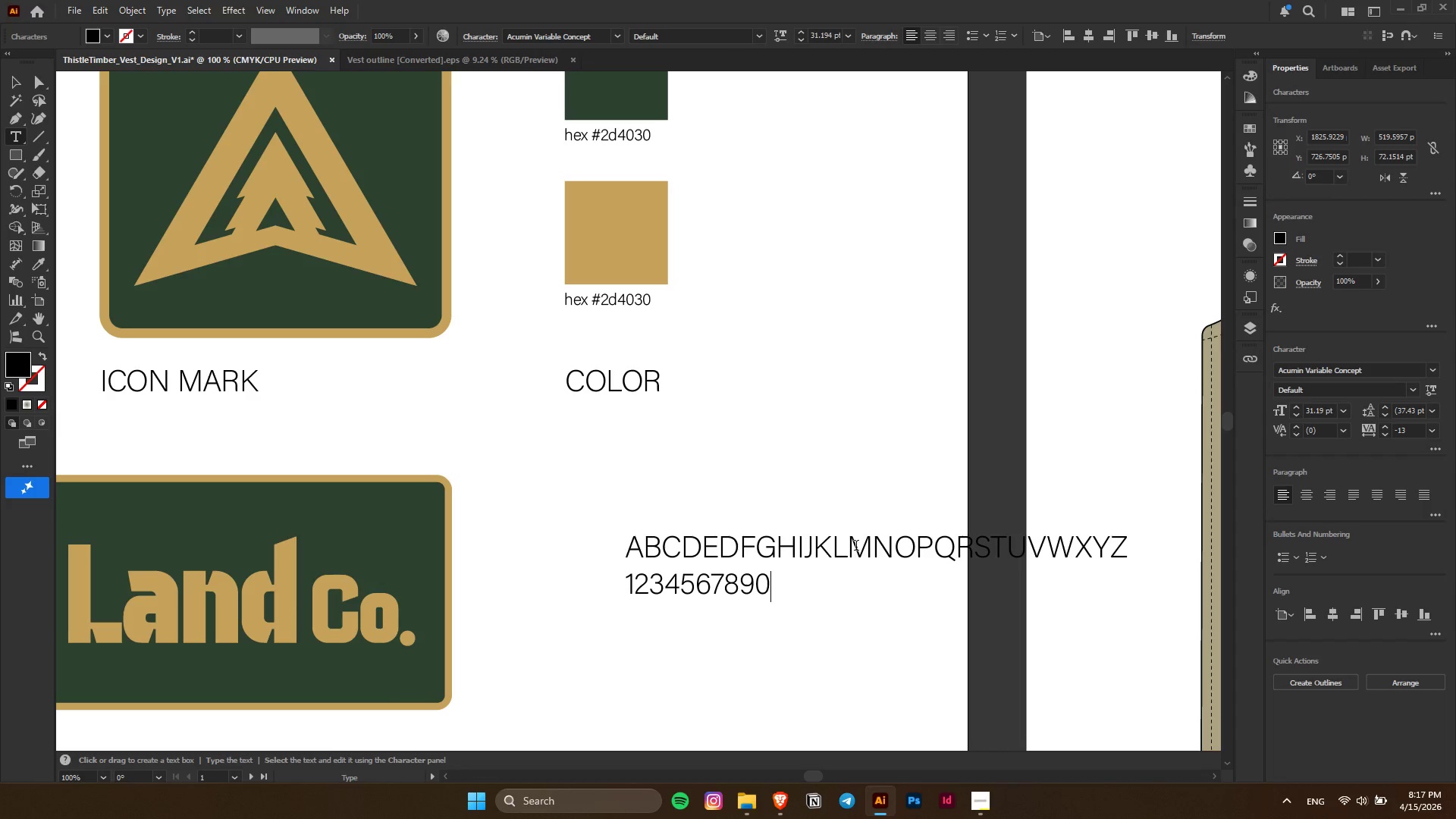 
left_click([849, 546])
 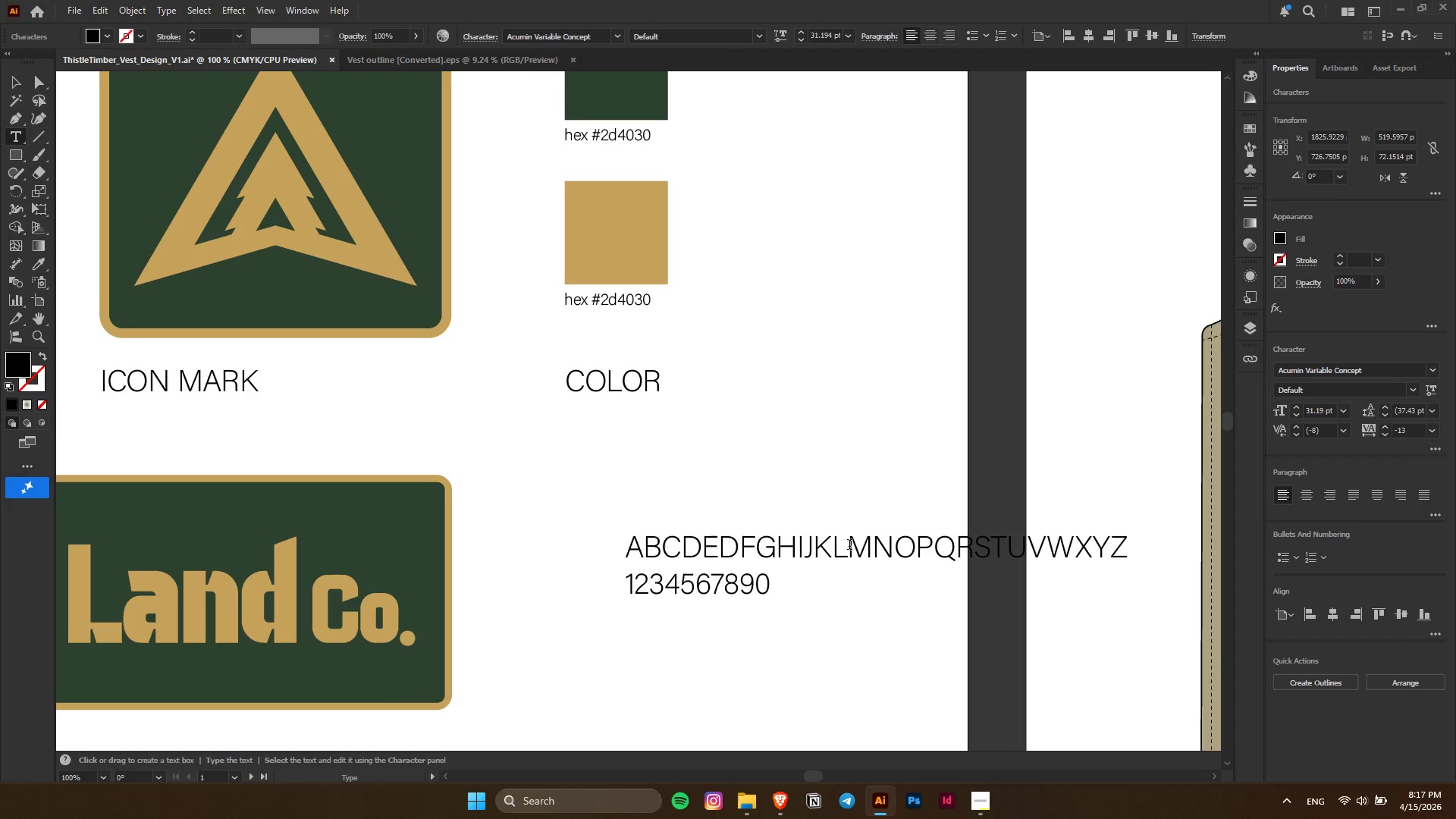 
key(Enter)
 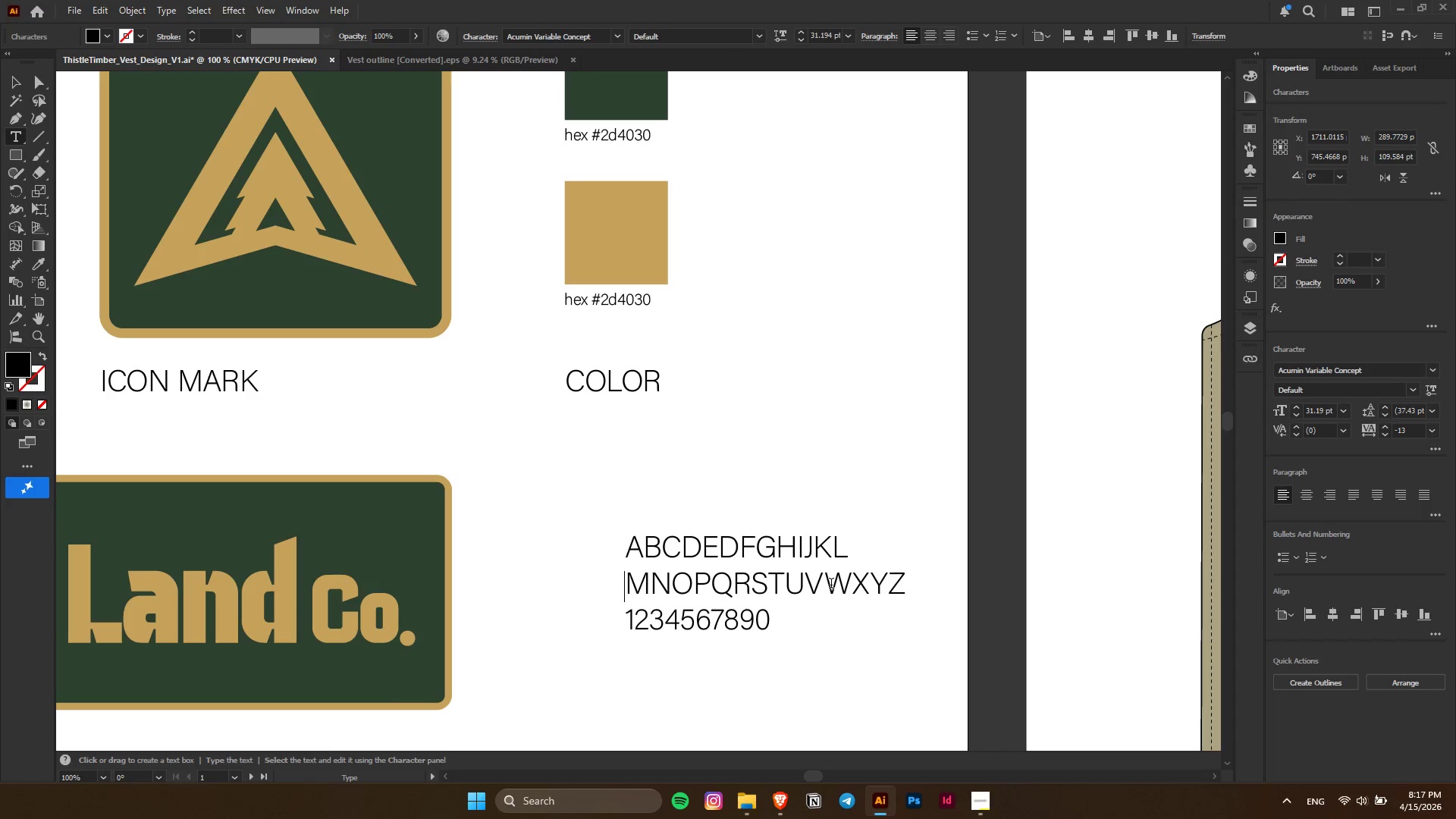 
left_click([830, 585])
 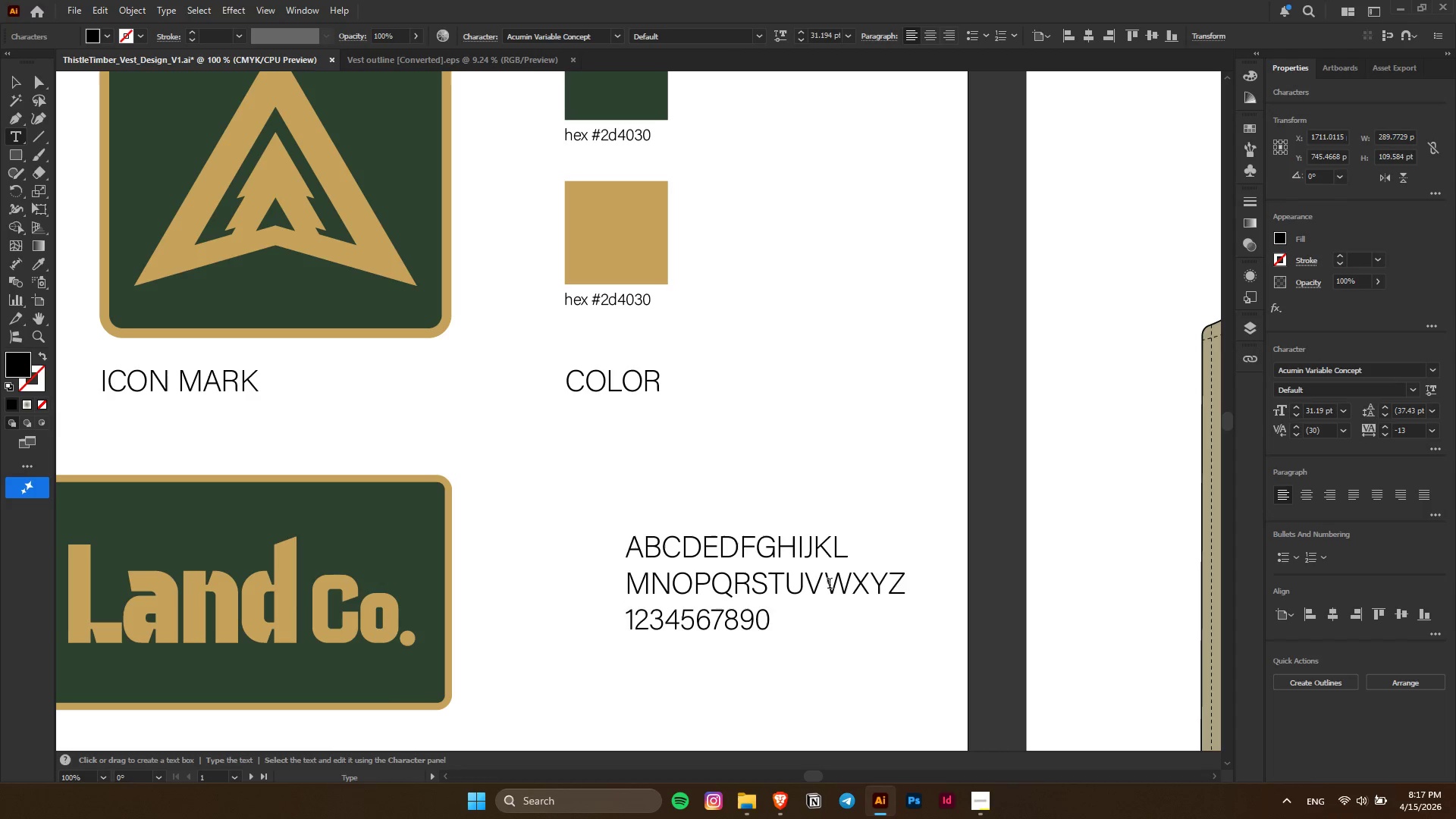 
key(Enter)
 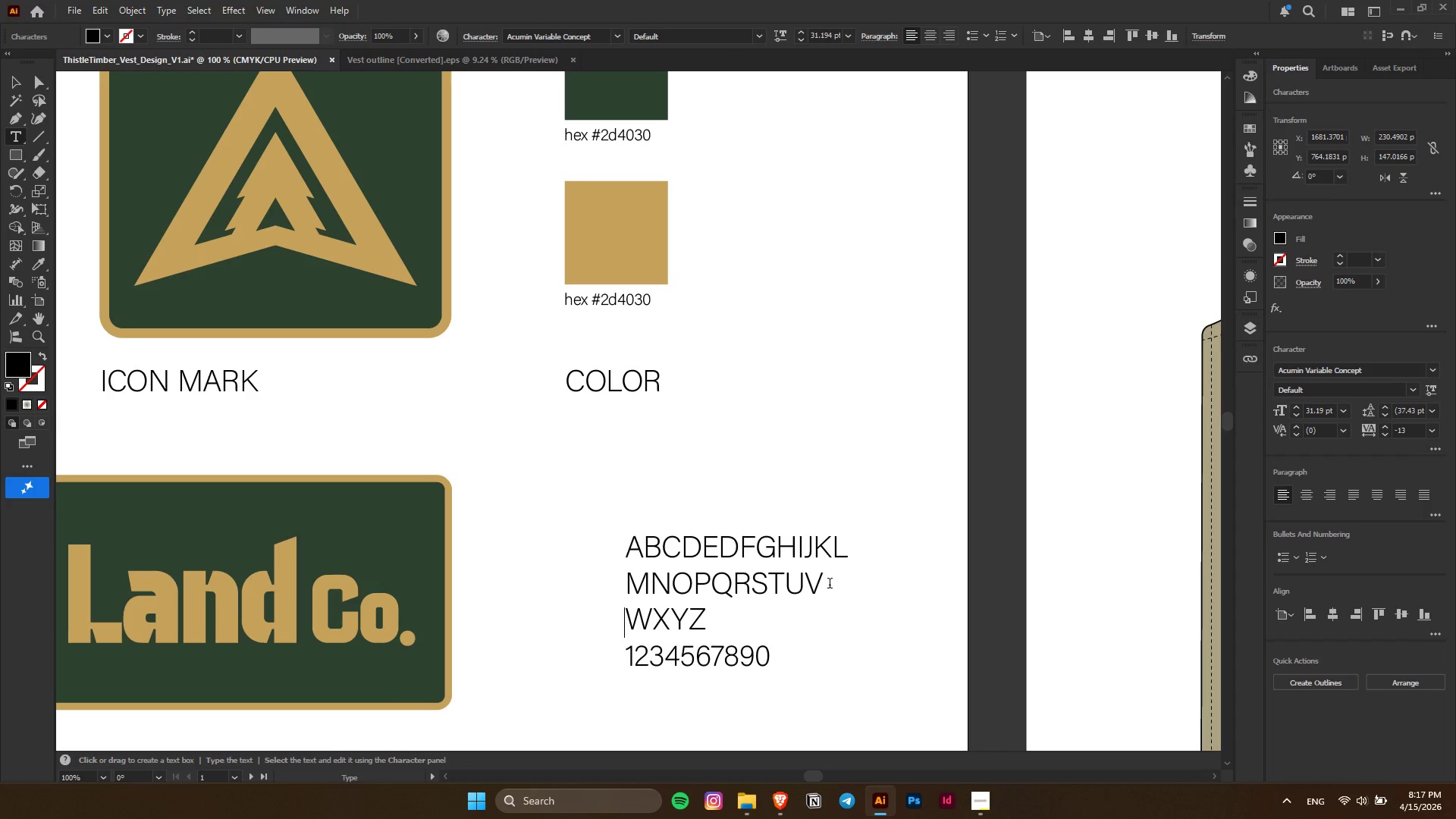 
key(ArrowDown)
 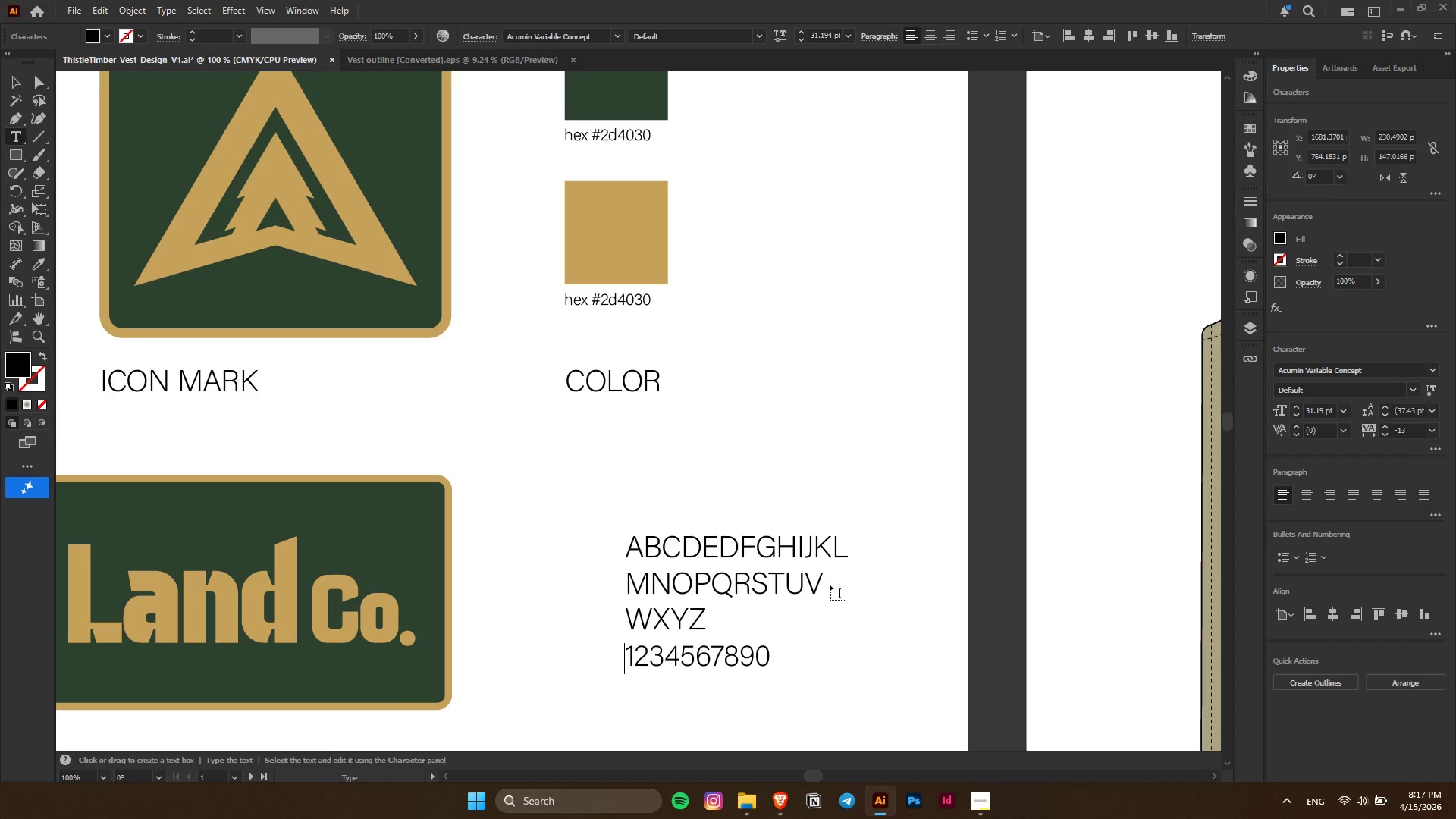 
key(Backspace)
 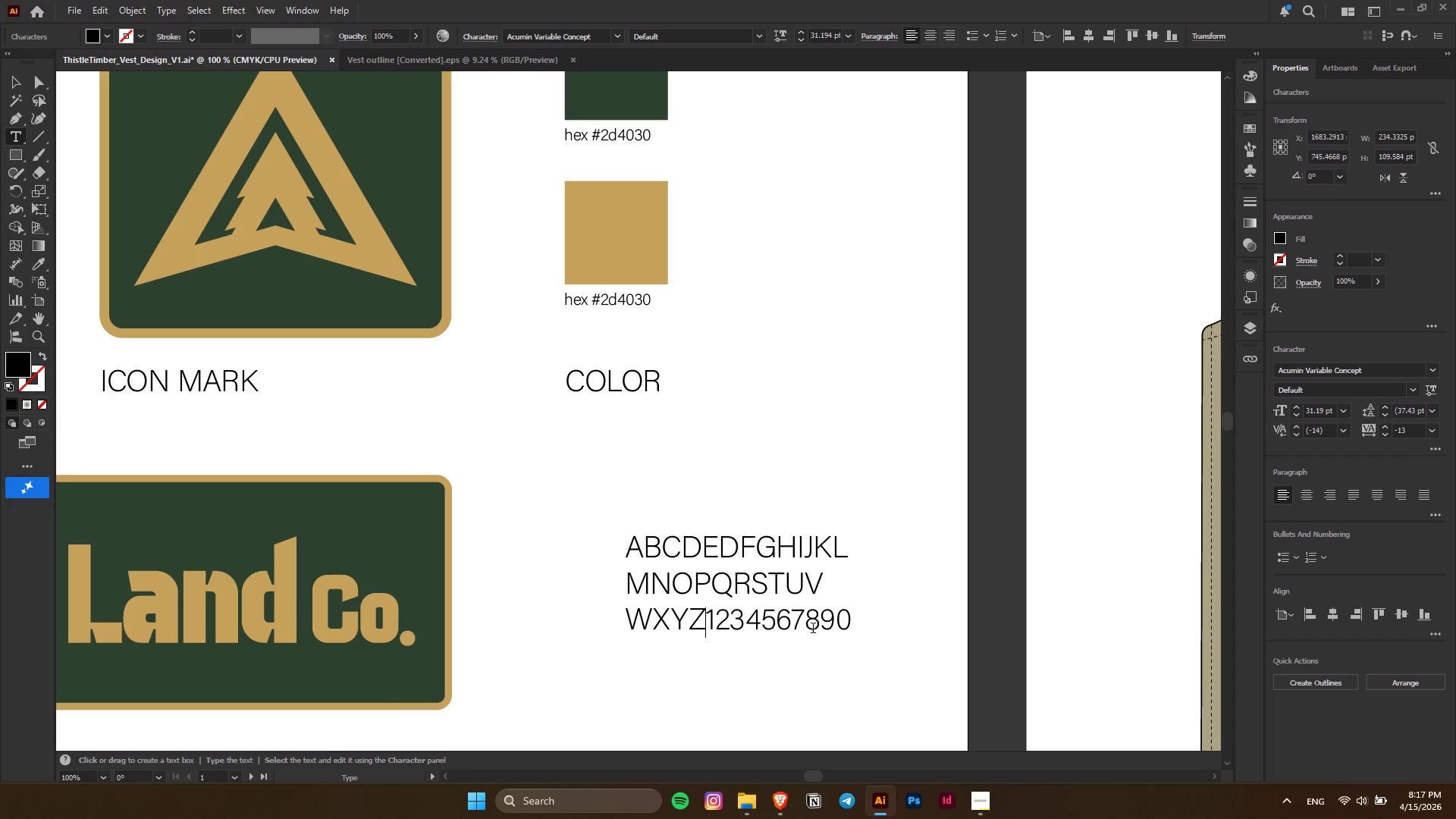 
key(Control+Z)
 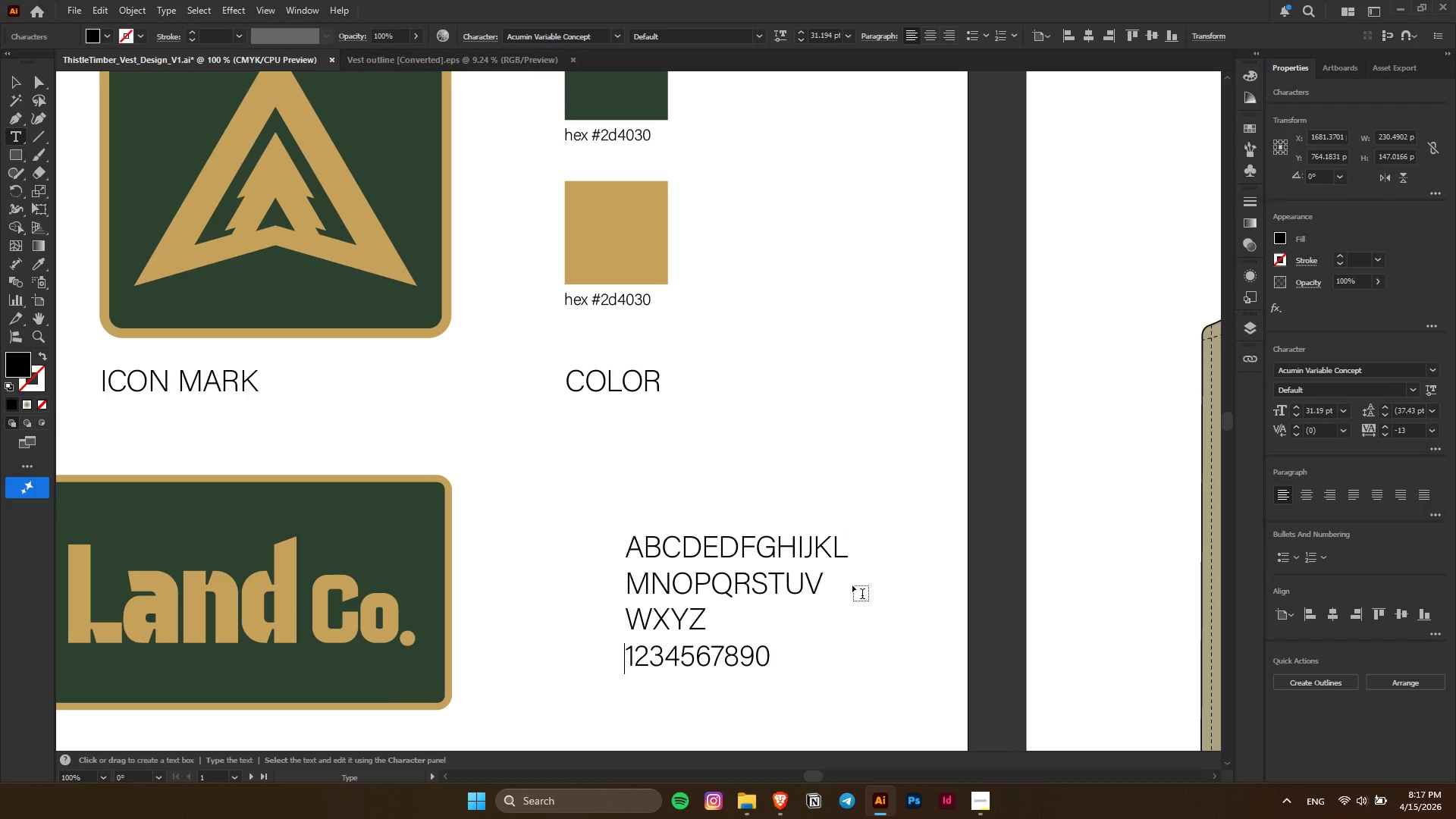 
key(Control+Z)
 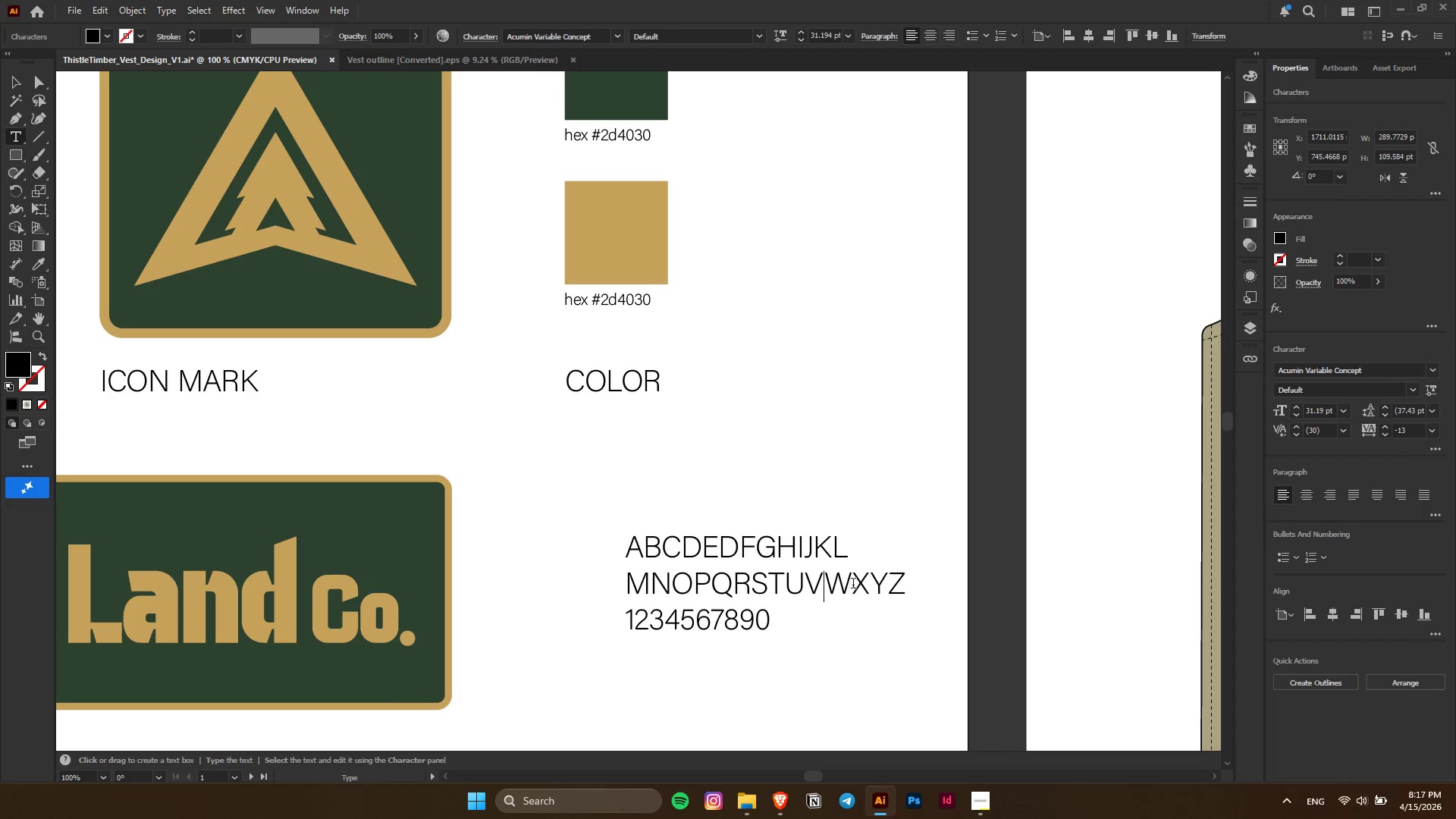 
left_click([856, 582])
 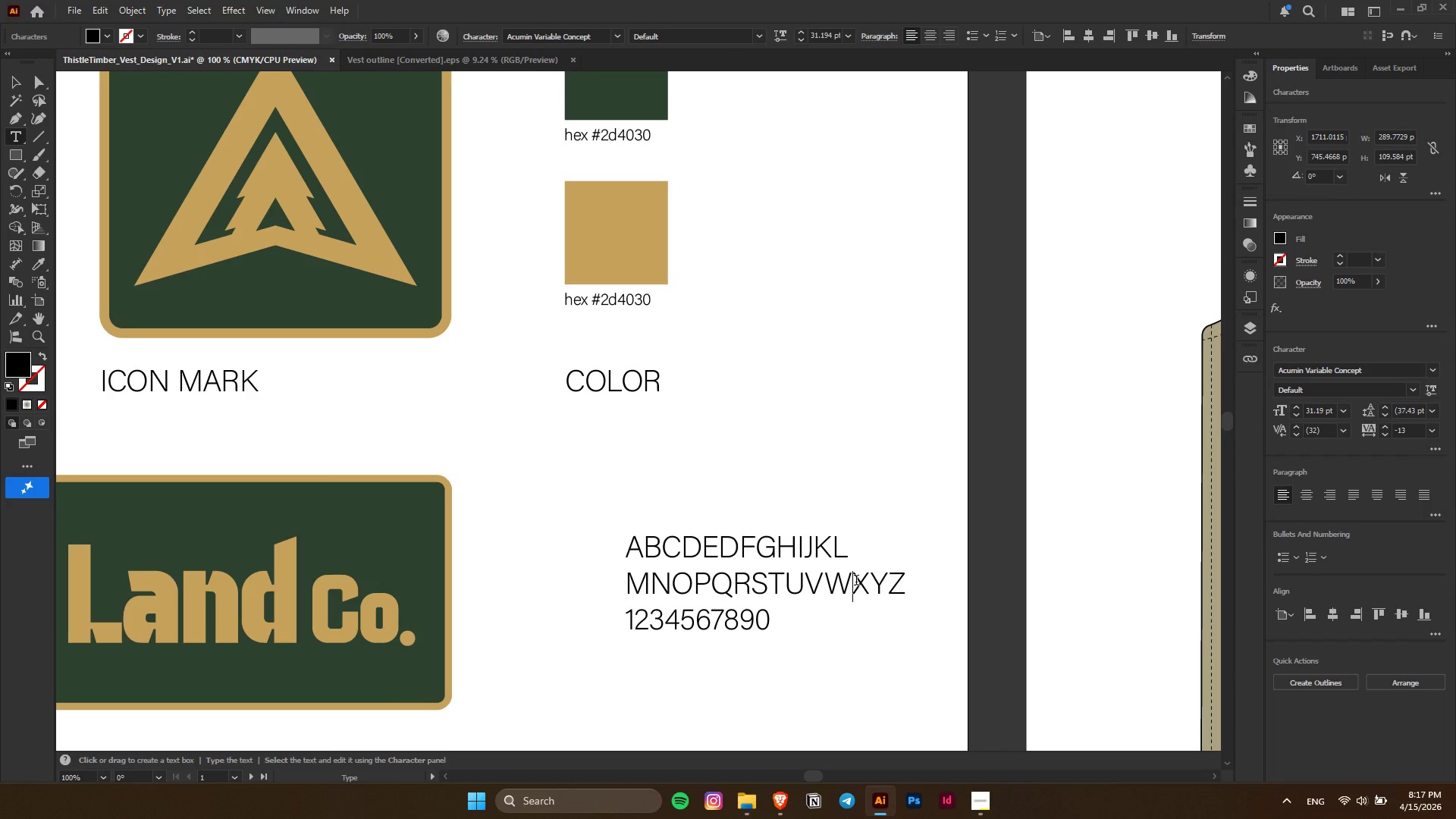 
key(Enter)
 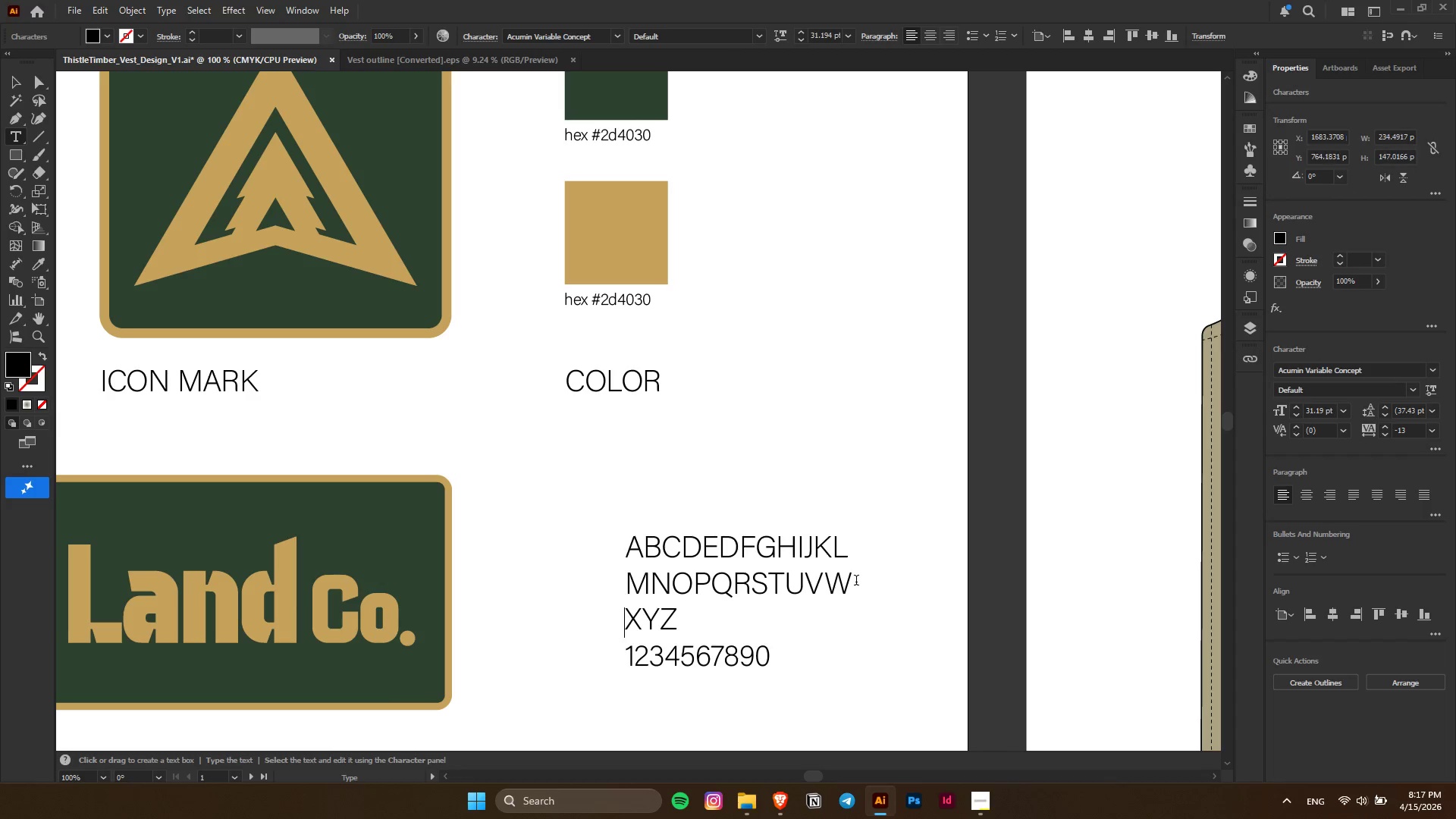 
key(ArrowDown)
 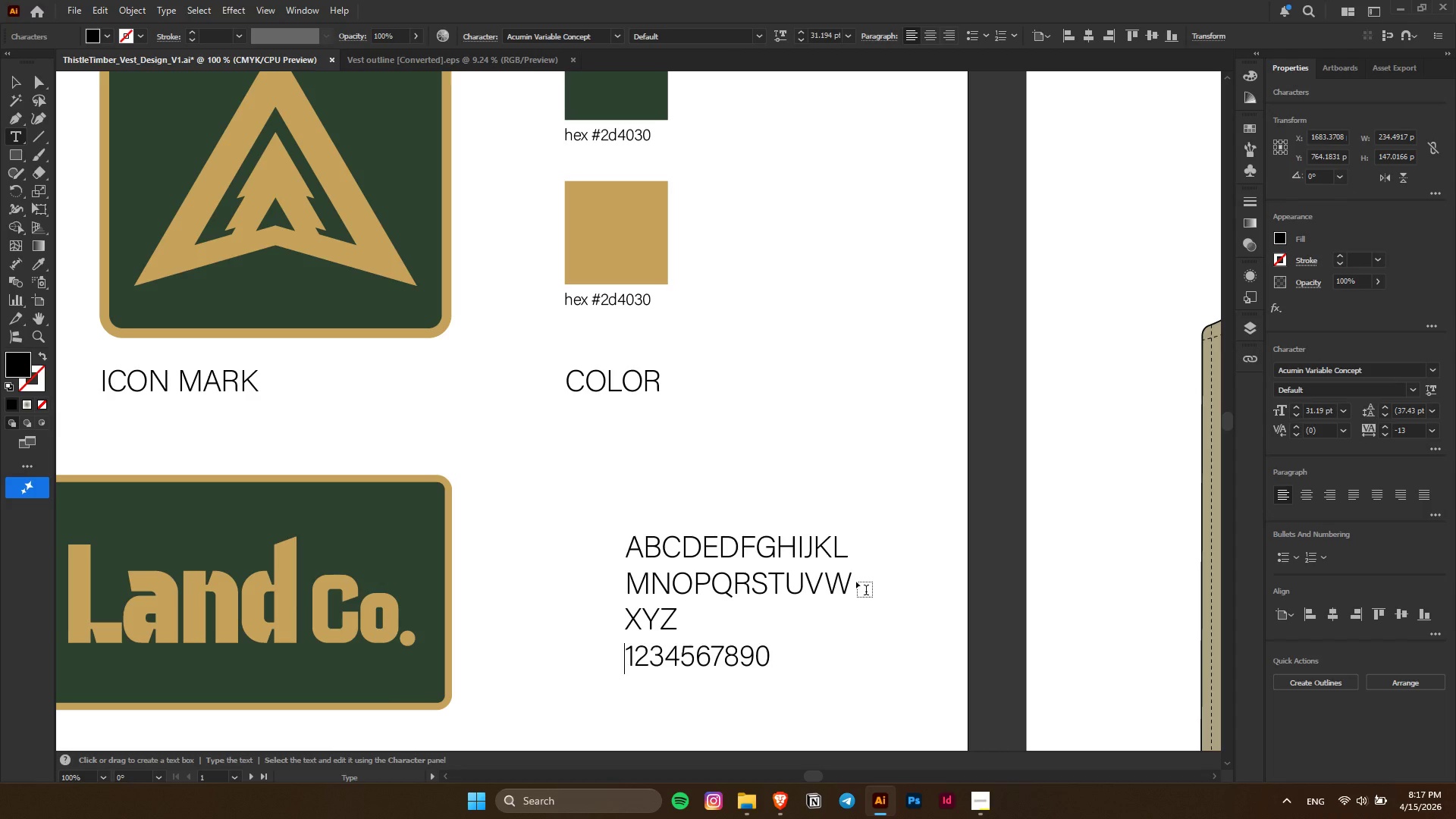 
key(Backspace)
 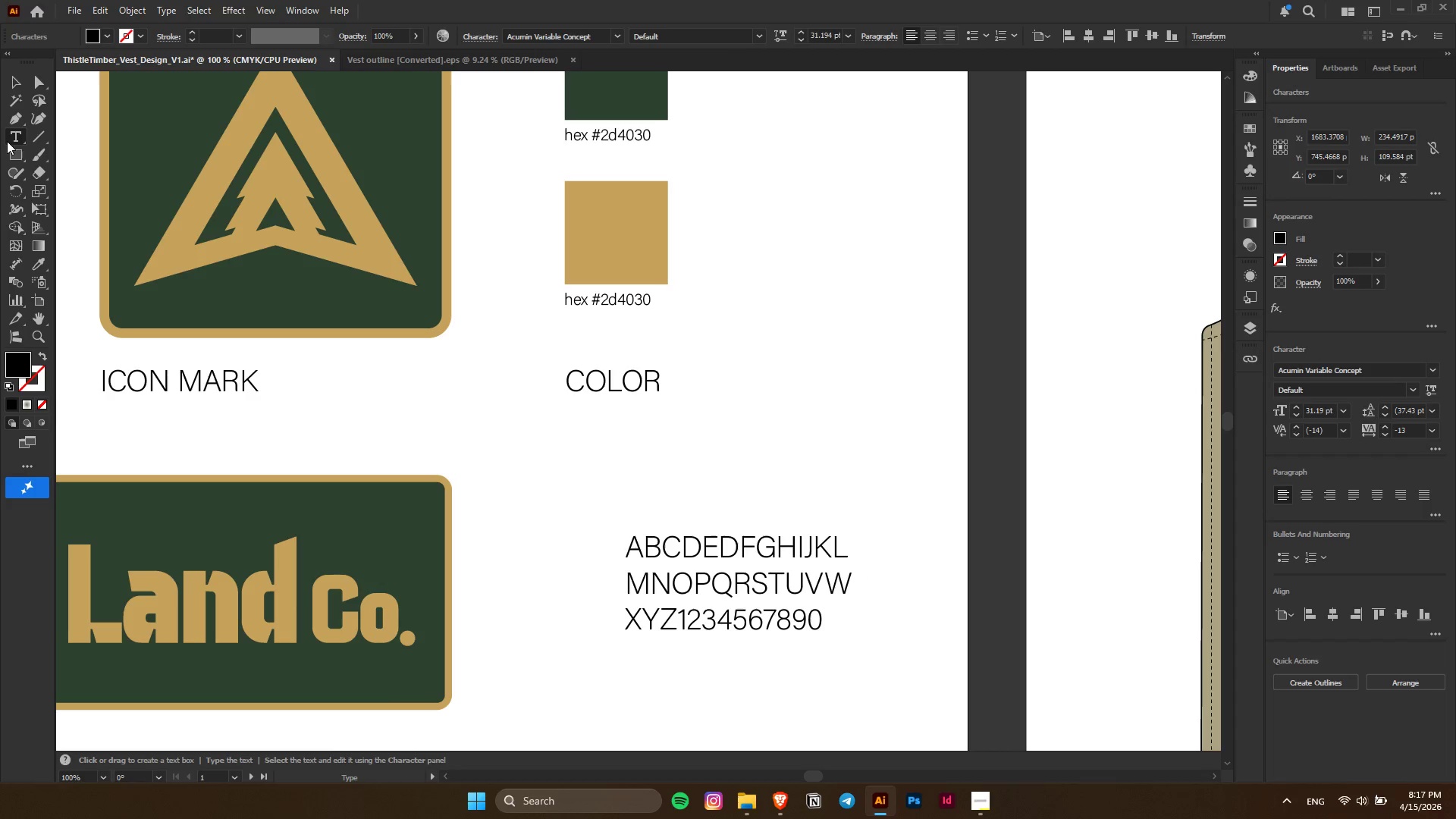 
left_click([18, 79])
 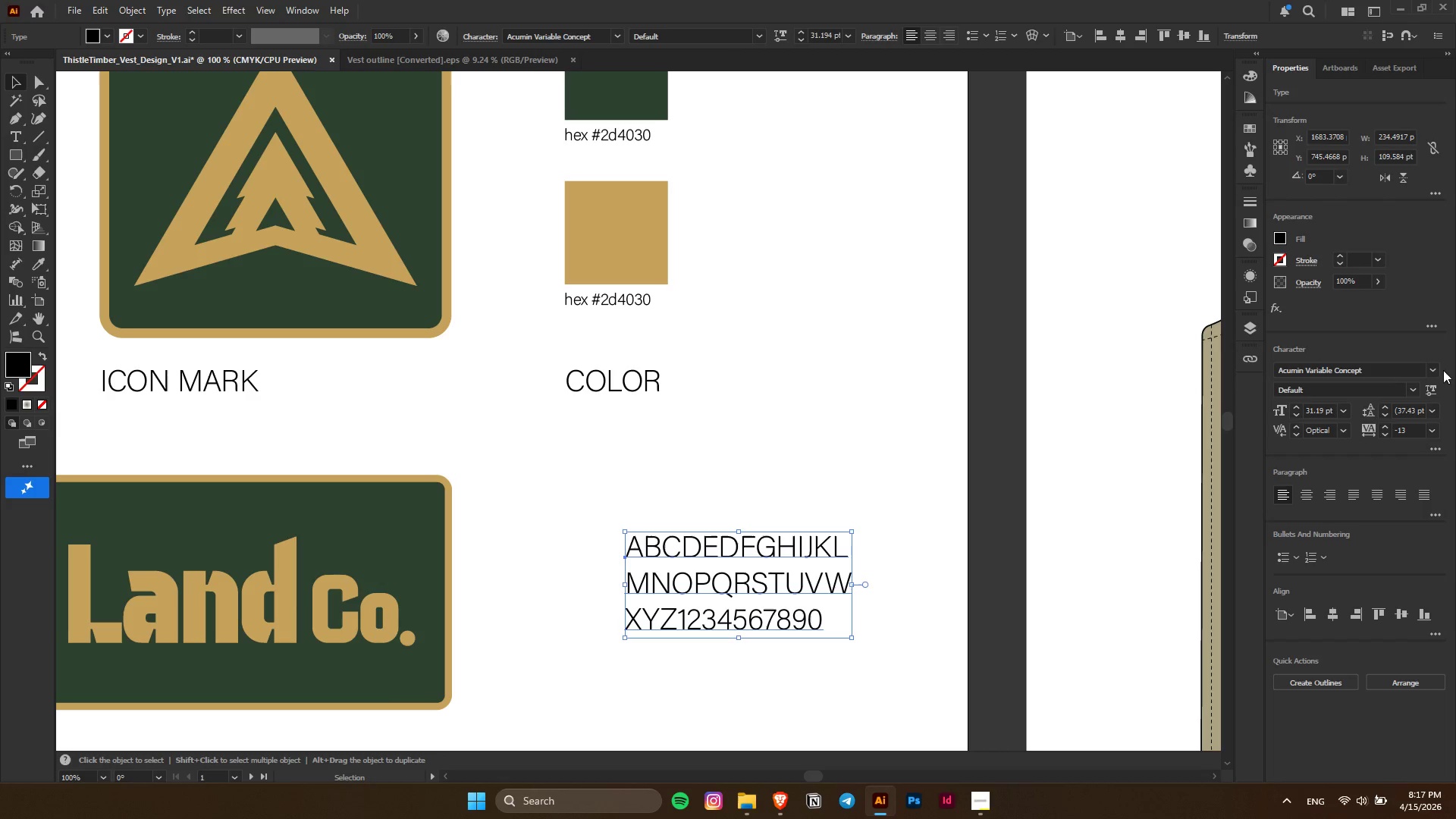 
left_click([1439, 368])
 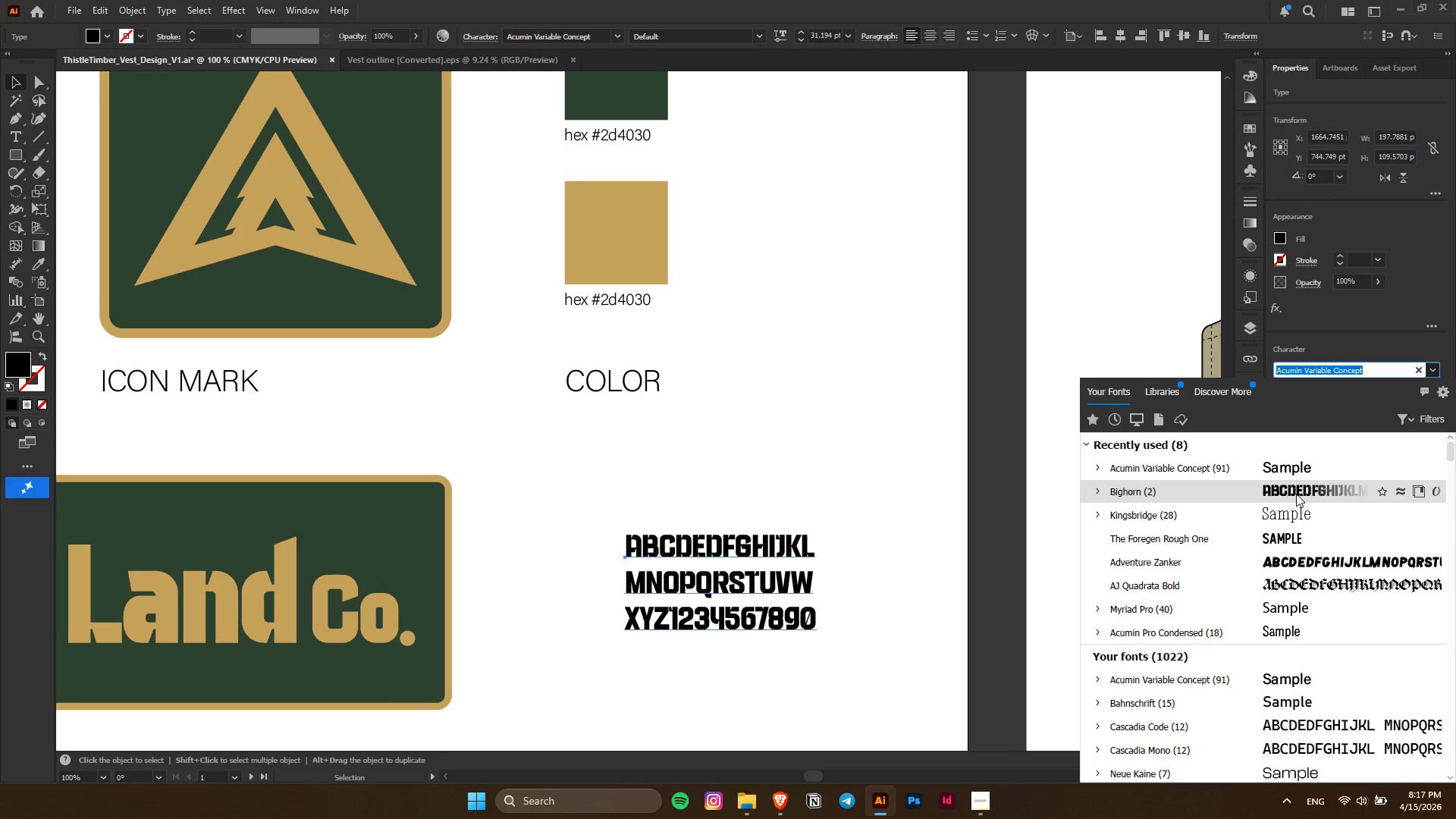 
left_click([1296, 494])
 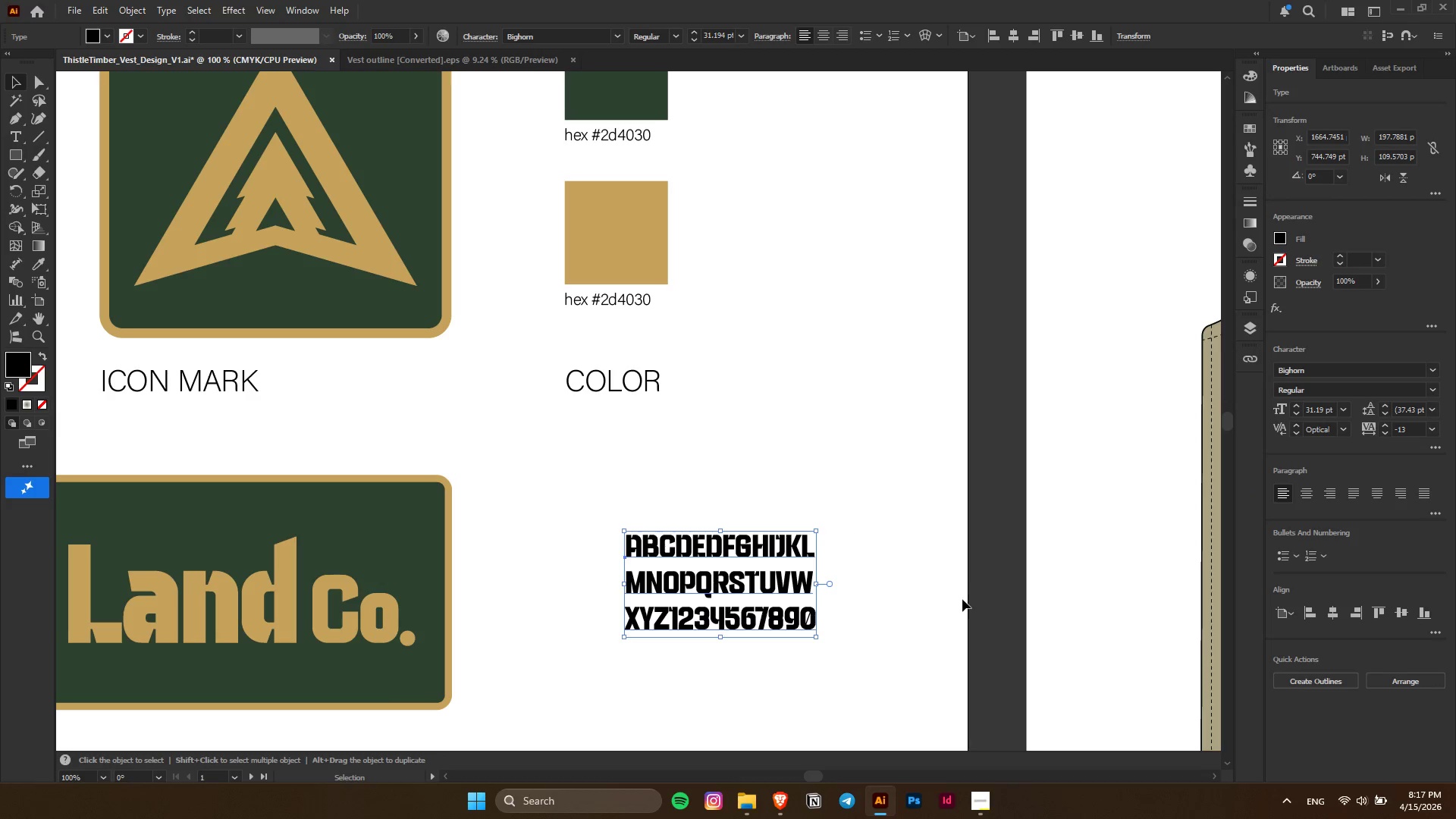 
left_click([887, 598])
 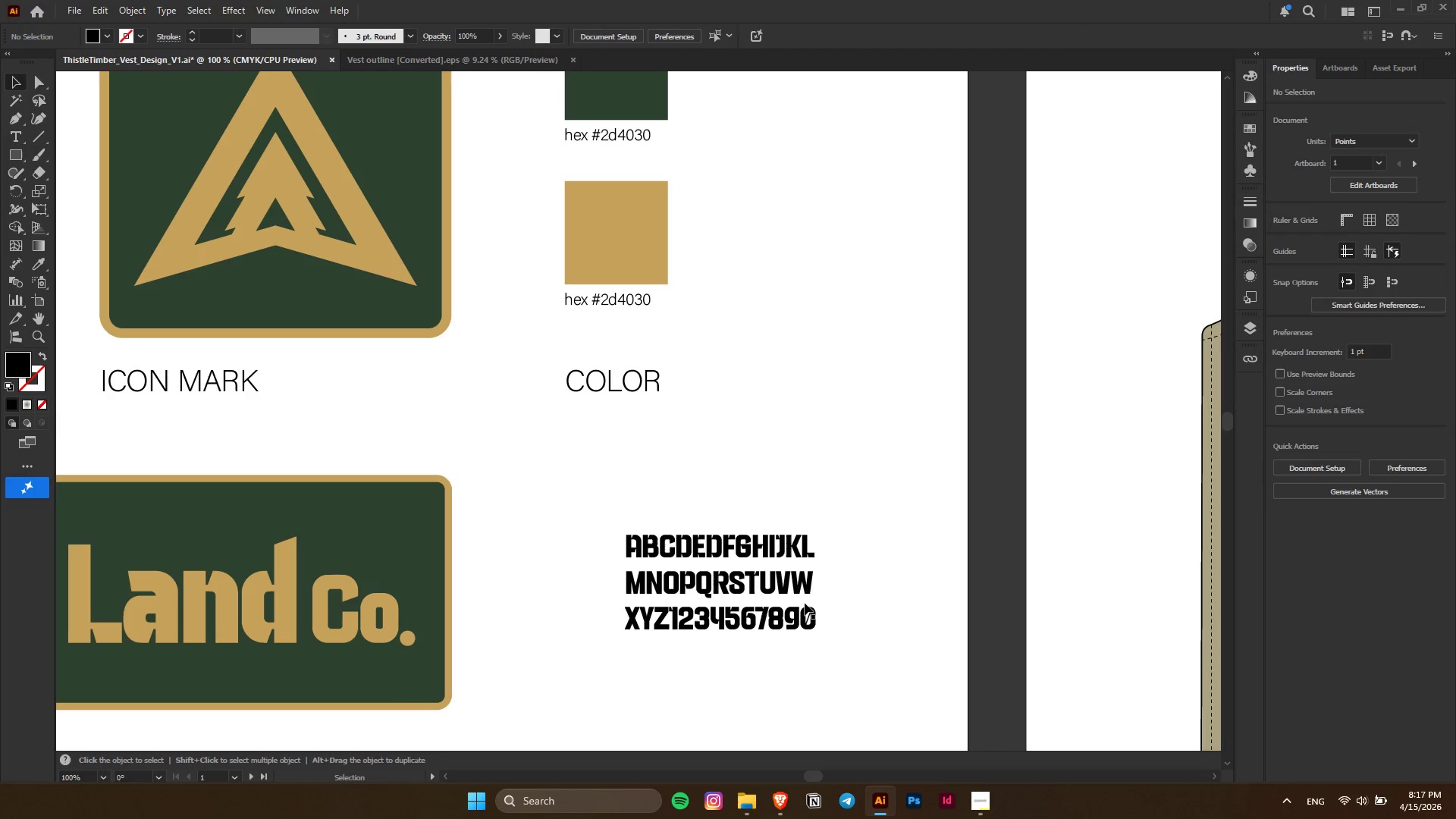 
left_click([786, 590])
 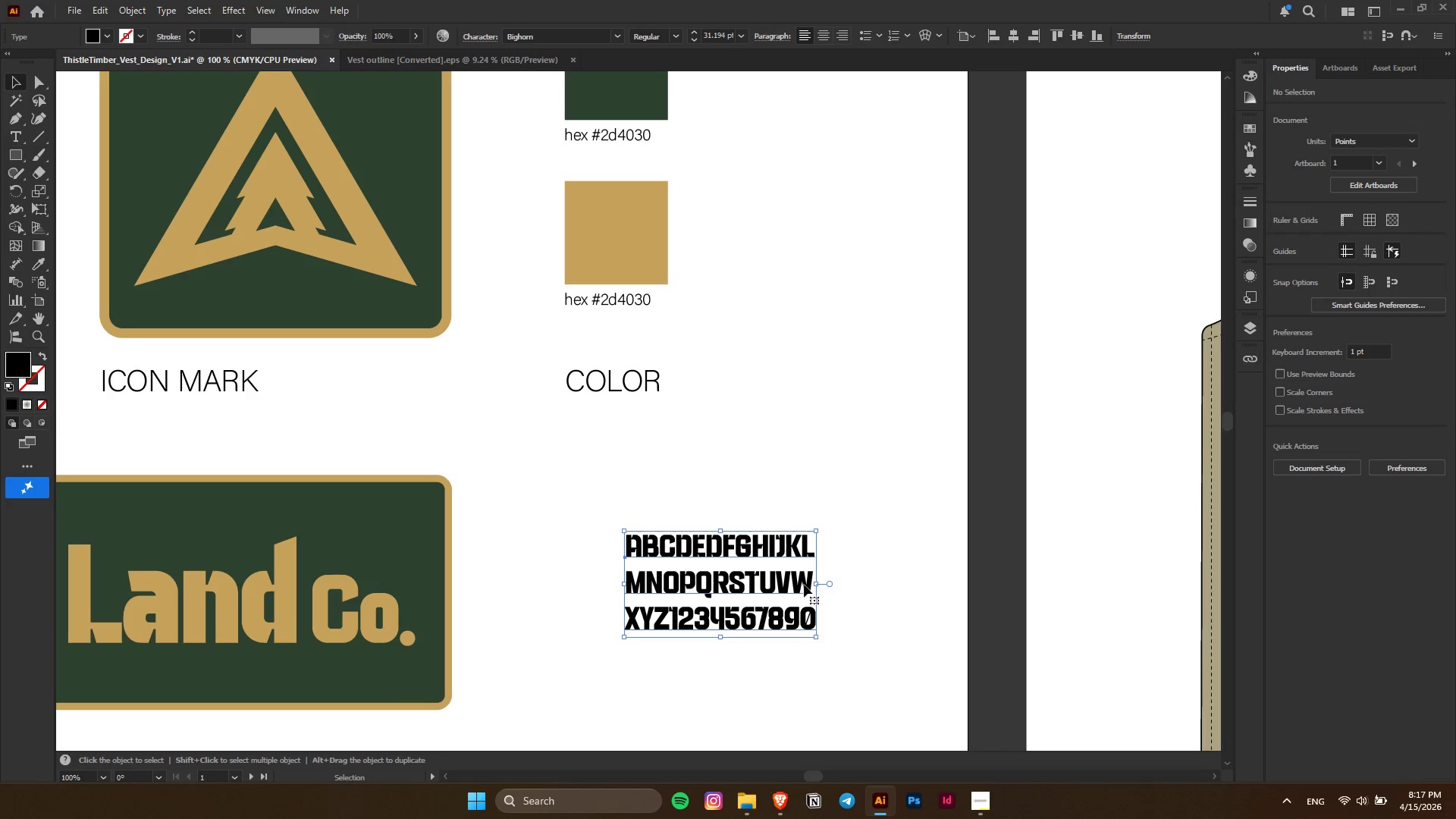 
hold_key(key=ShiftLeft, duration=0.78)
 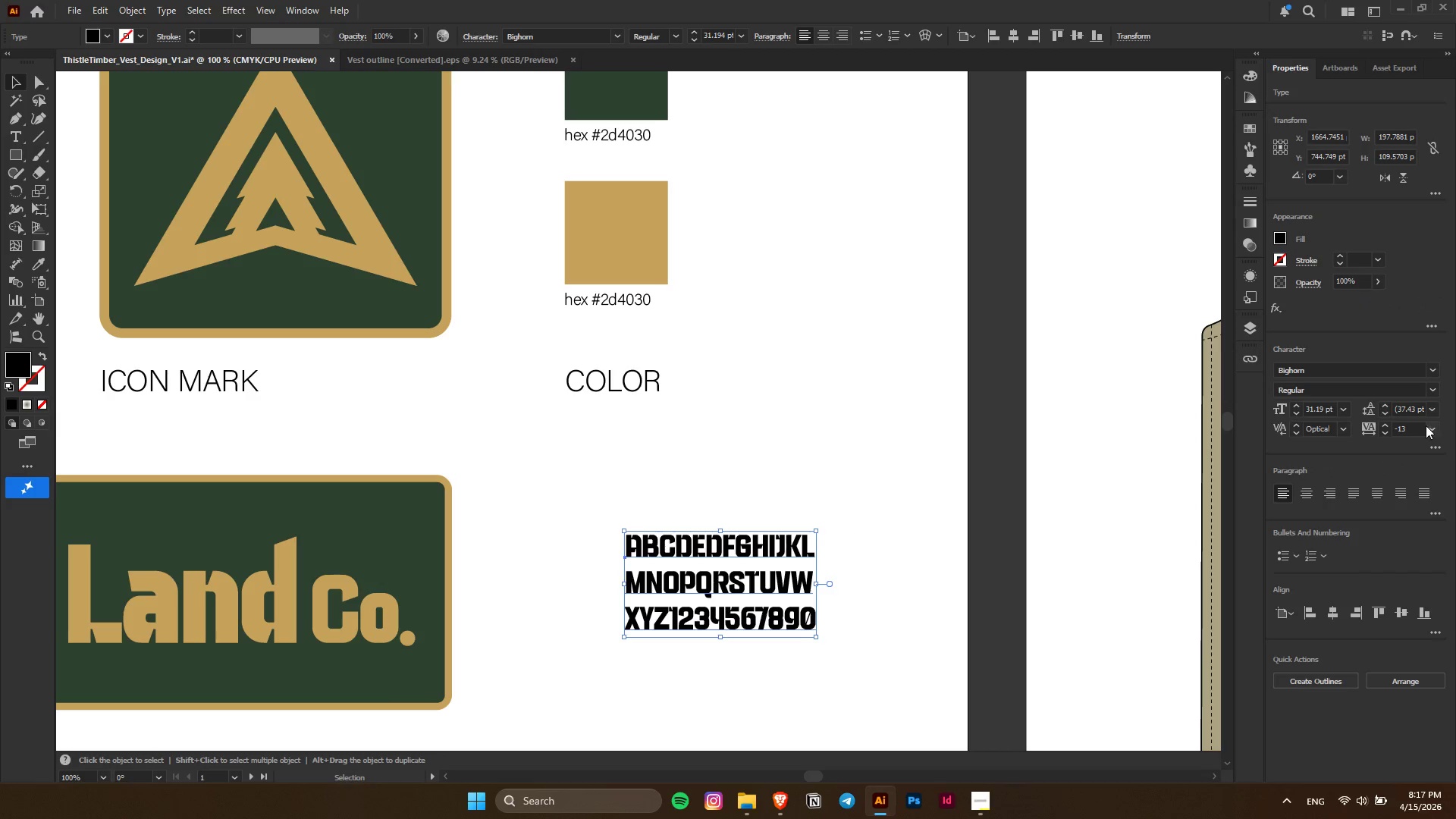 
hold_key(key=AltLeft, duration=0.62)
 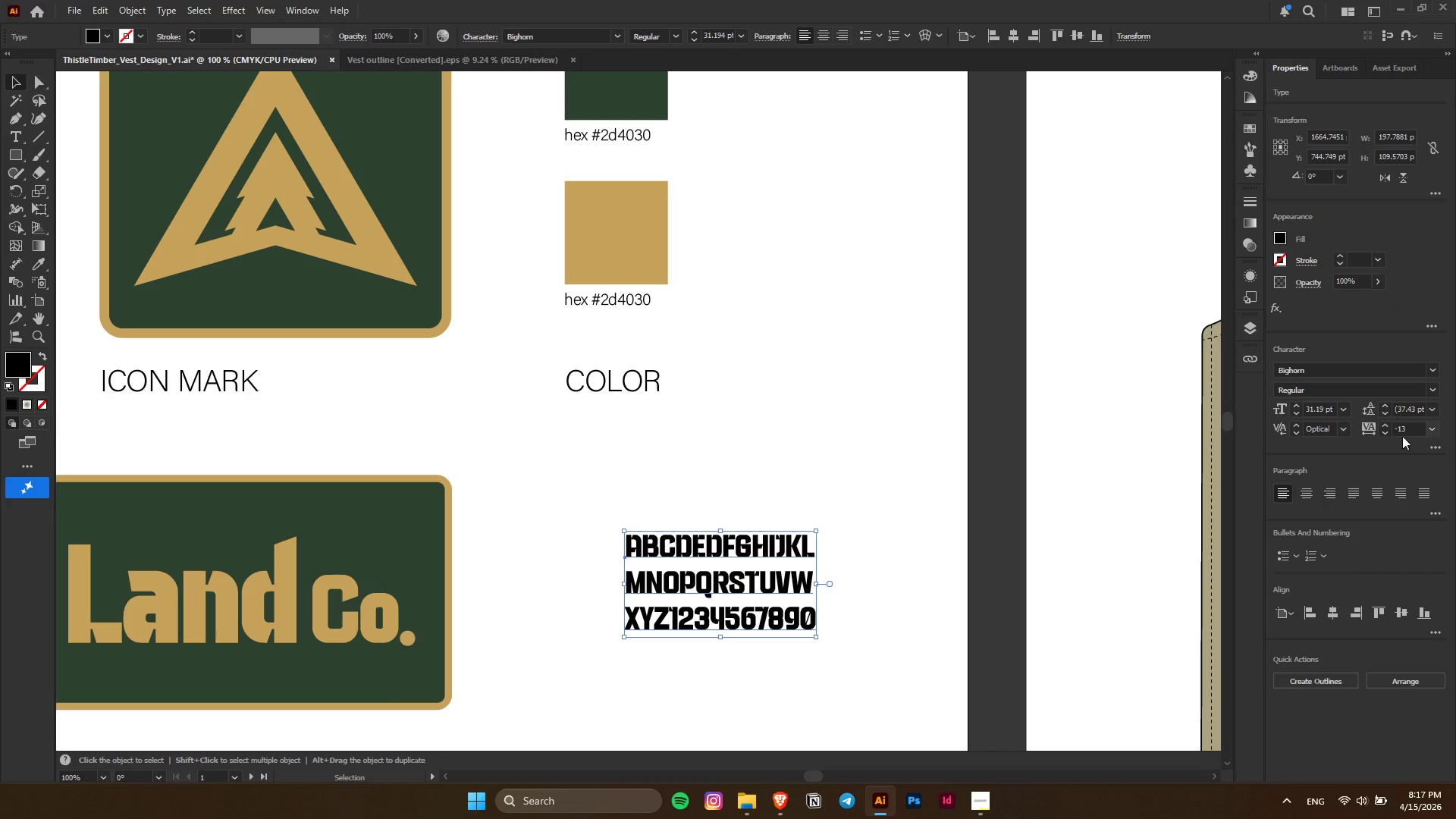 
left_click([1345, 435])
 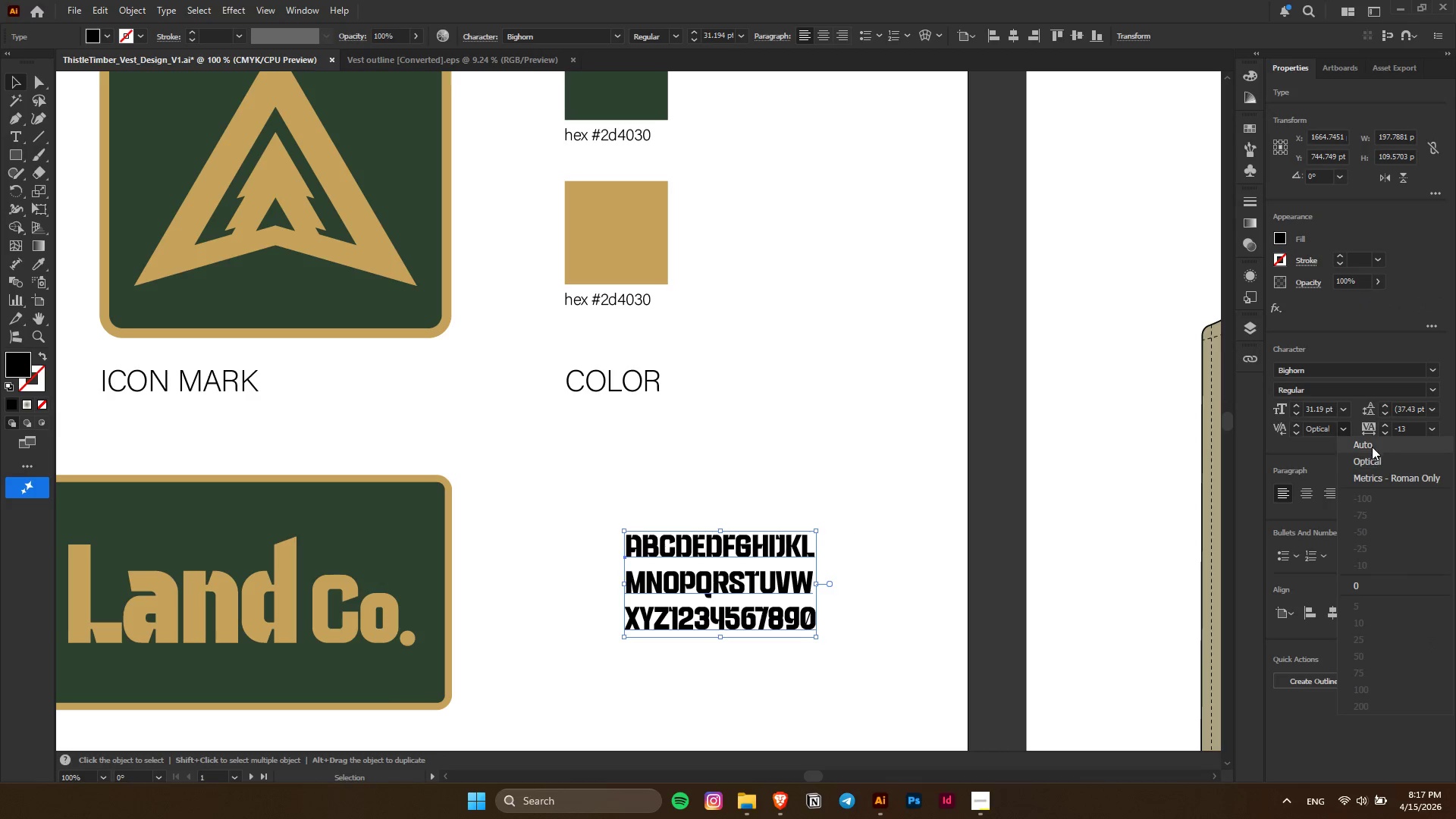 
left_click([1372, 447])
 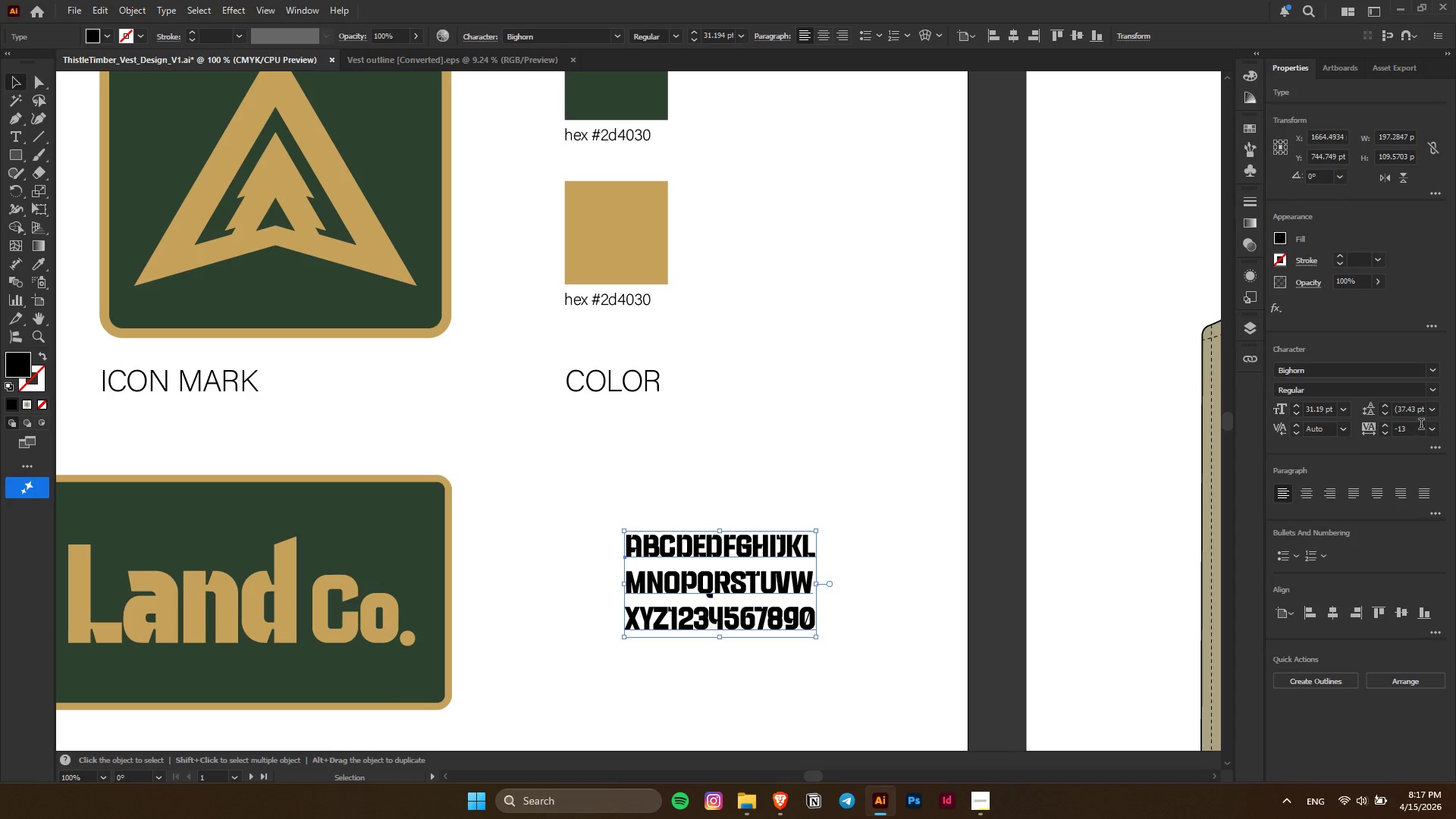 
left_click_drag(start_coordinate=[1418, 431], to_coordinate=[1335, 435])
 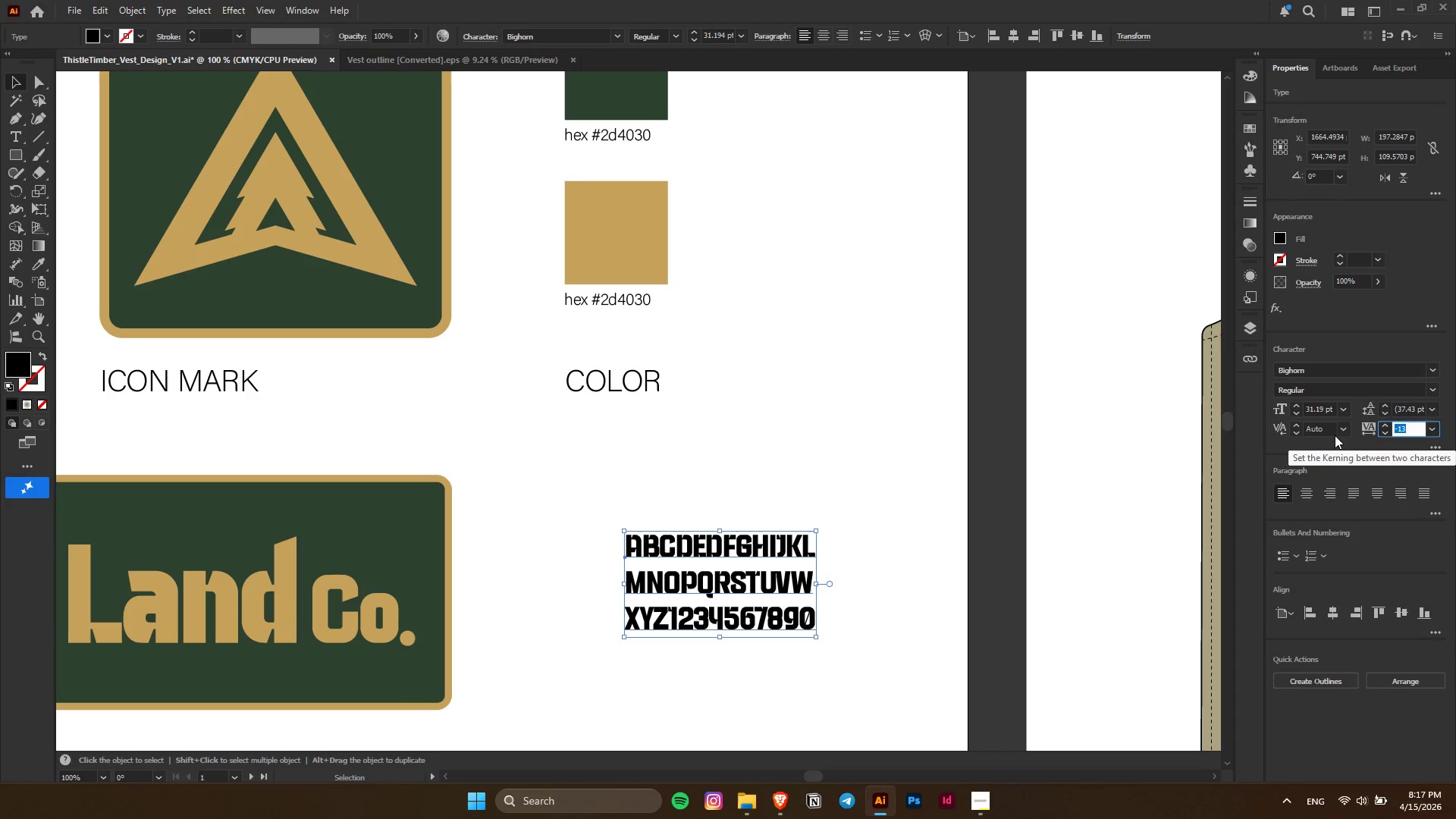 
key(Numpad0)
 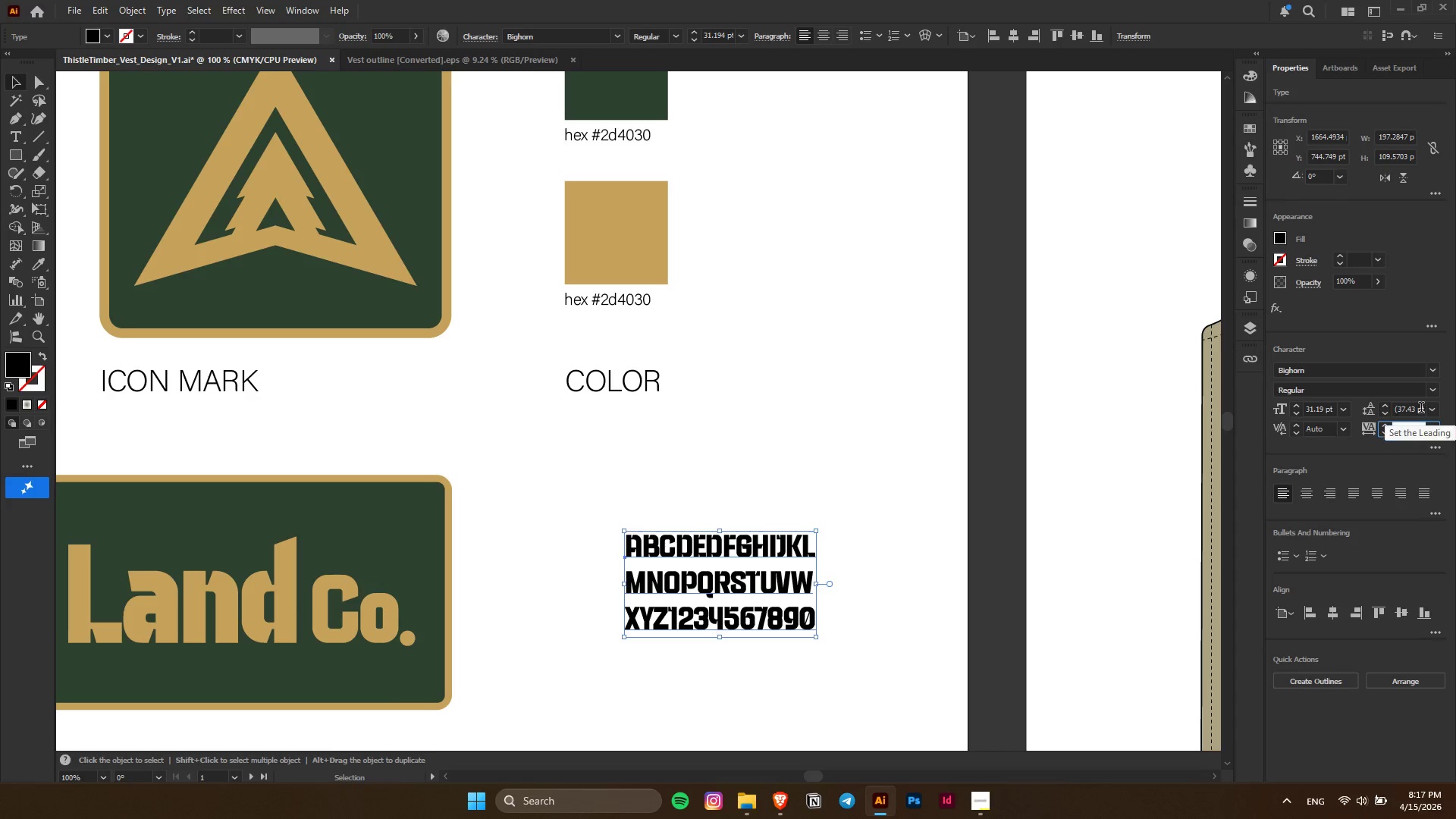 
left_click([1417, 409])
 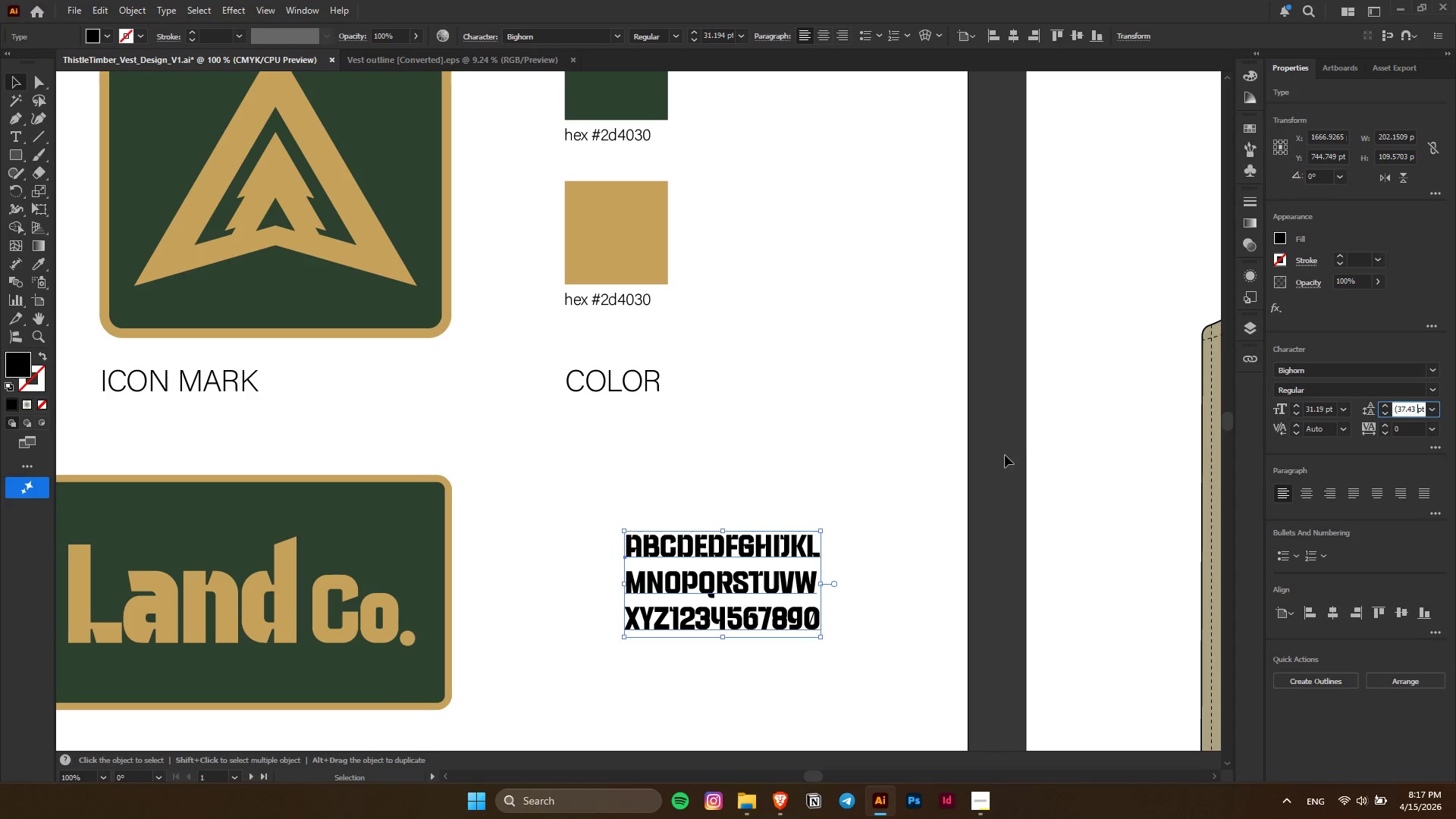 
left_click([1003, 454])
 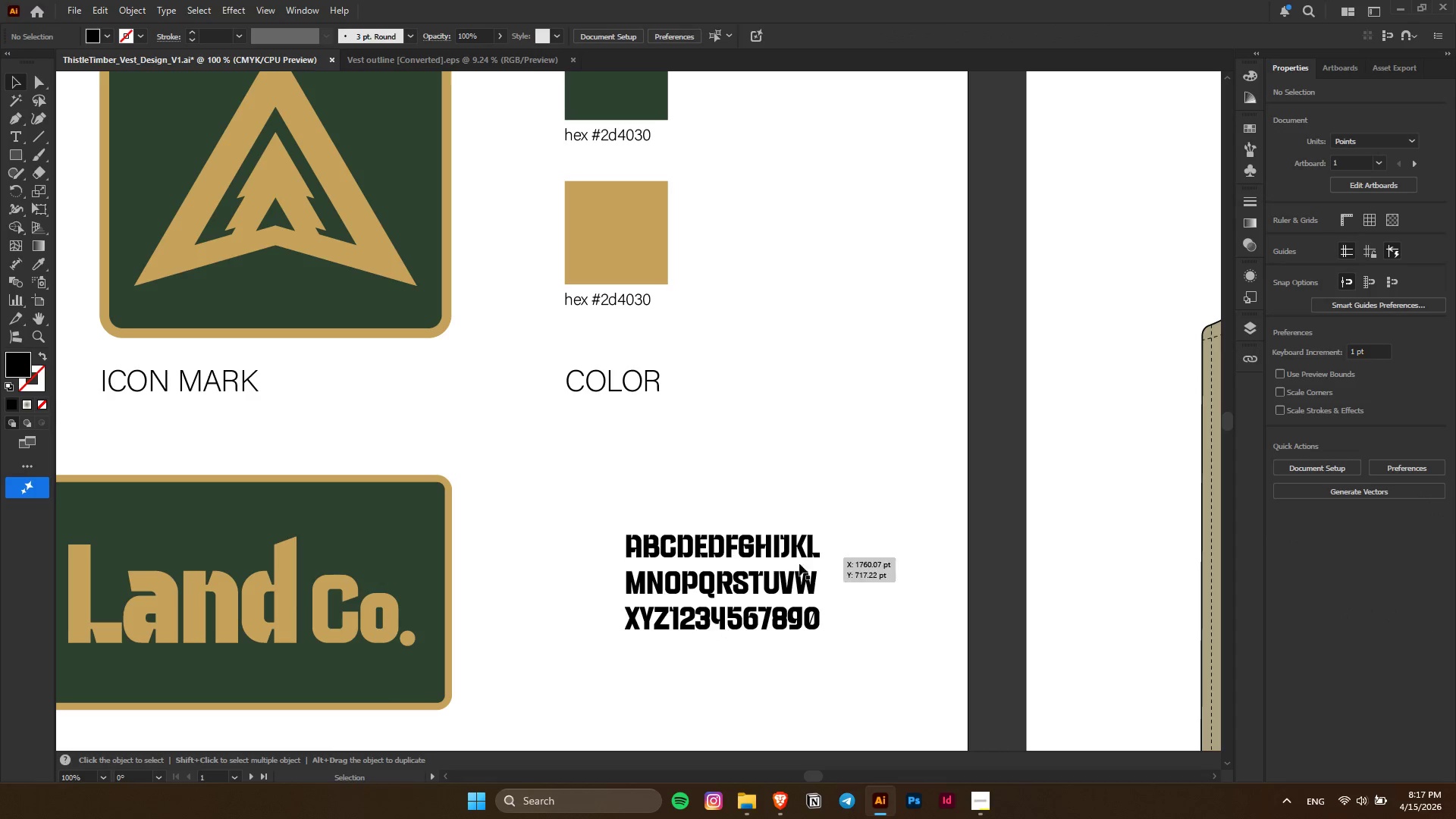 
left_click_drag(start_coordinate=[784, 568], to_coordinate=[767, 565])
 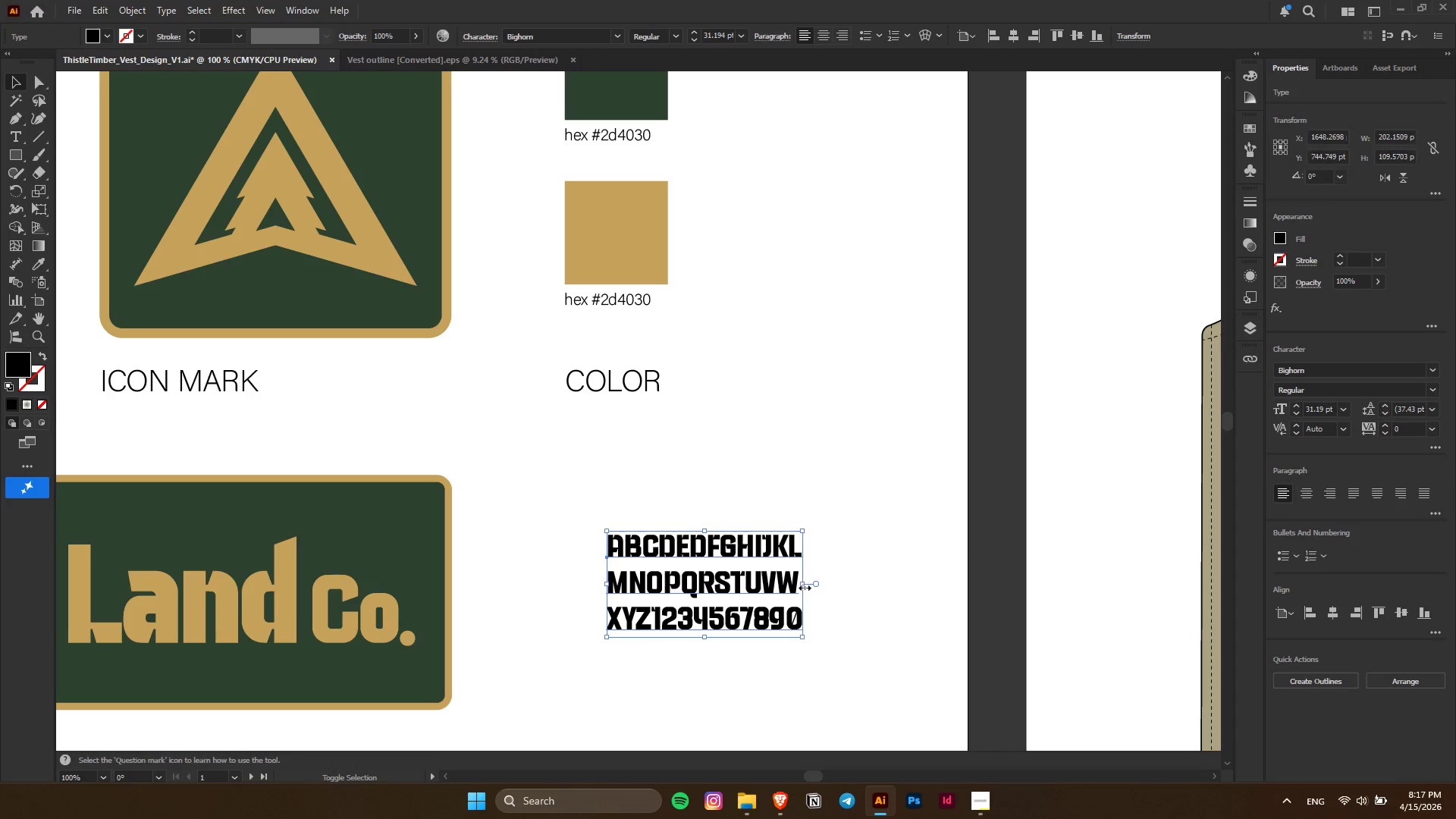 
hold_key(key=ShiftLeft, duration=1.36)
 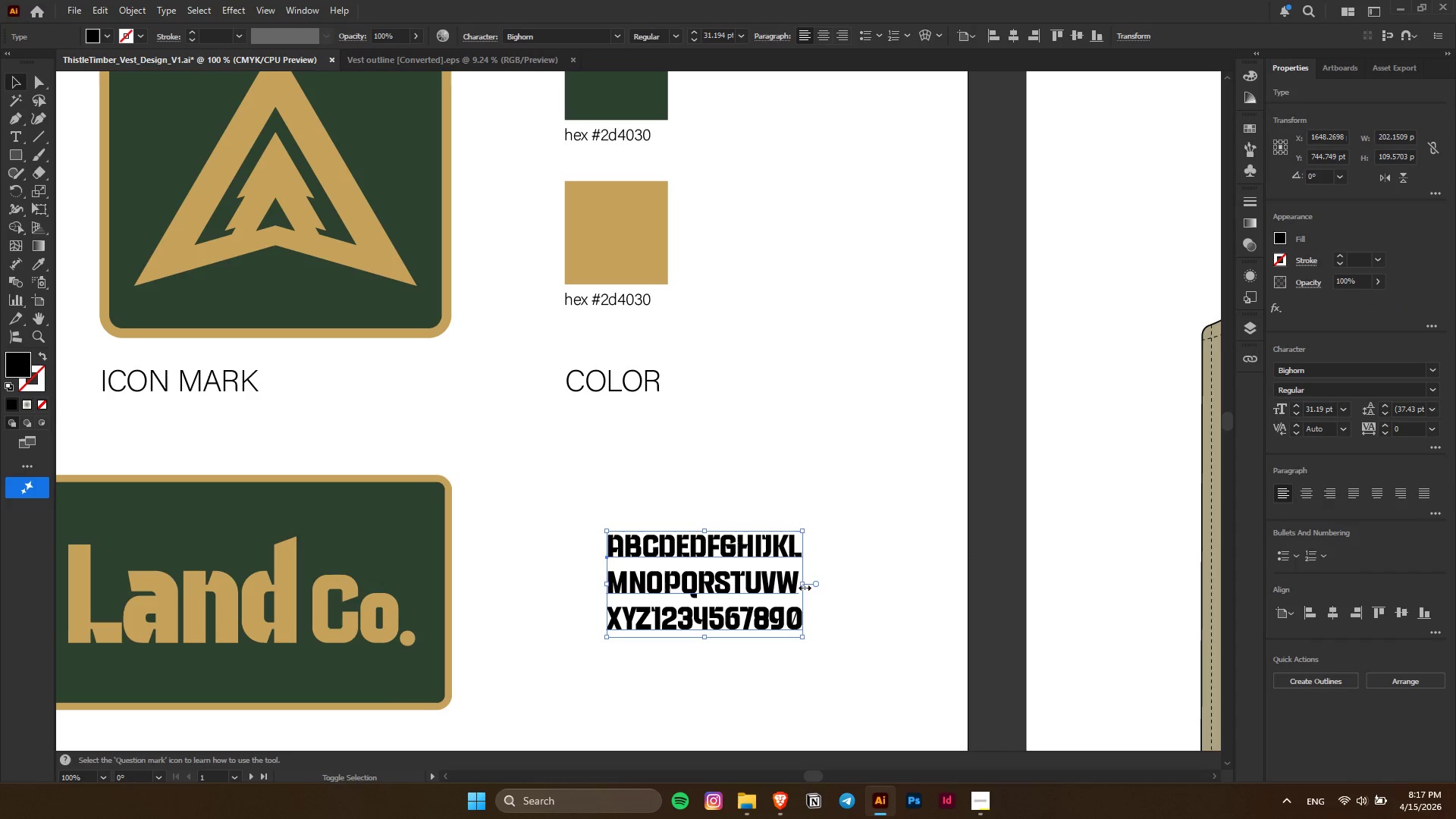 
hold_key(key=ShiftLeft, duration=1.8)
hold_key(key=AltLeft, duration=1.33)
left_click_drag(start_coordinate=[803, 585], to_coordinate=[876, 598])
 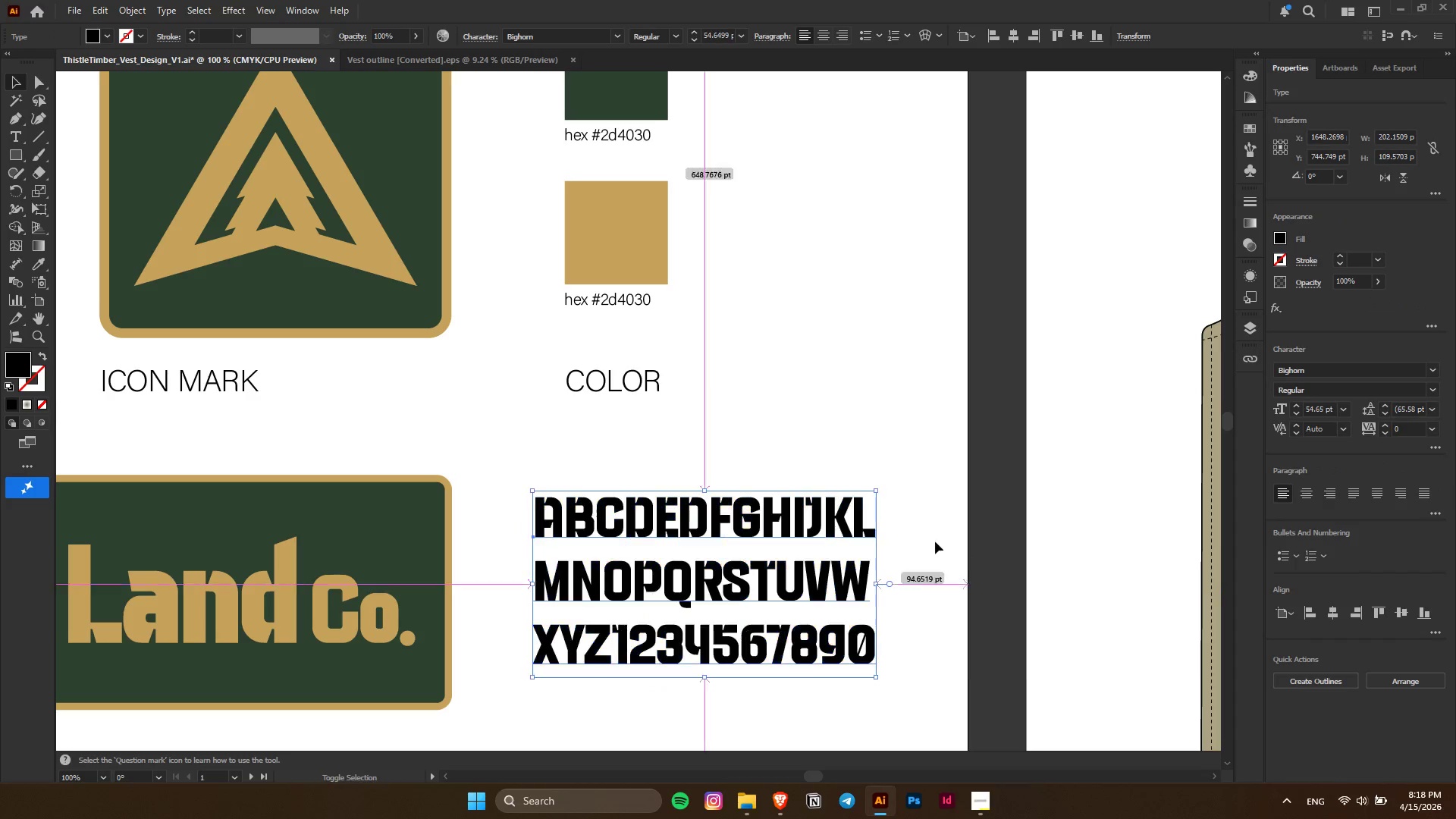 
left_click([938, 537])
 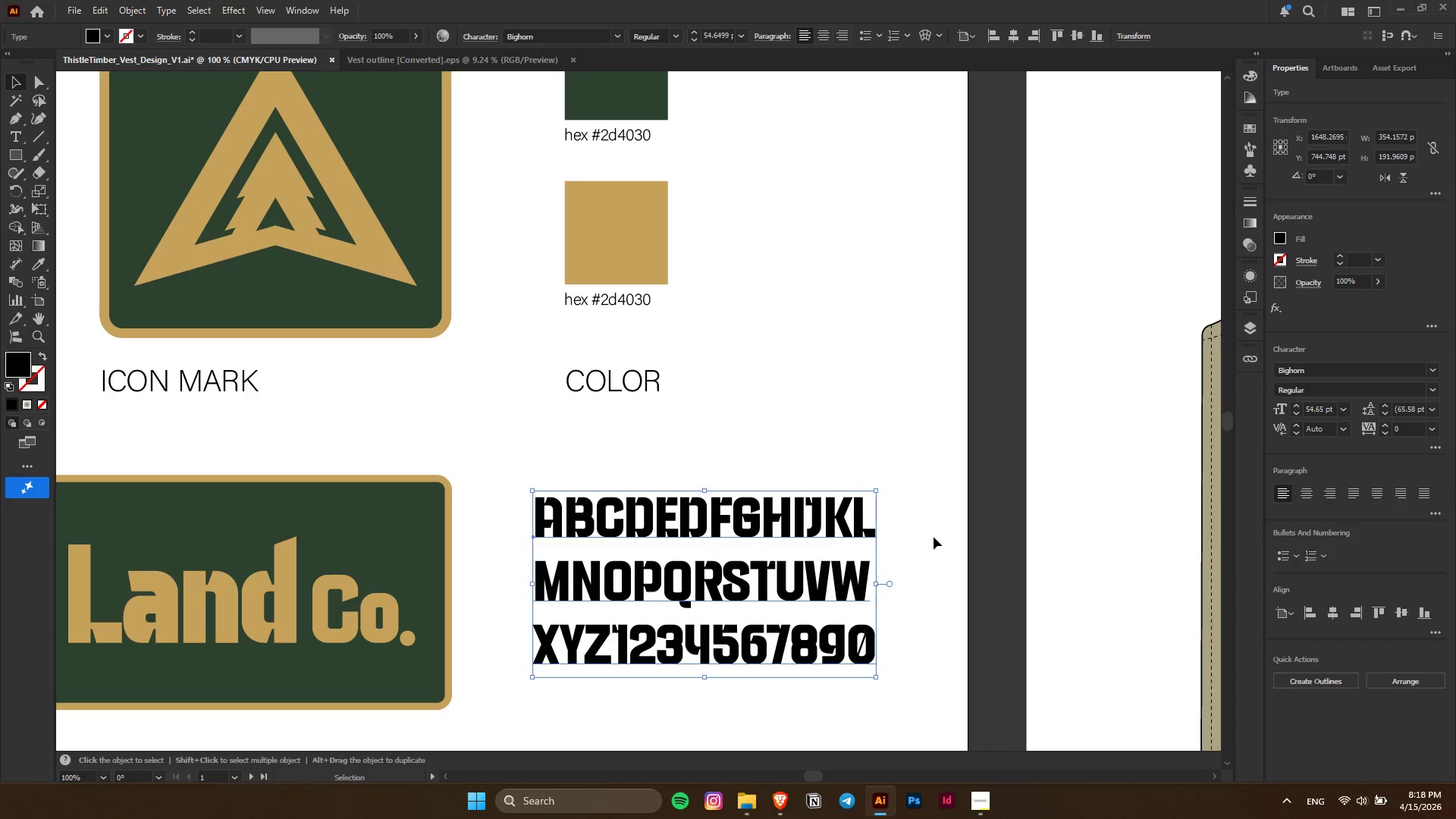 
key(Alt+AltLeft)
 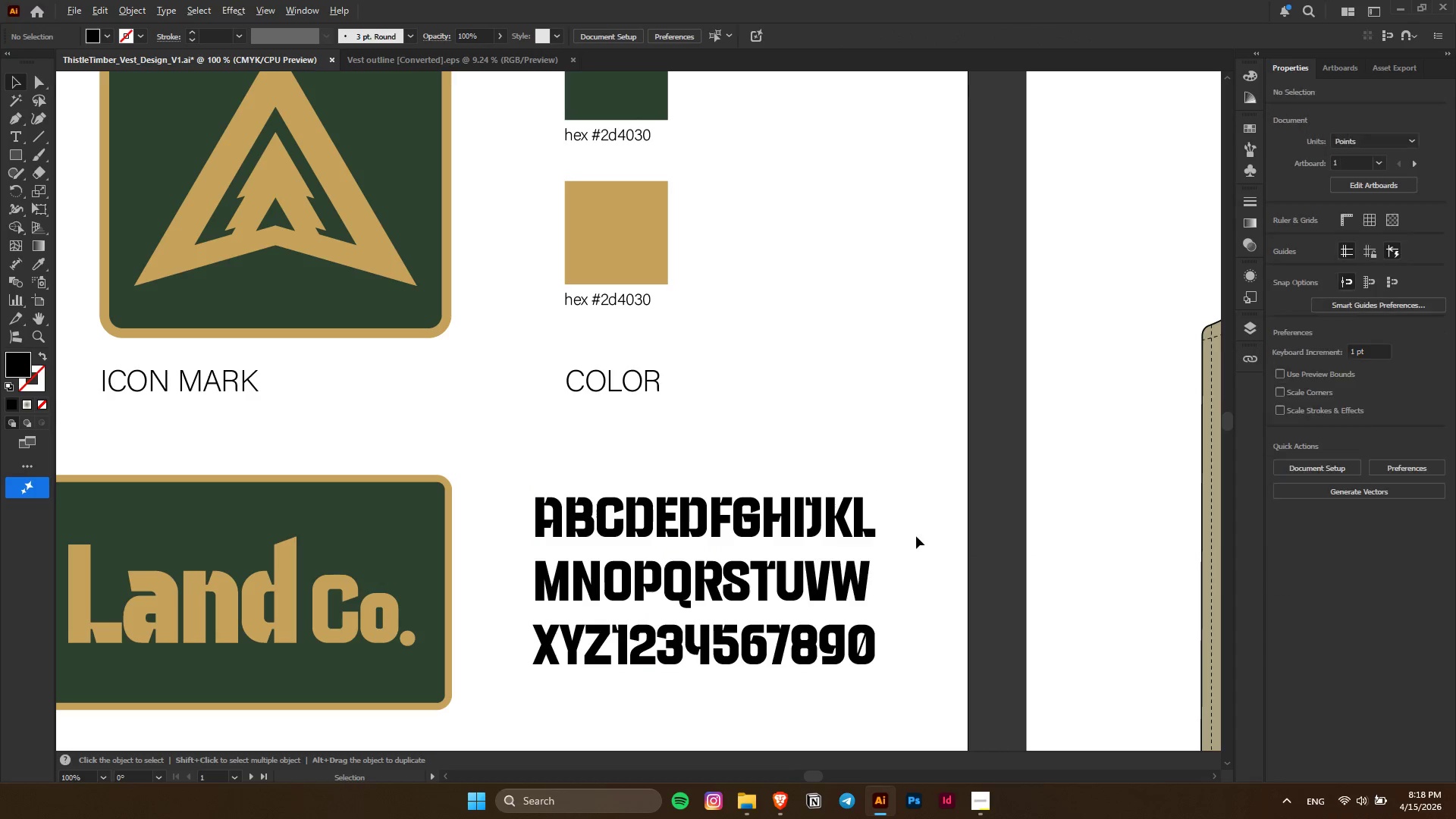 
key(Control+ControlLeft)
 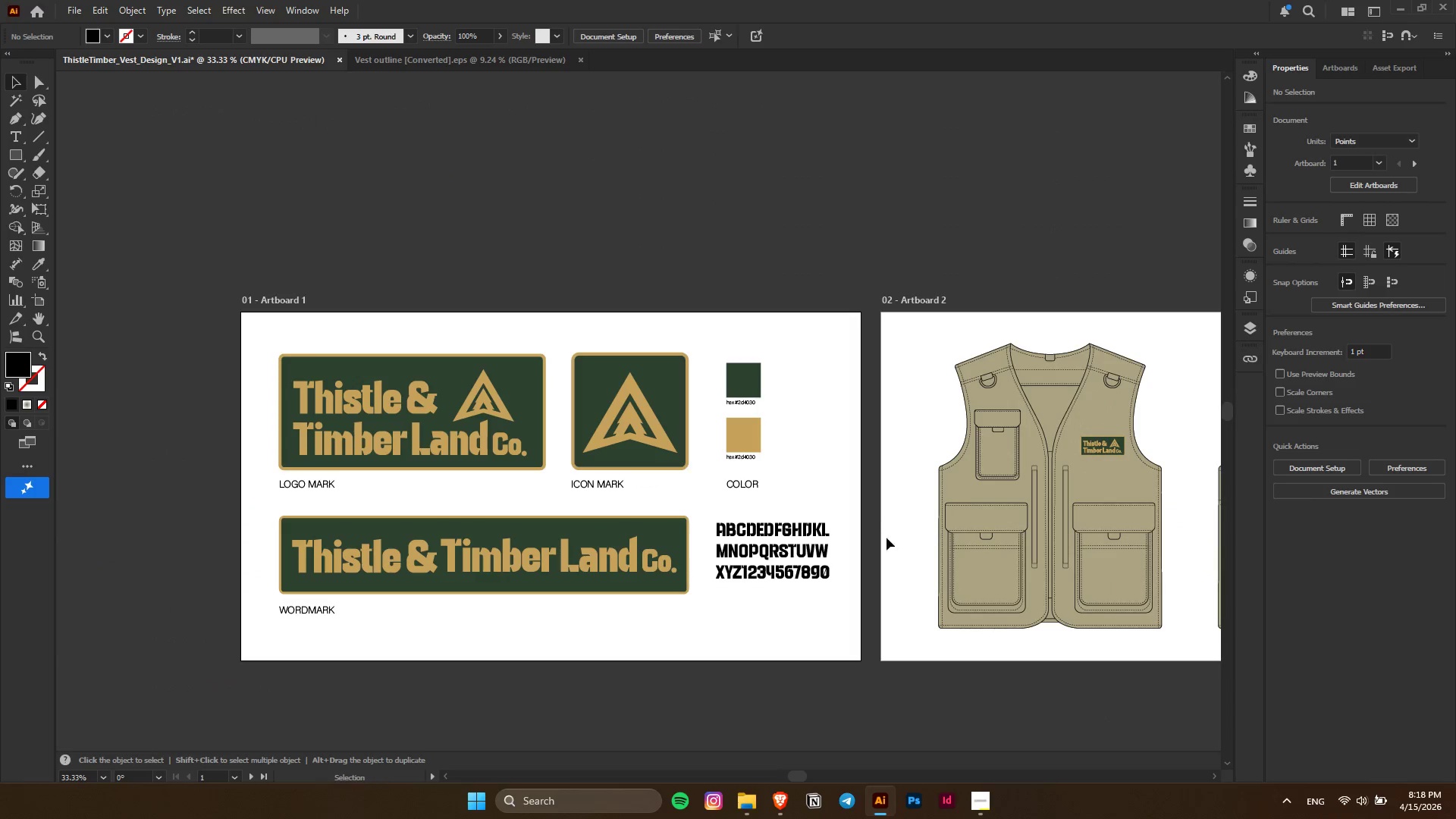 
hold_key(key=AltLeft, duration=0.36)
 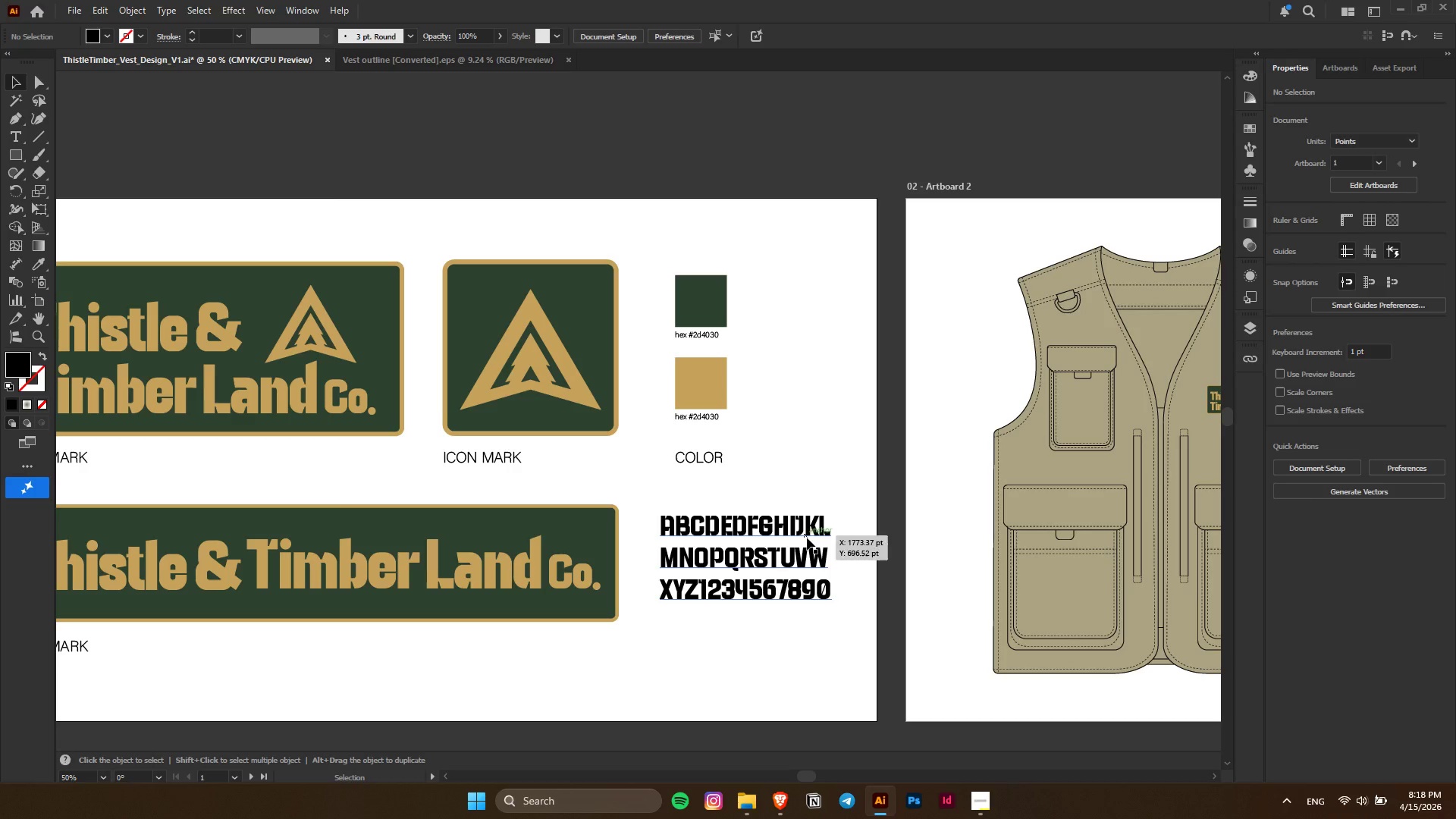 
left_click_drag(start_coordinate=[807, 538], to_coordinate=[805, 546])
 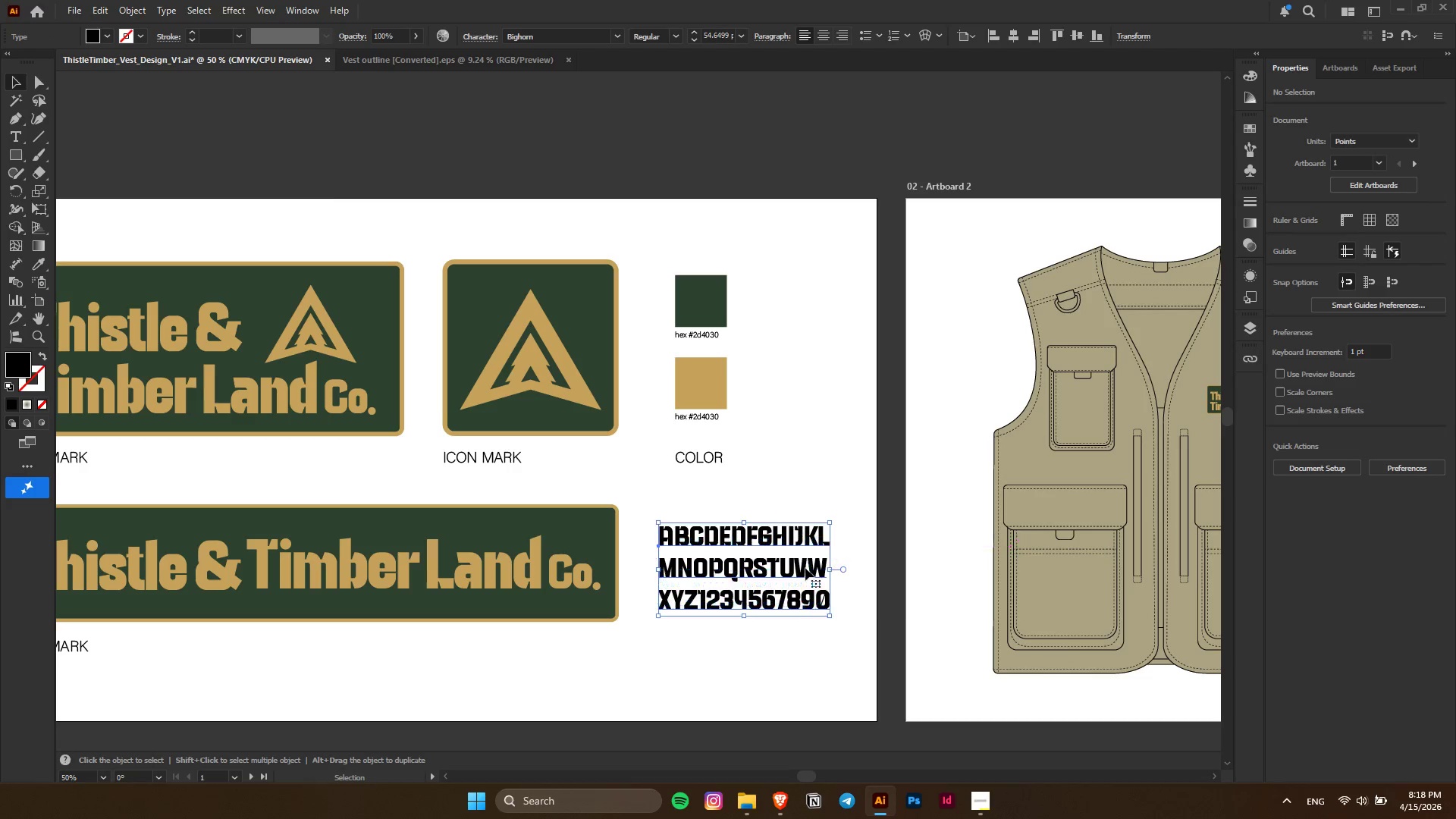 
scroll: coordinate [828, 538], scroll_direction: down, amount: 6.0
 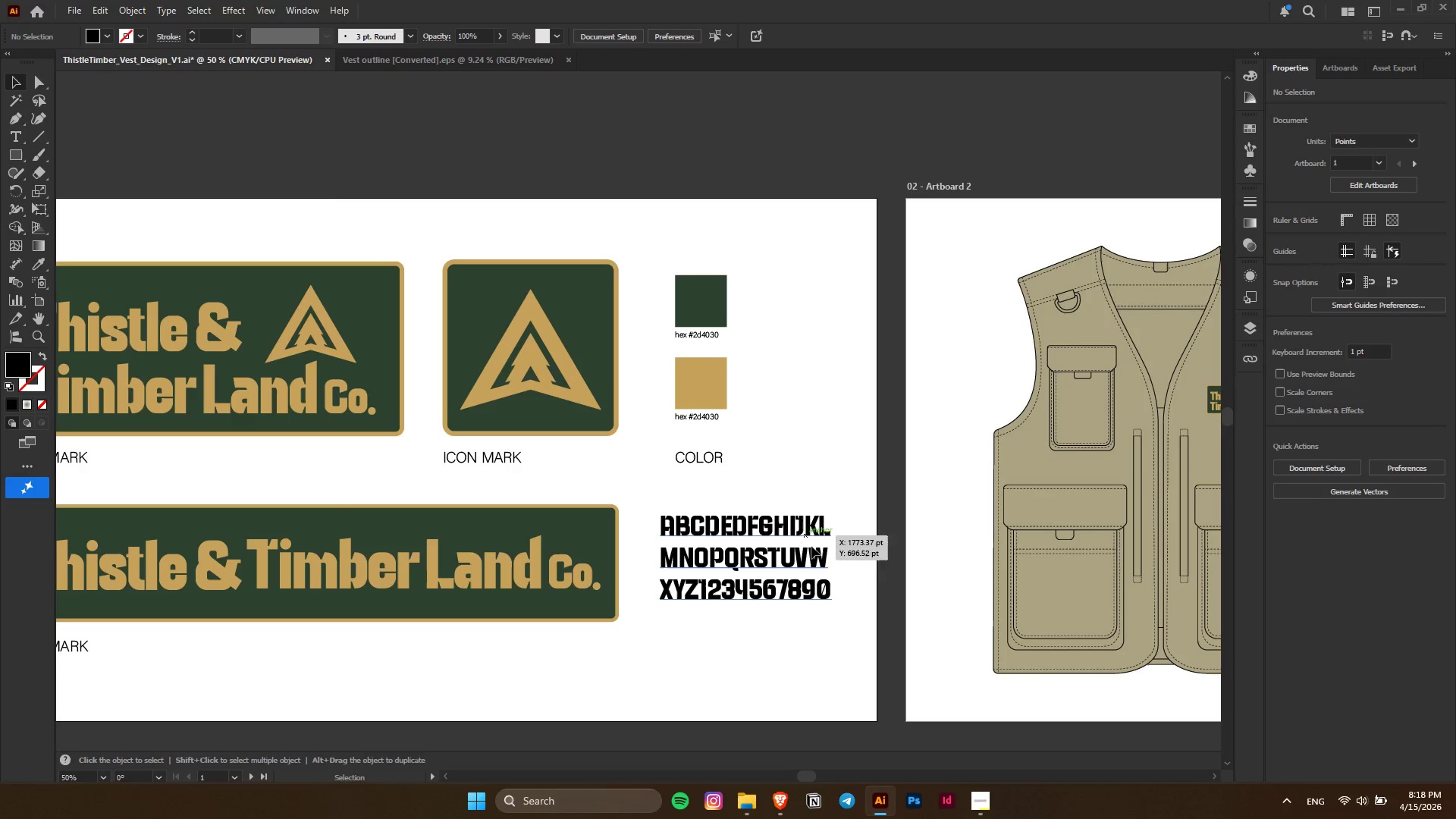 
key(Control+ControlLeft)
 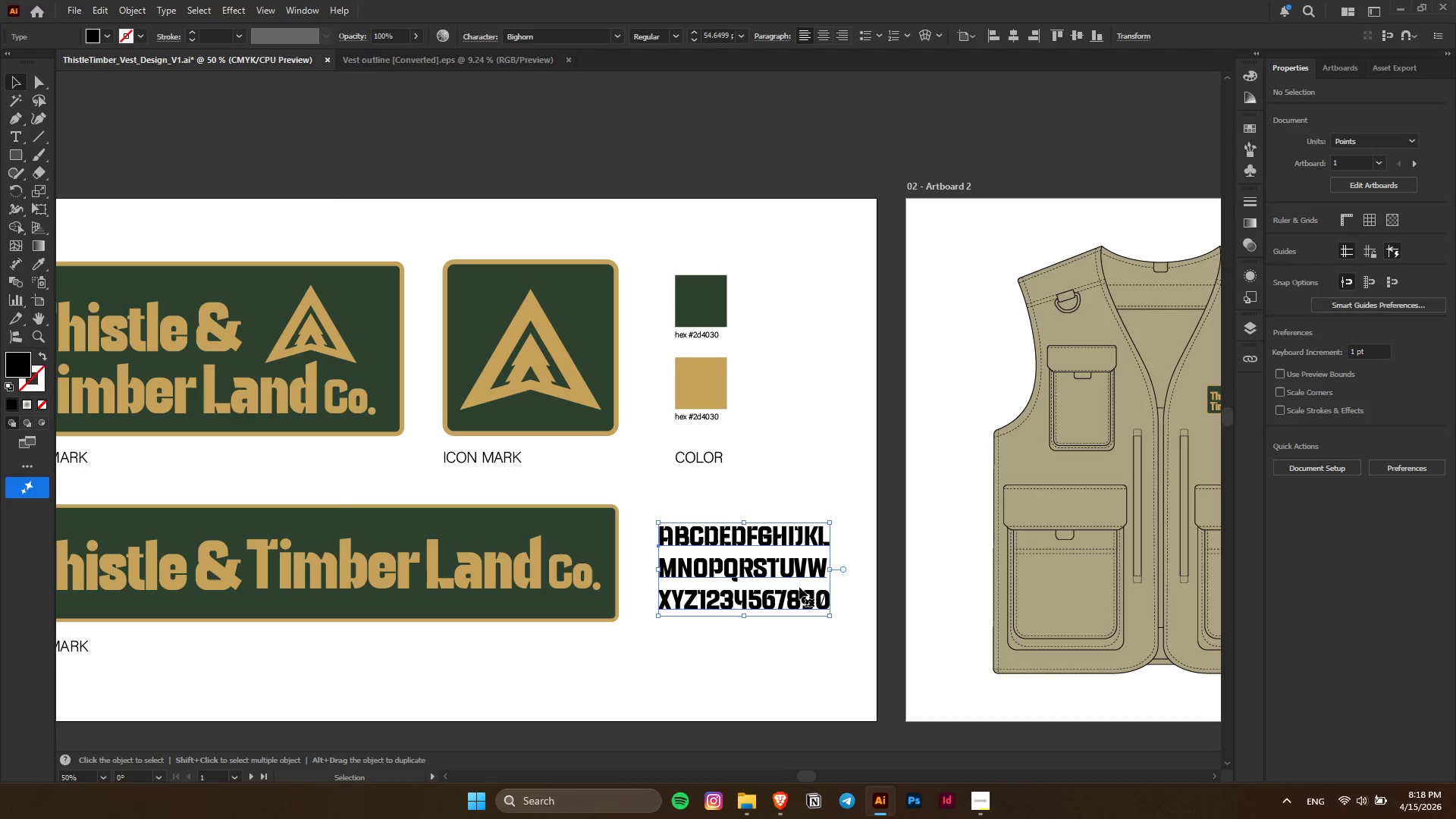 
key(Control+Z)
 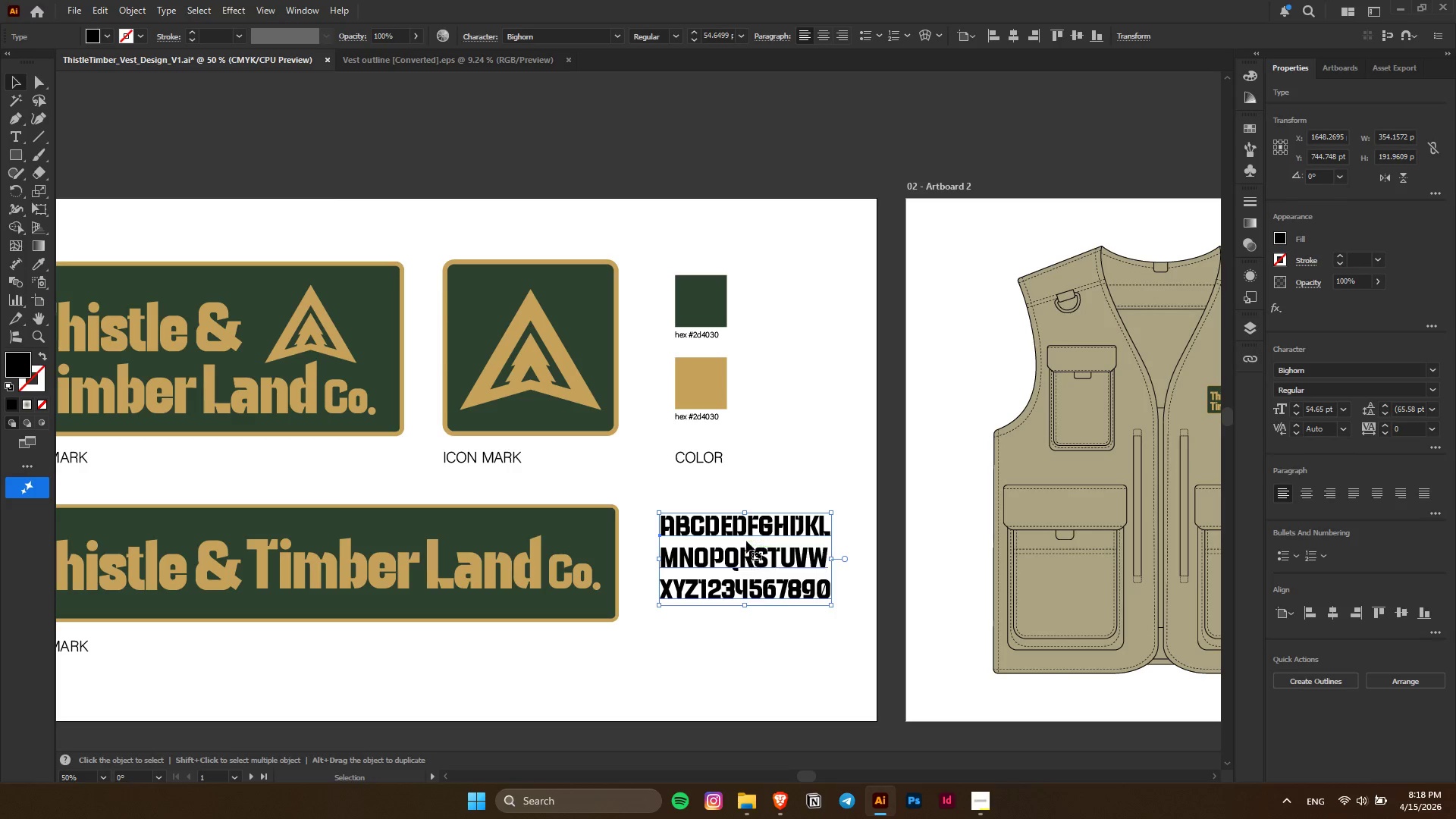 
left_click_drag(start_coordinate=[748, 535], to_coordinate=[754, 622])
 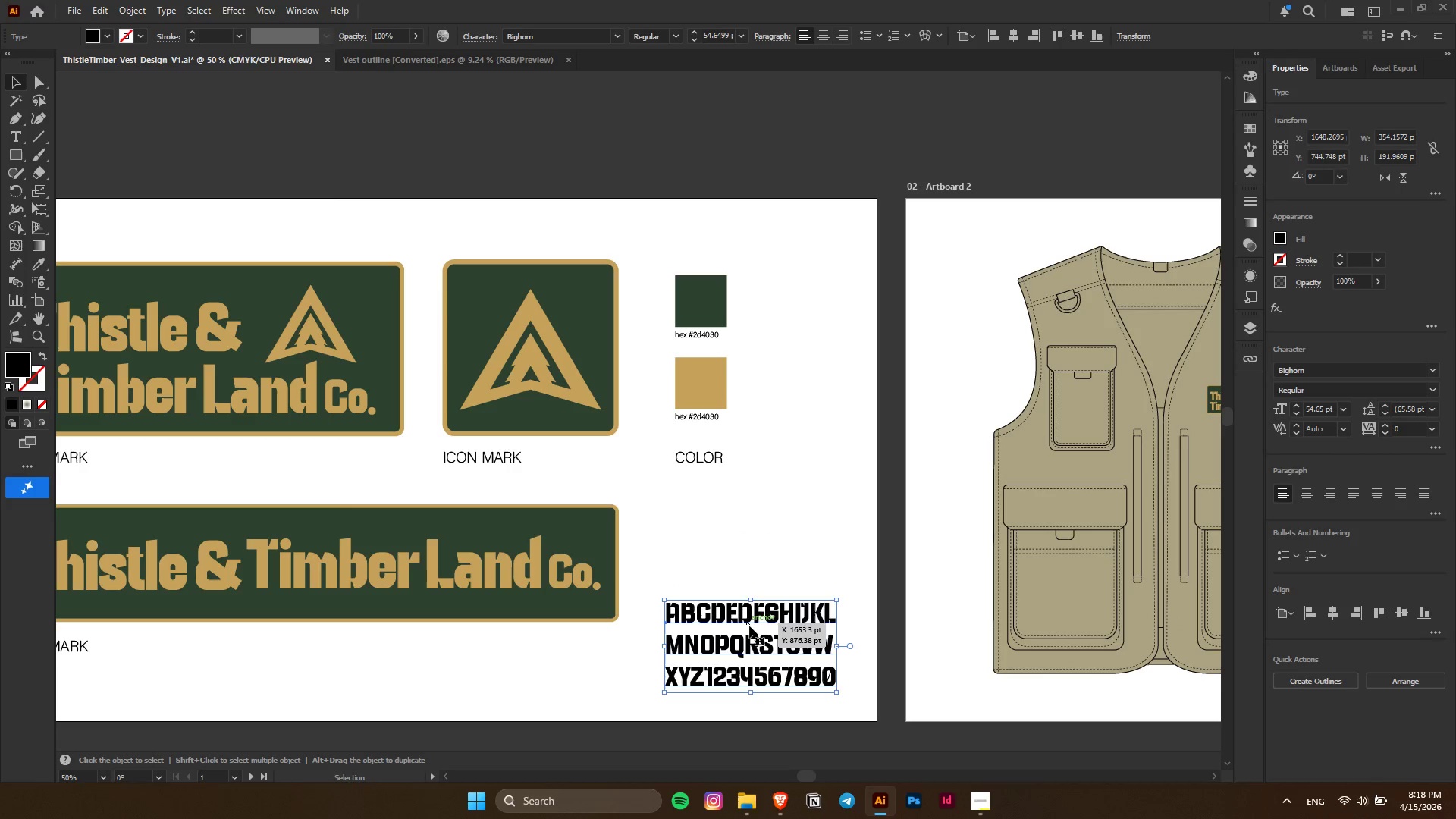 
key(Control+ControlLeft)
 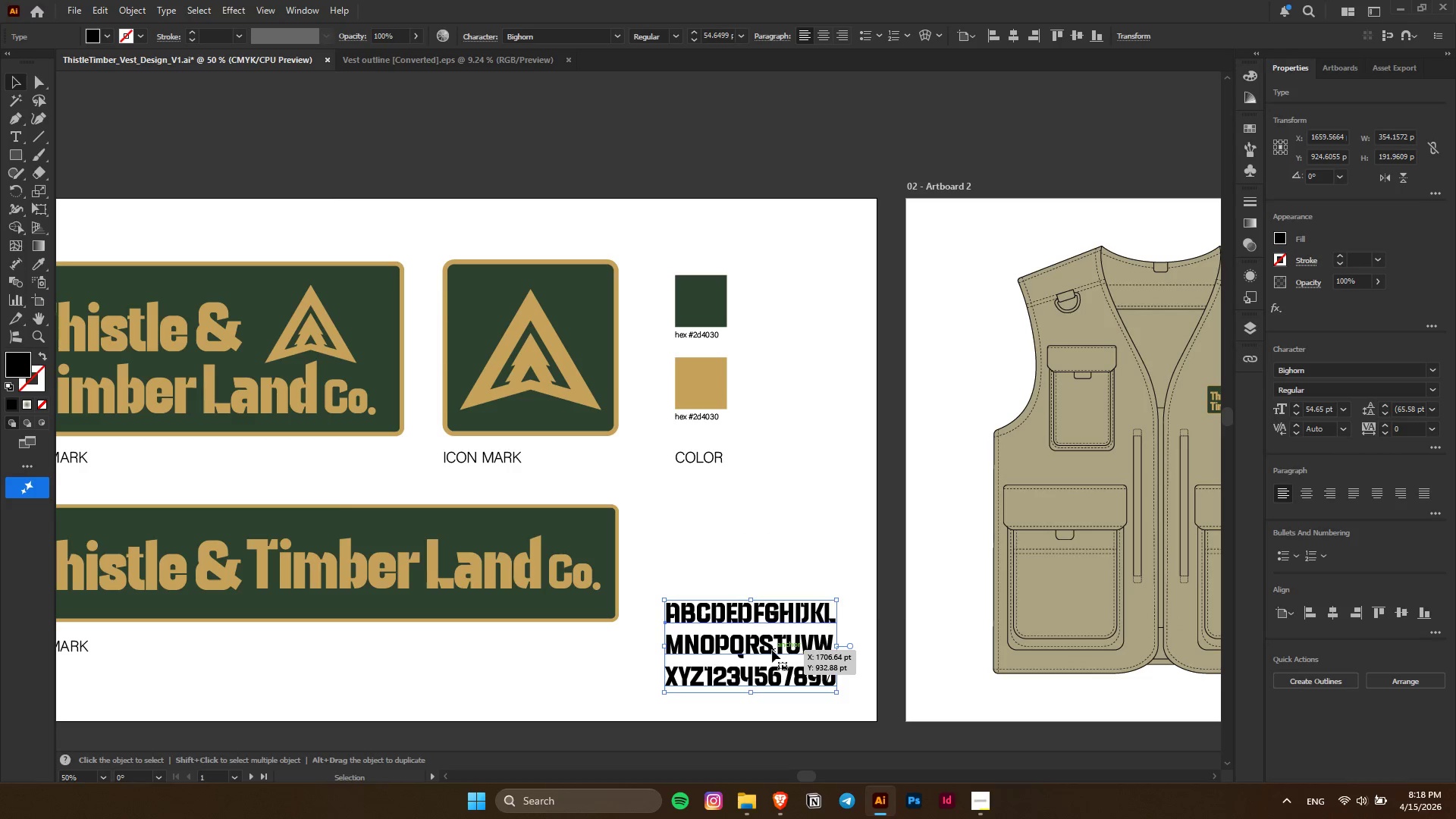 
hold_key(key=AltLeft, duration=0.61)
left_click_drag(start_coordinate=[772, 650], to_coordinate=[774, 578])
 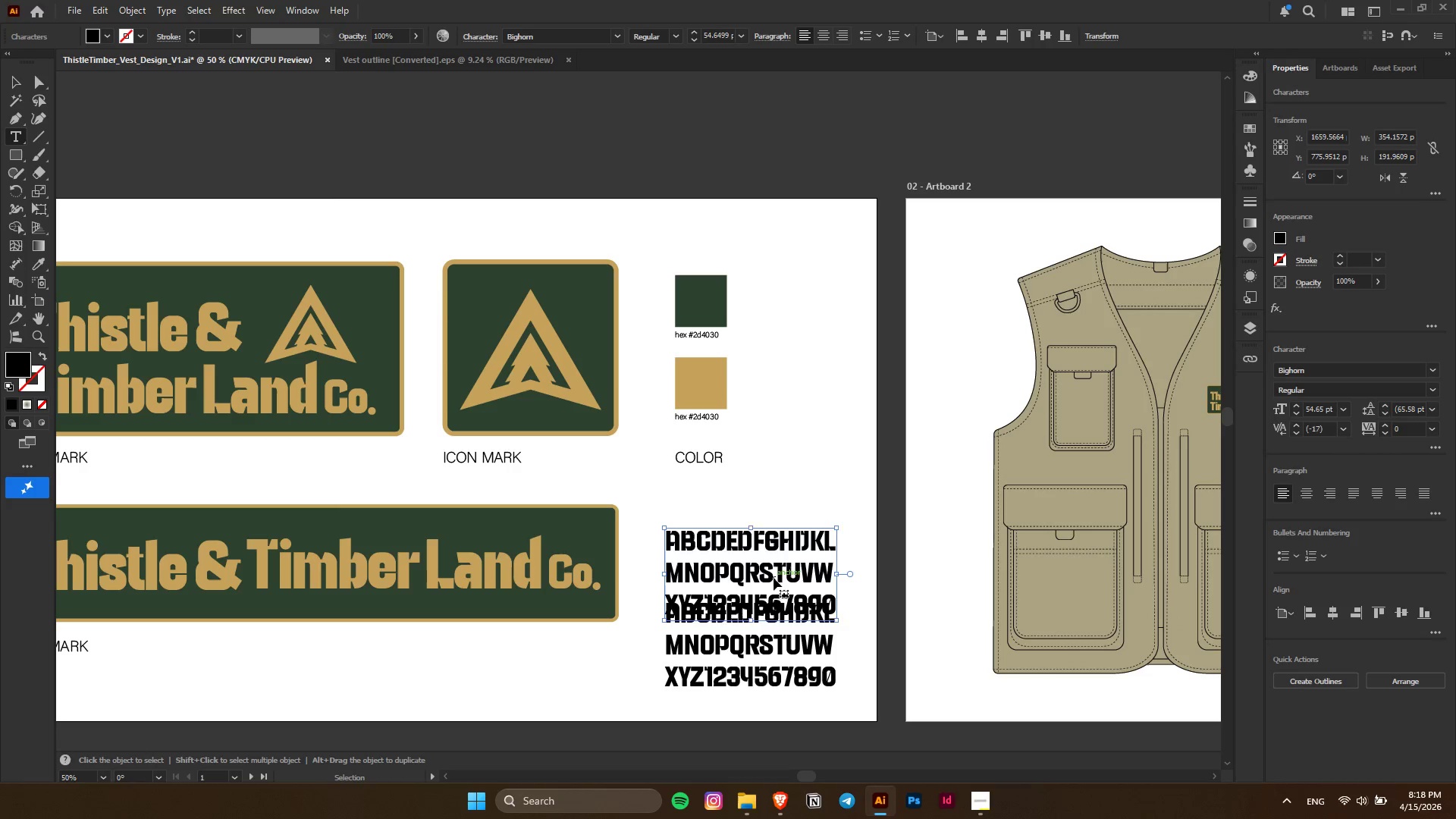 
hold_key(key=ShiftLeft, duration=0.45)
 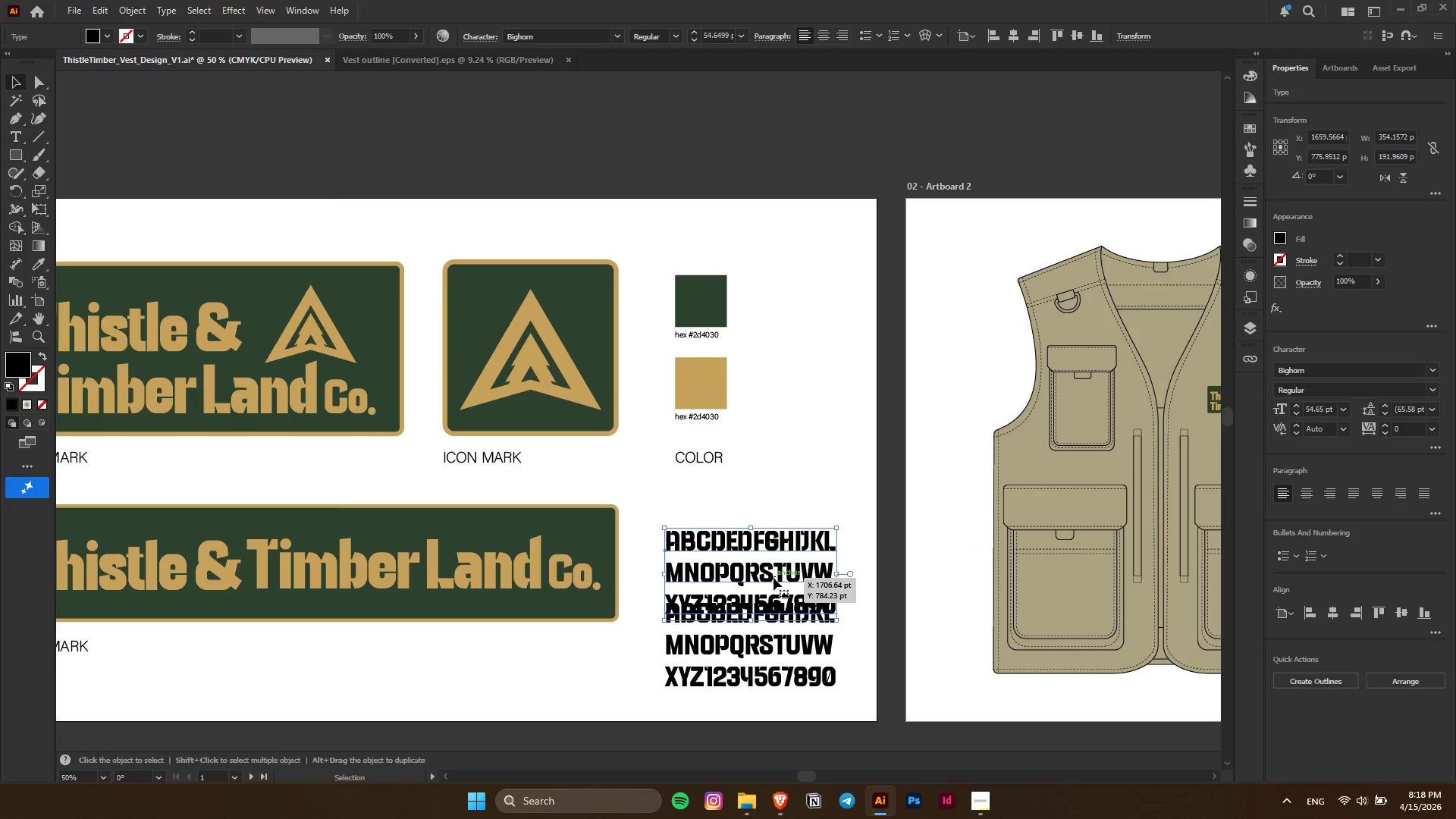 
double_click([774, 578])
 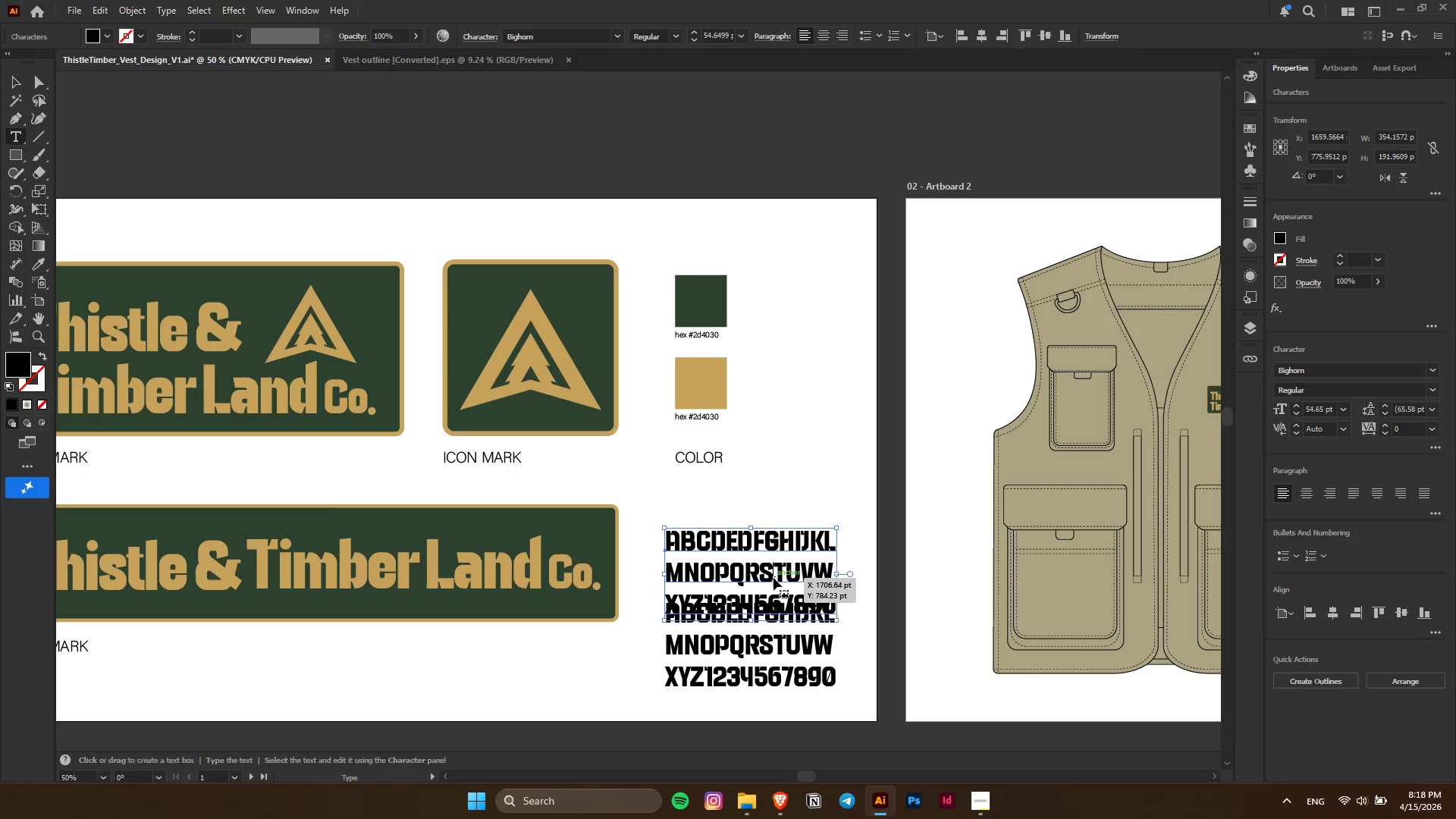 
key(Control+ControlLeft)
 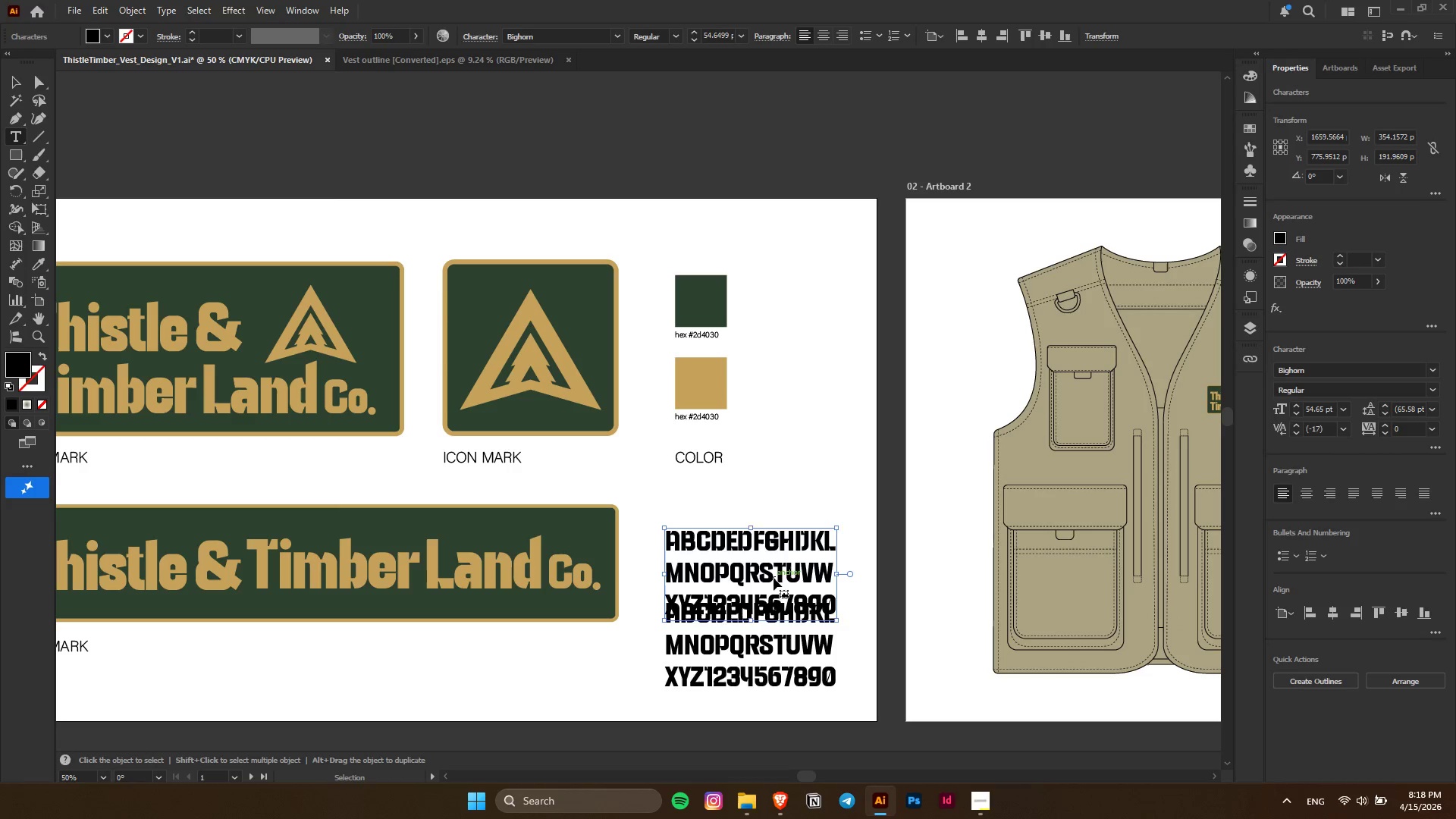 
key(Control+A)
 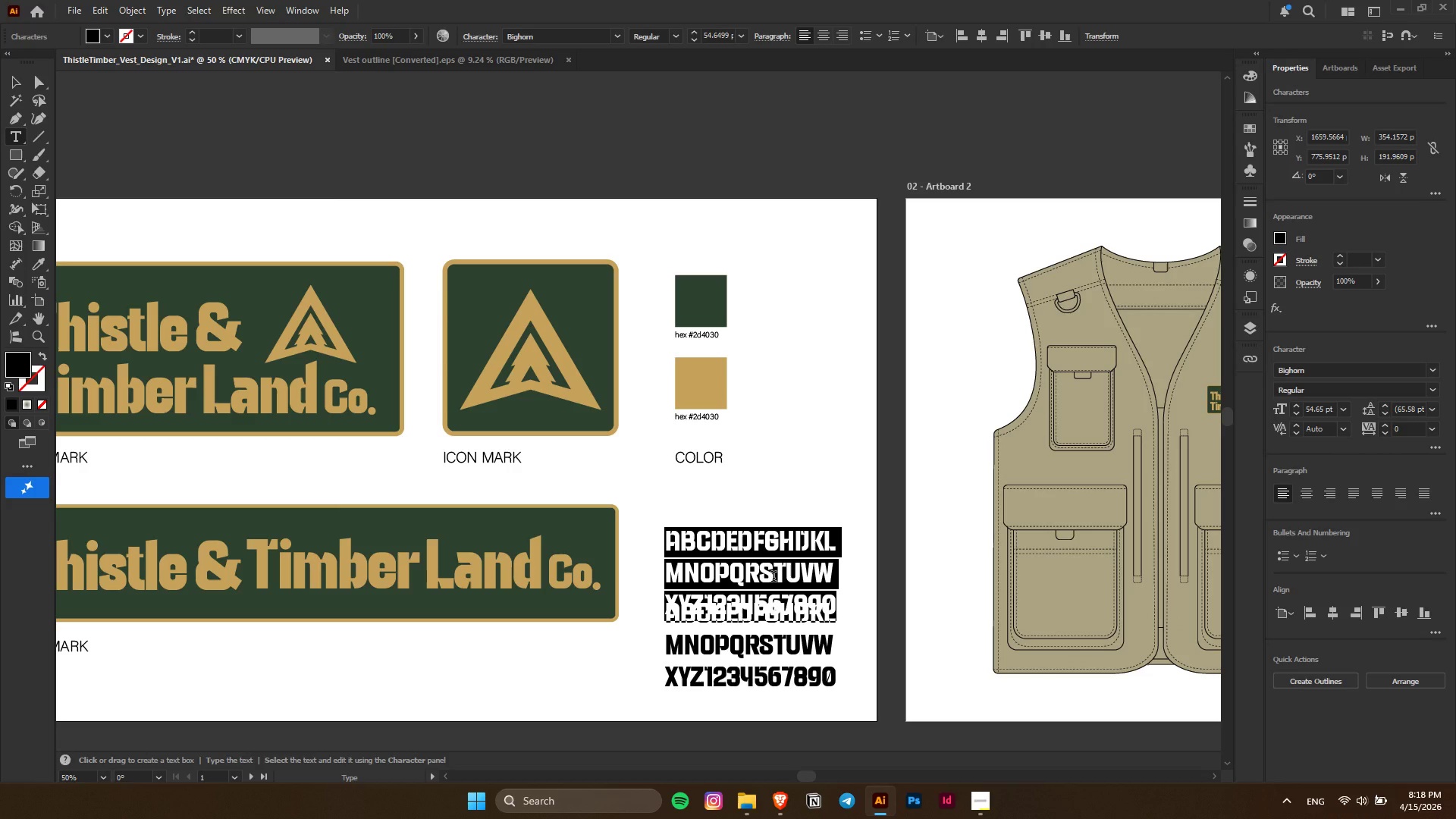 
type(bi)
key(Backspace)
key(Backspace)
type(BIG HORN REGULAR)
 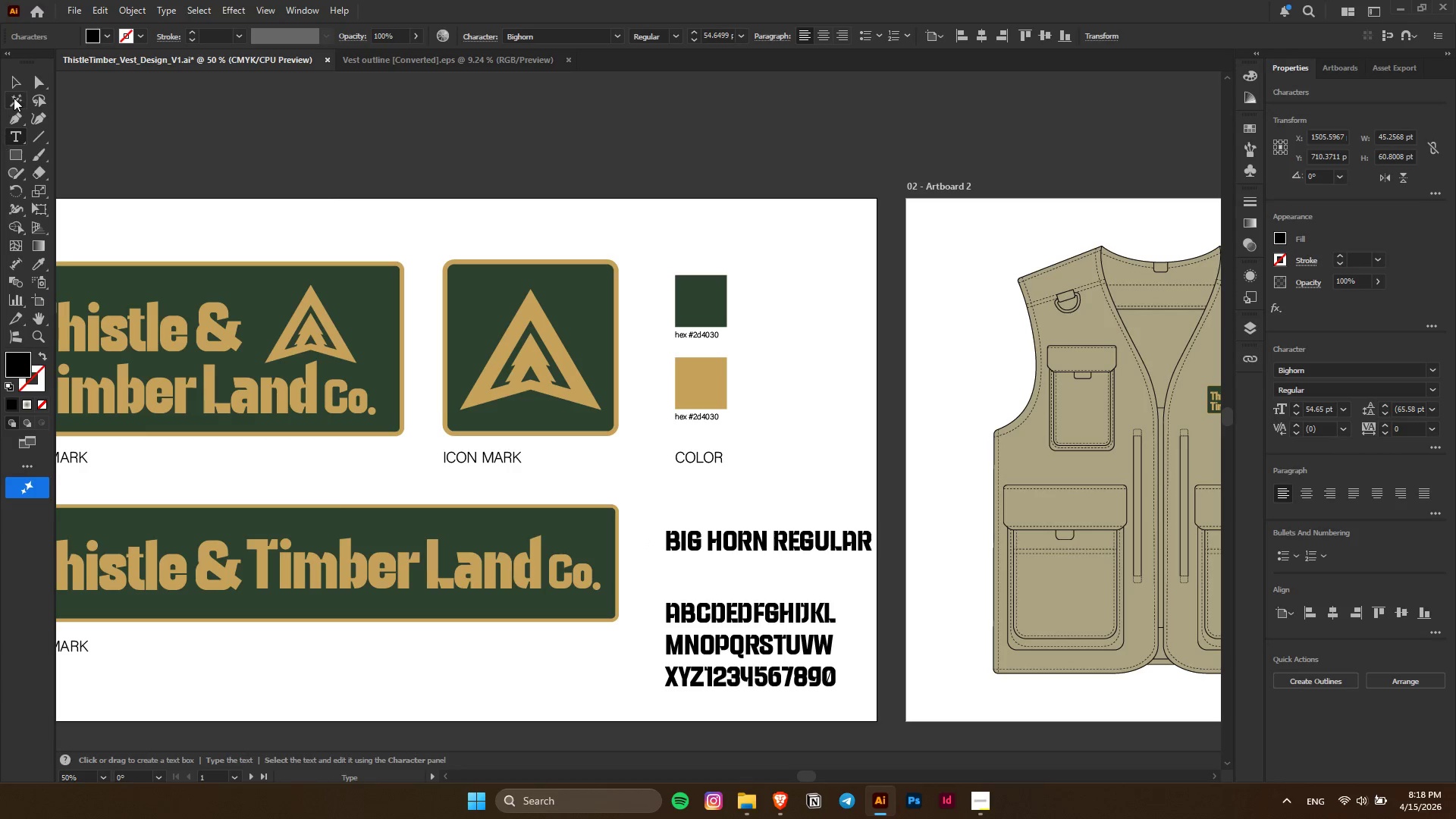 
left_click([14, 87])
 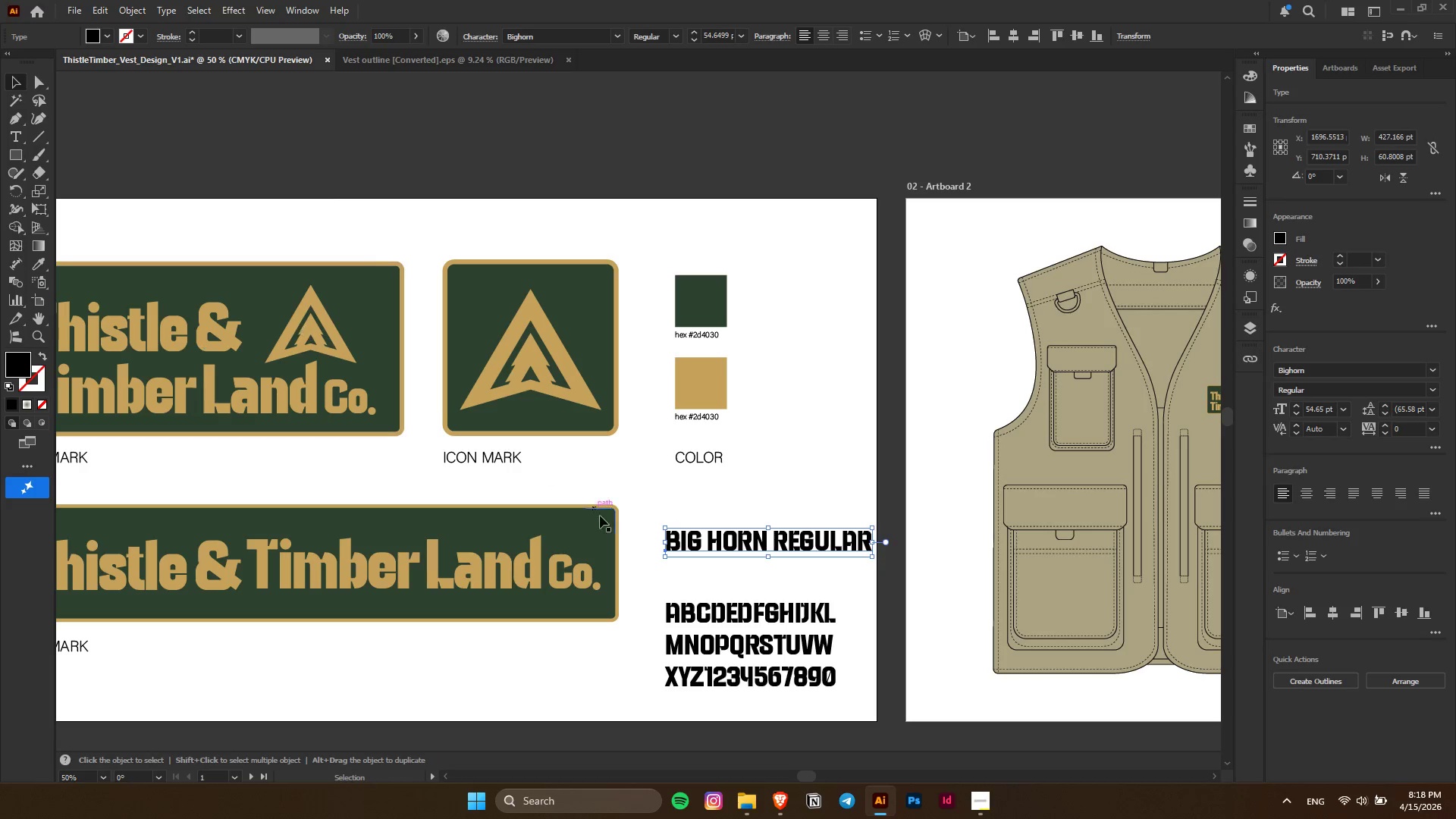 
hold_key(key=AltLeft, duration=0.44)
scroll: coordinate [757, 586], scroll_direction: down, amount: 4.0
 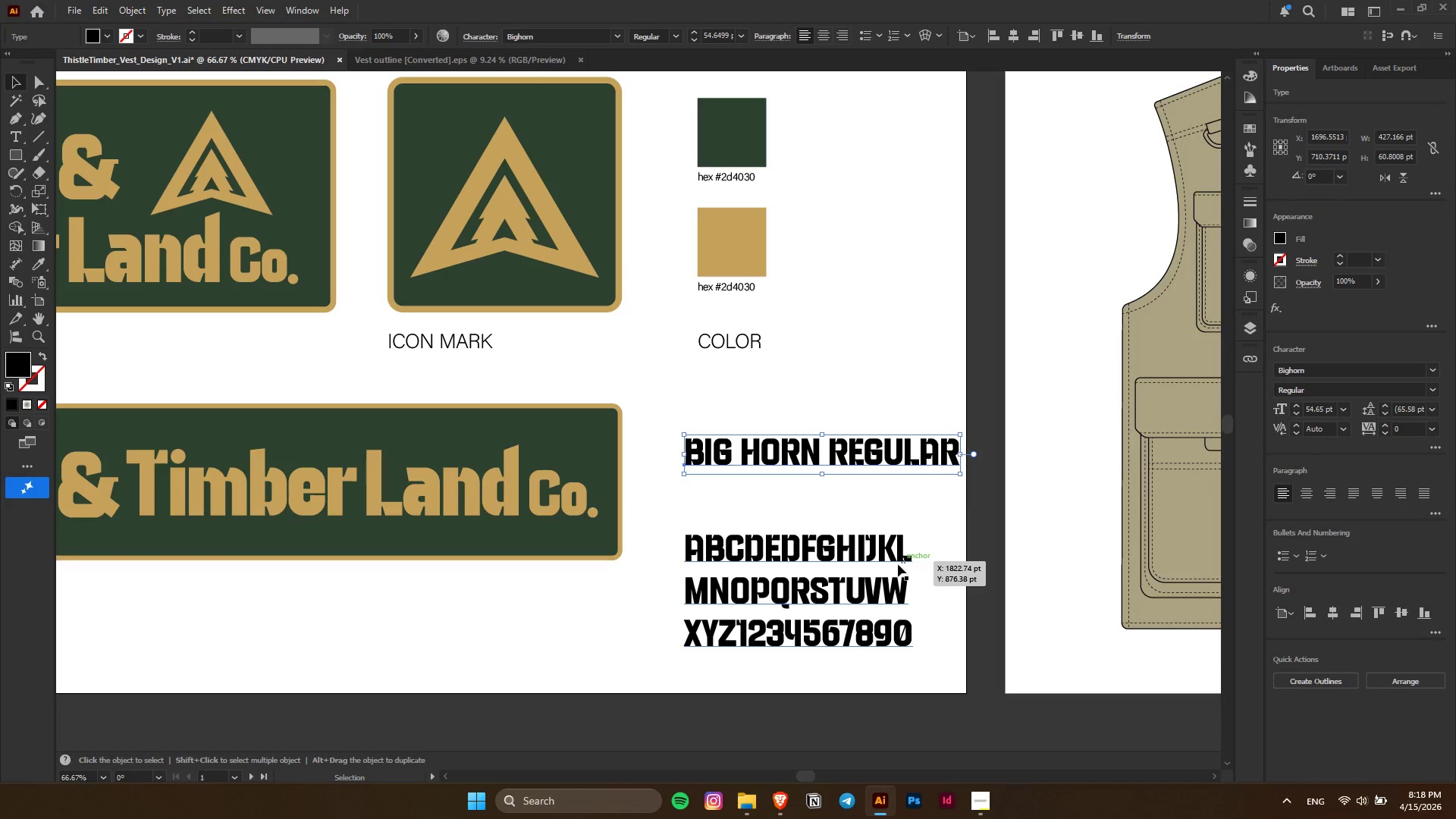 
hold_key(key=ControlLeft, duration=0.47)
scroll: coordinate [839, 581], scroll_direction: down, amount: 4.0
 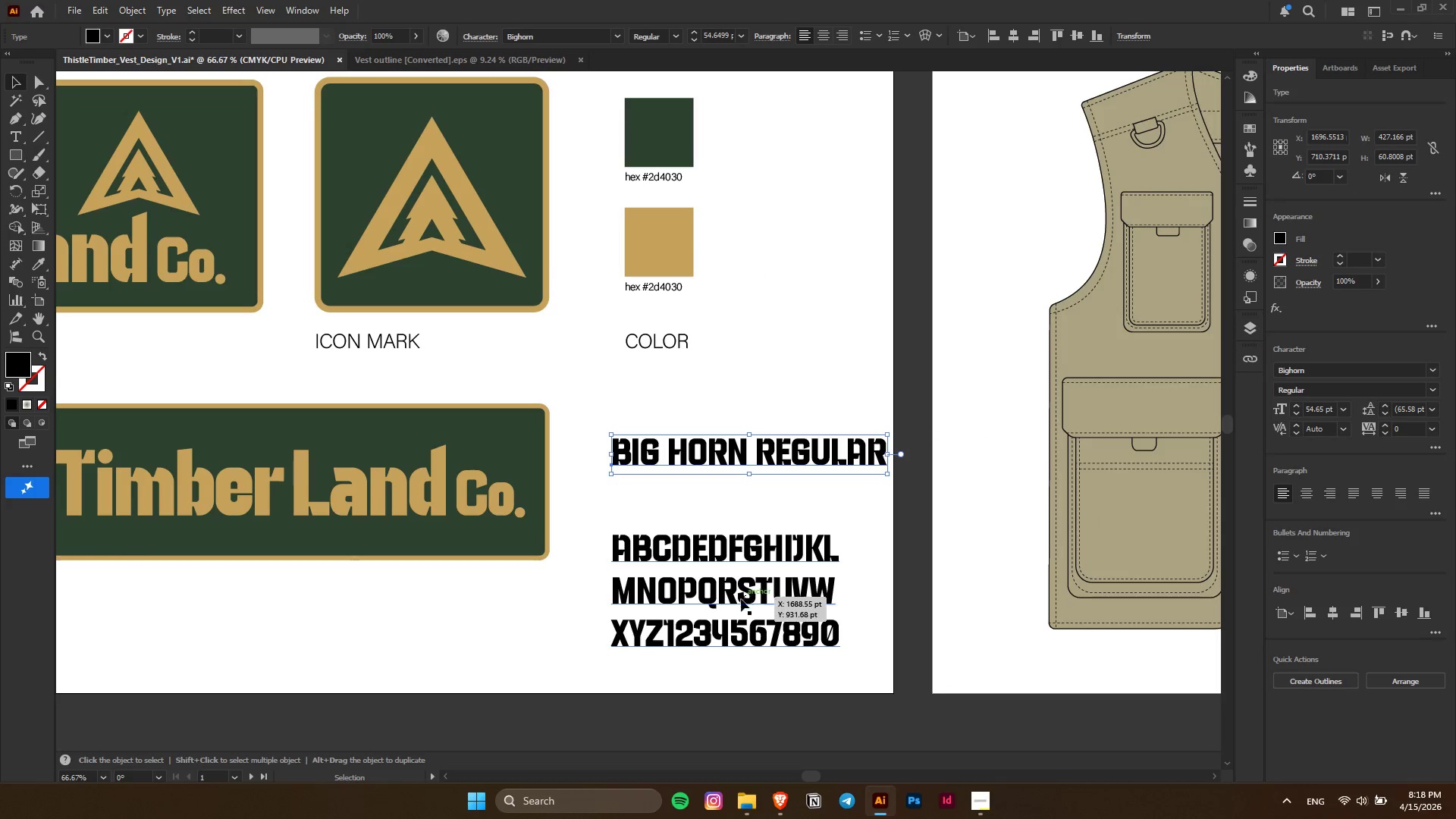 
double_click([741, 599])
 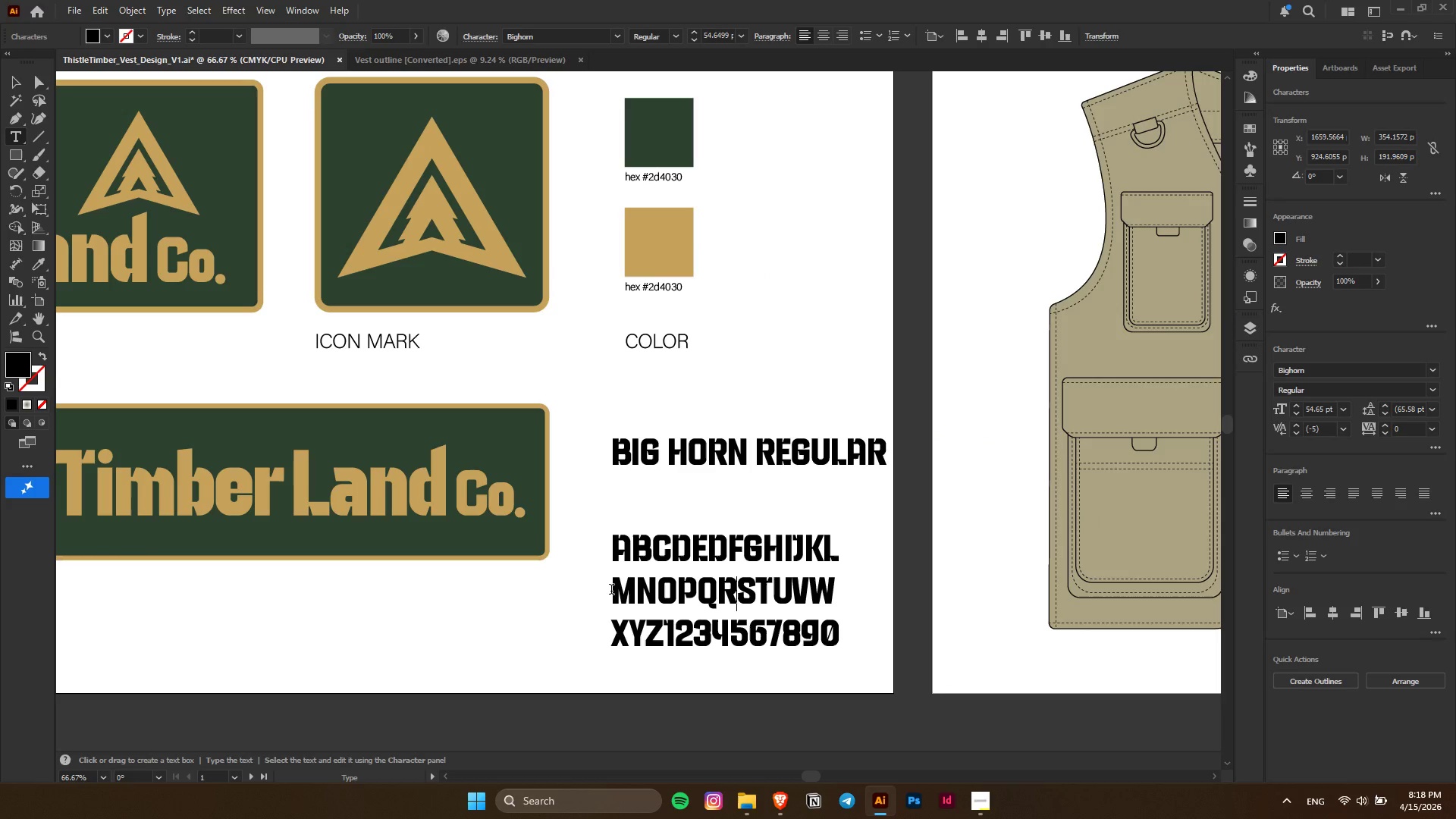 
left_click([612, 591])
 